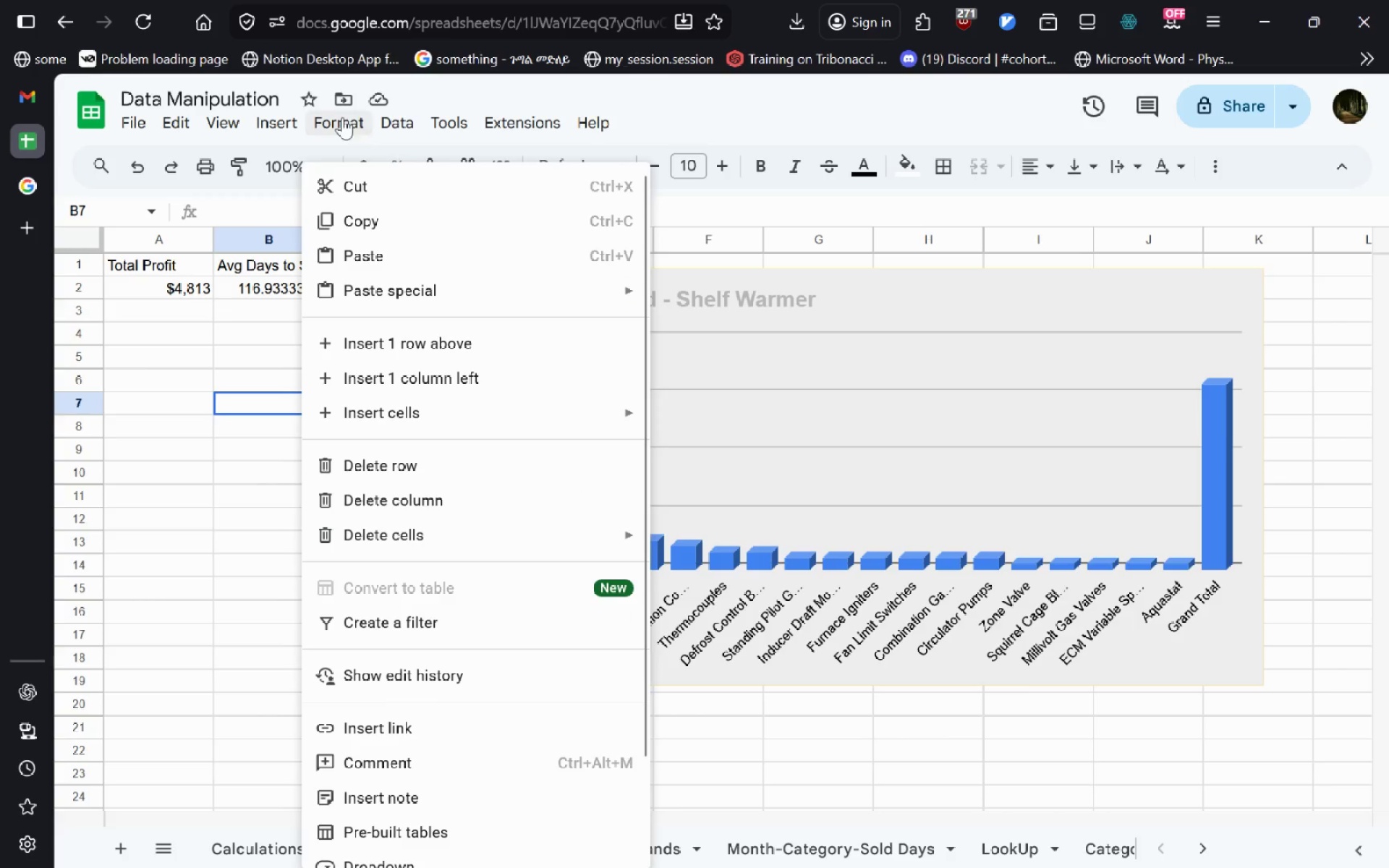 
left_click([295, 121])
 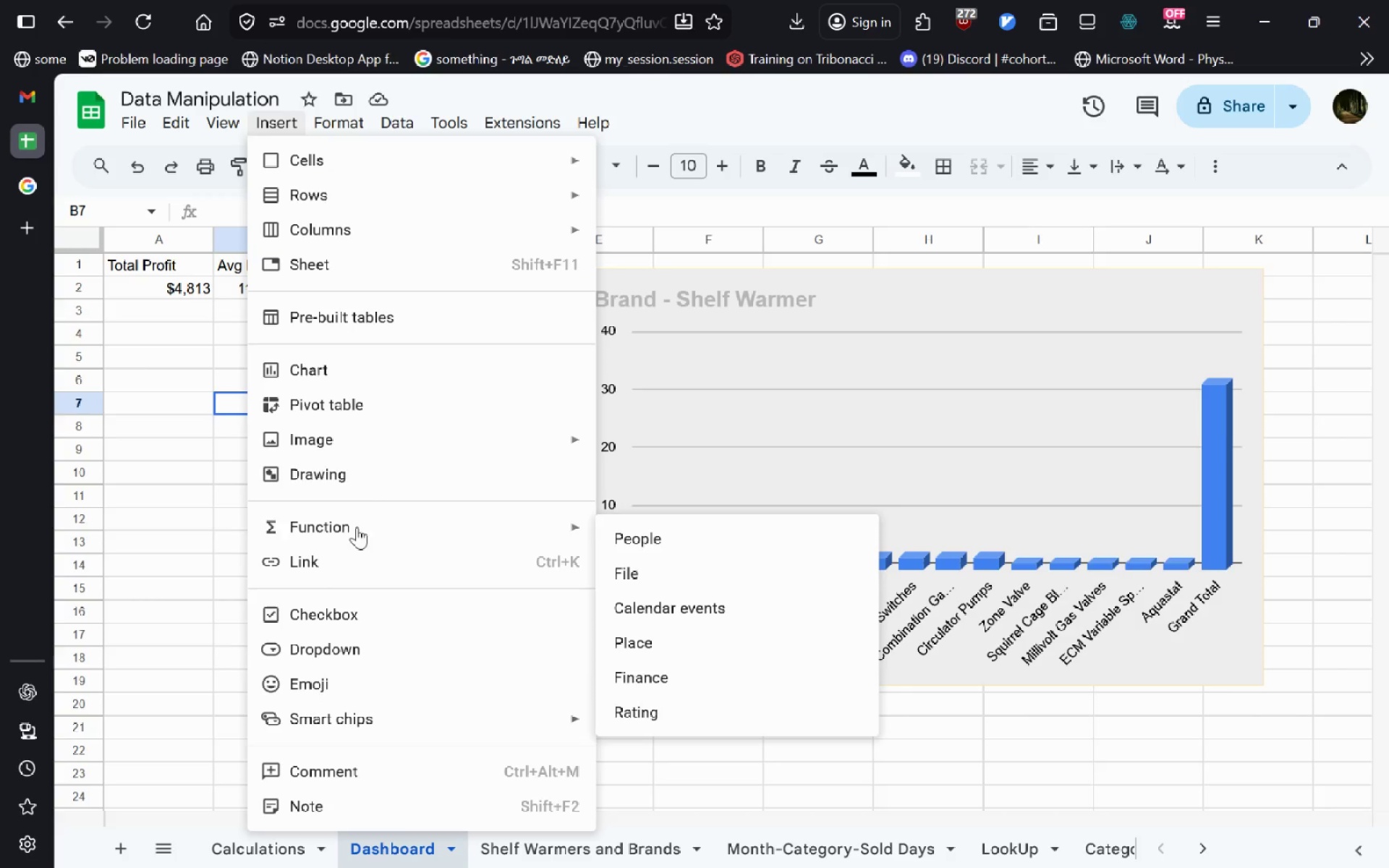 
left_click([356, 377])
 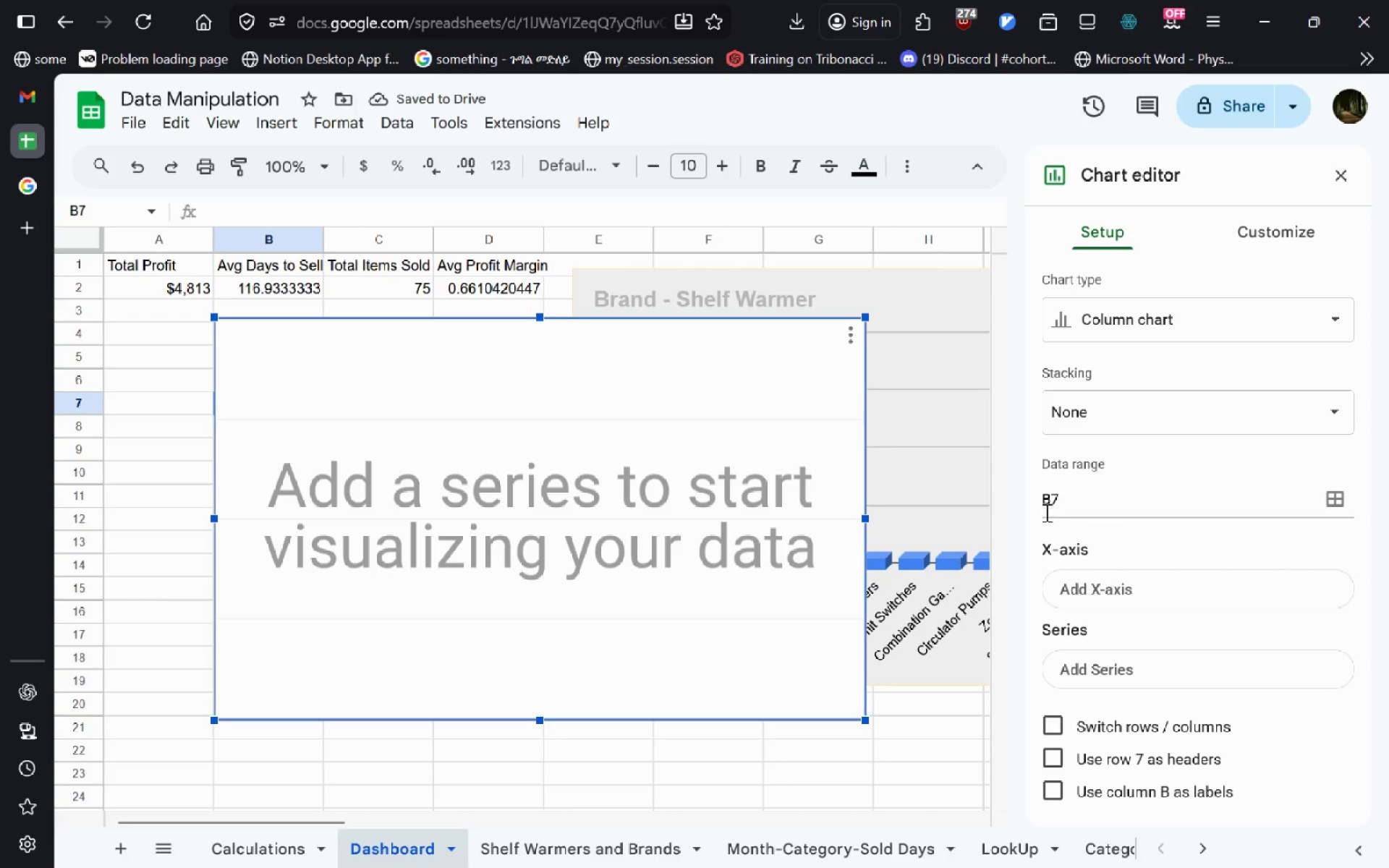 
left_click([281, 287])
 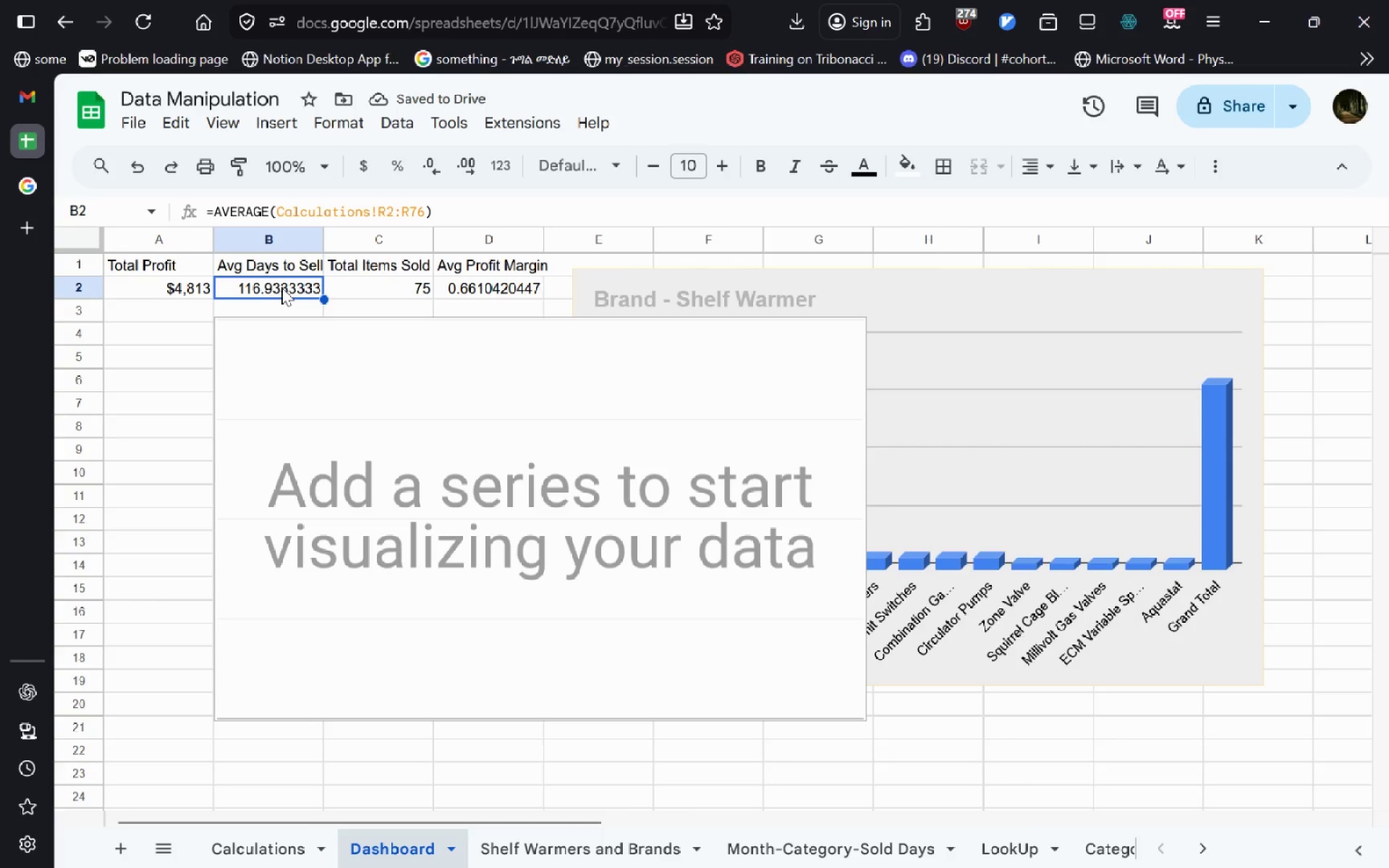 
double_click([281, 287])
 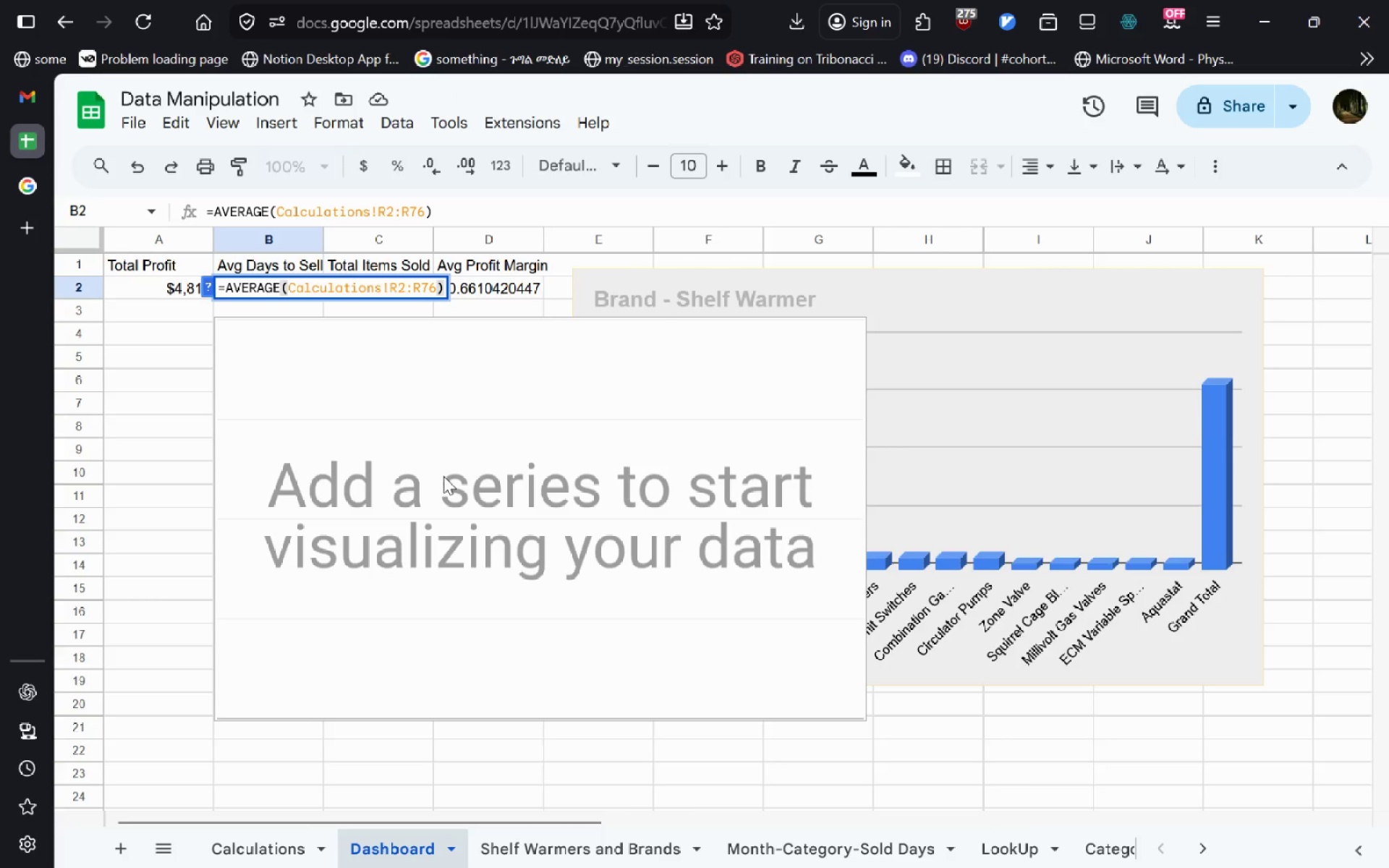 
double_click([443, 476])
 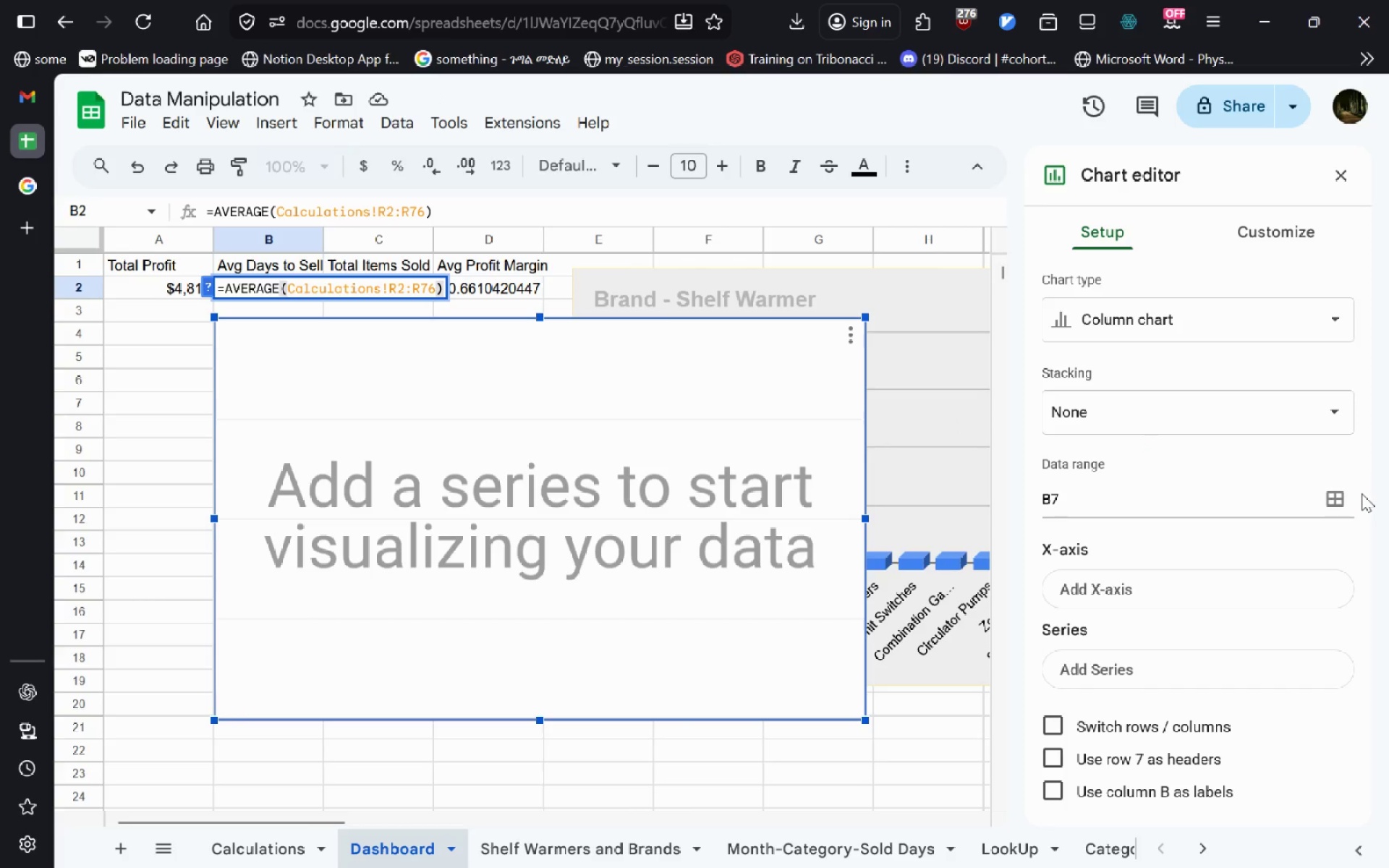 
left_click([1336, 499])
 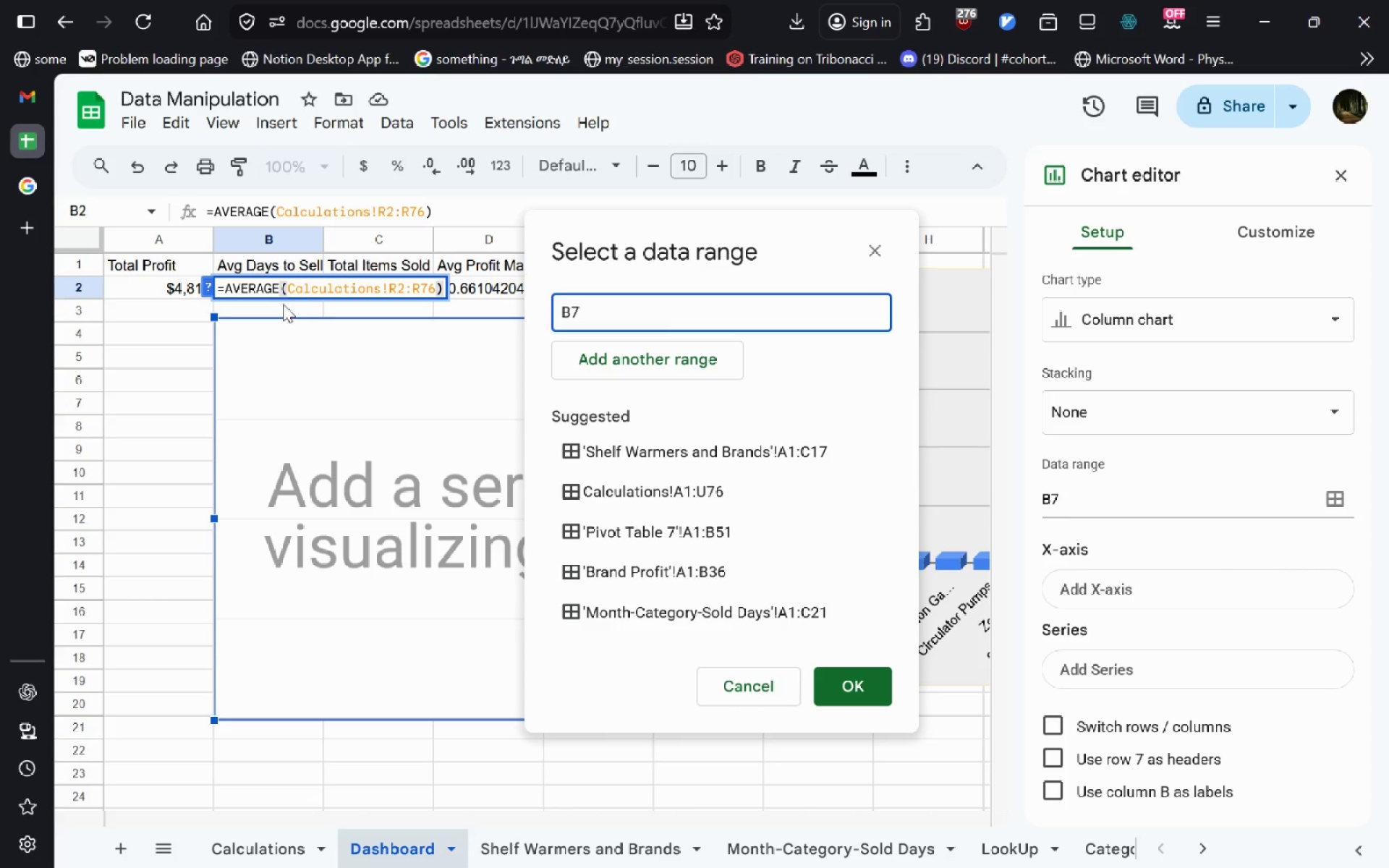 
left_click([261, 306])
 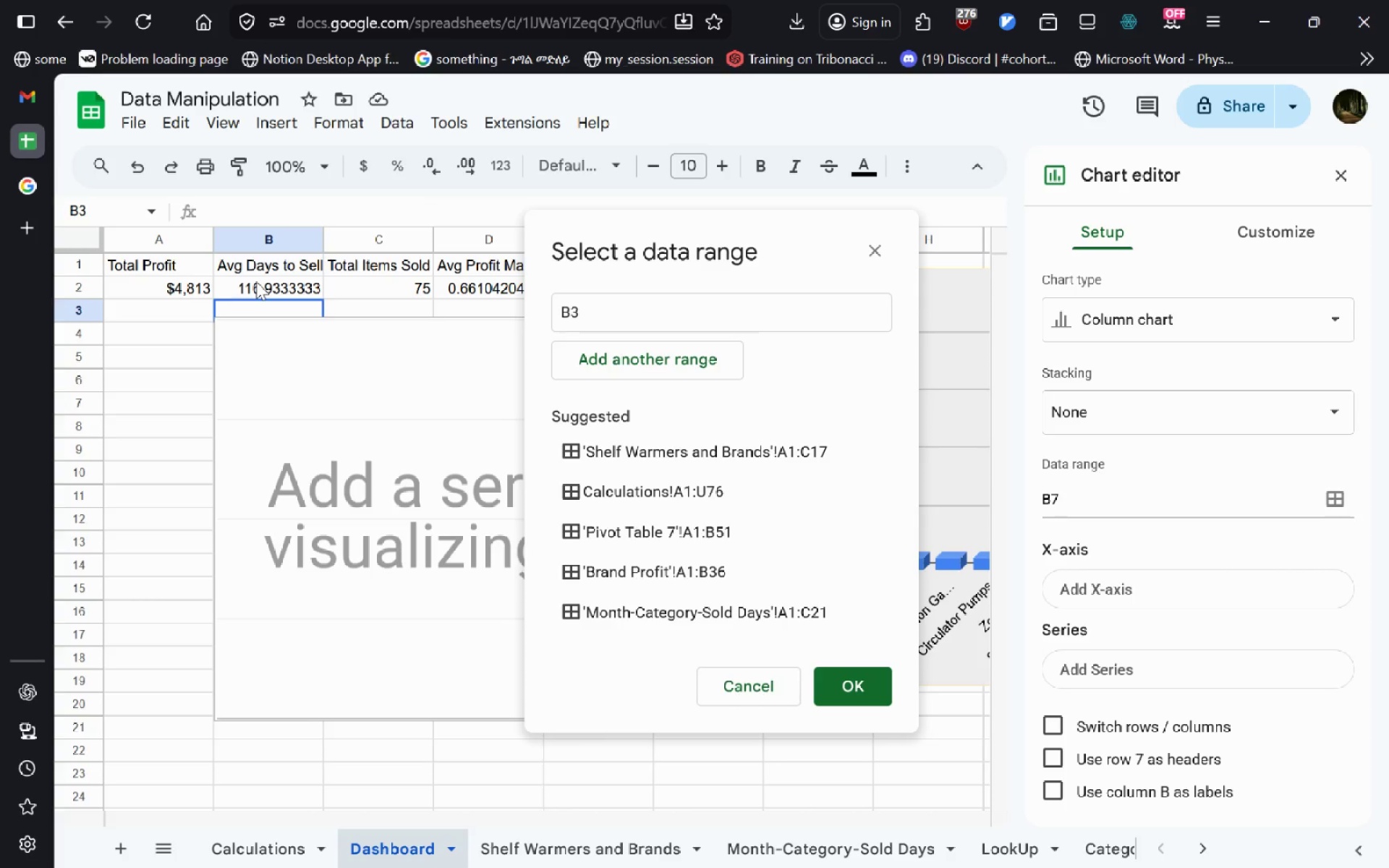 
left_click([256, 282])
 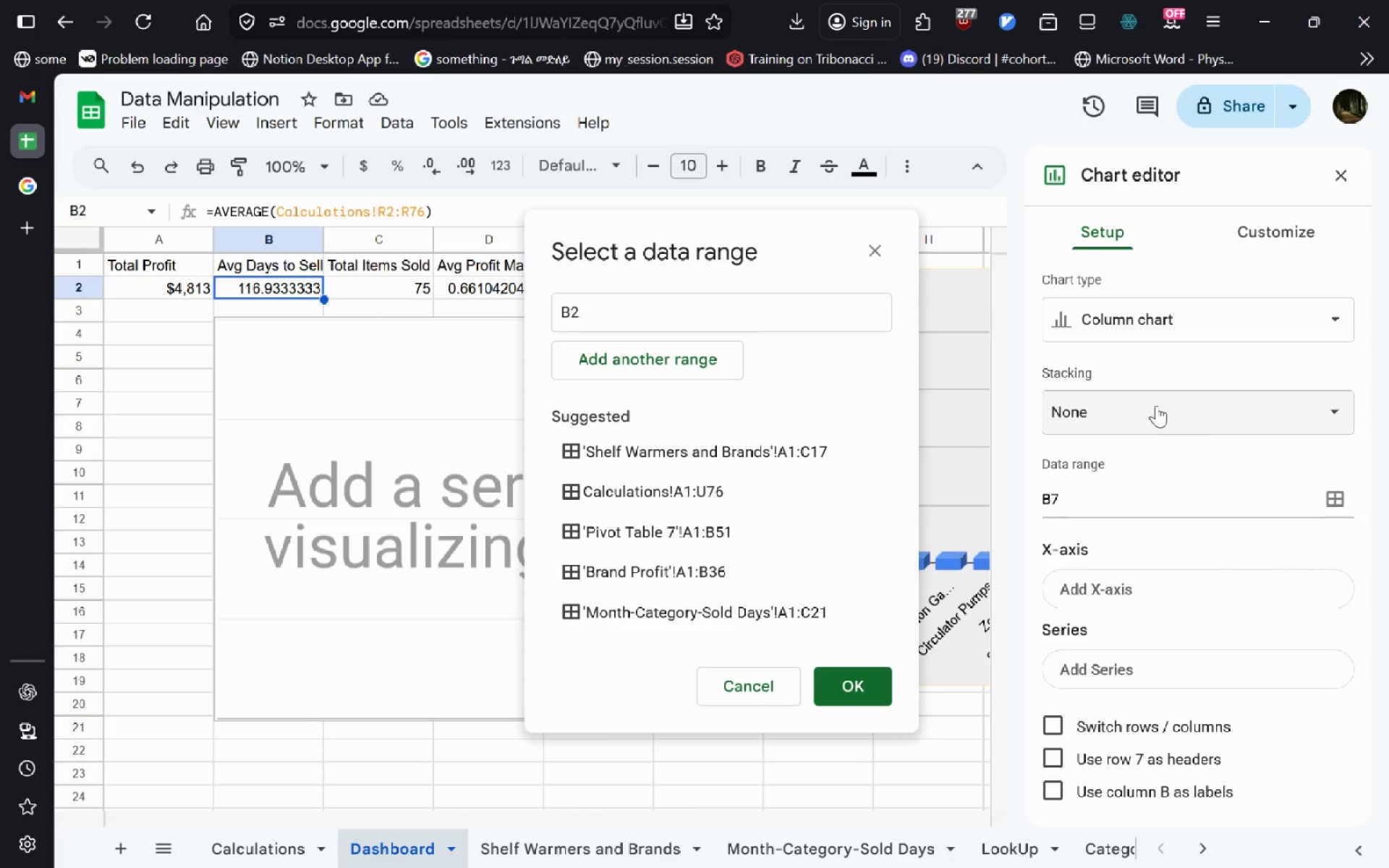 
left_click([657, 311])
 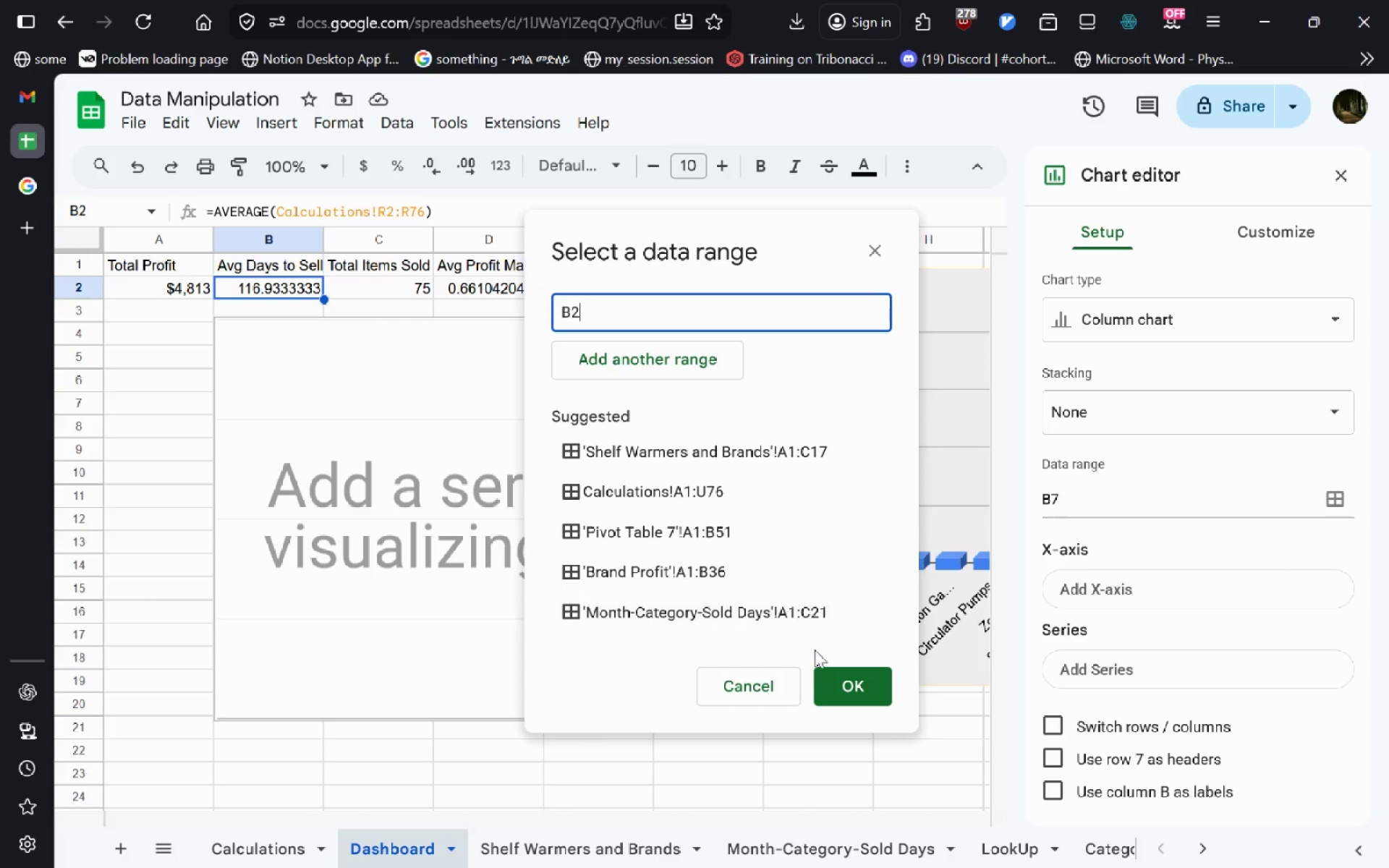 
left_click([846, 682])
 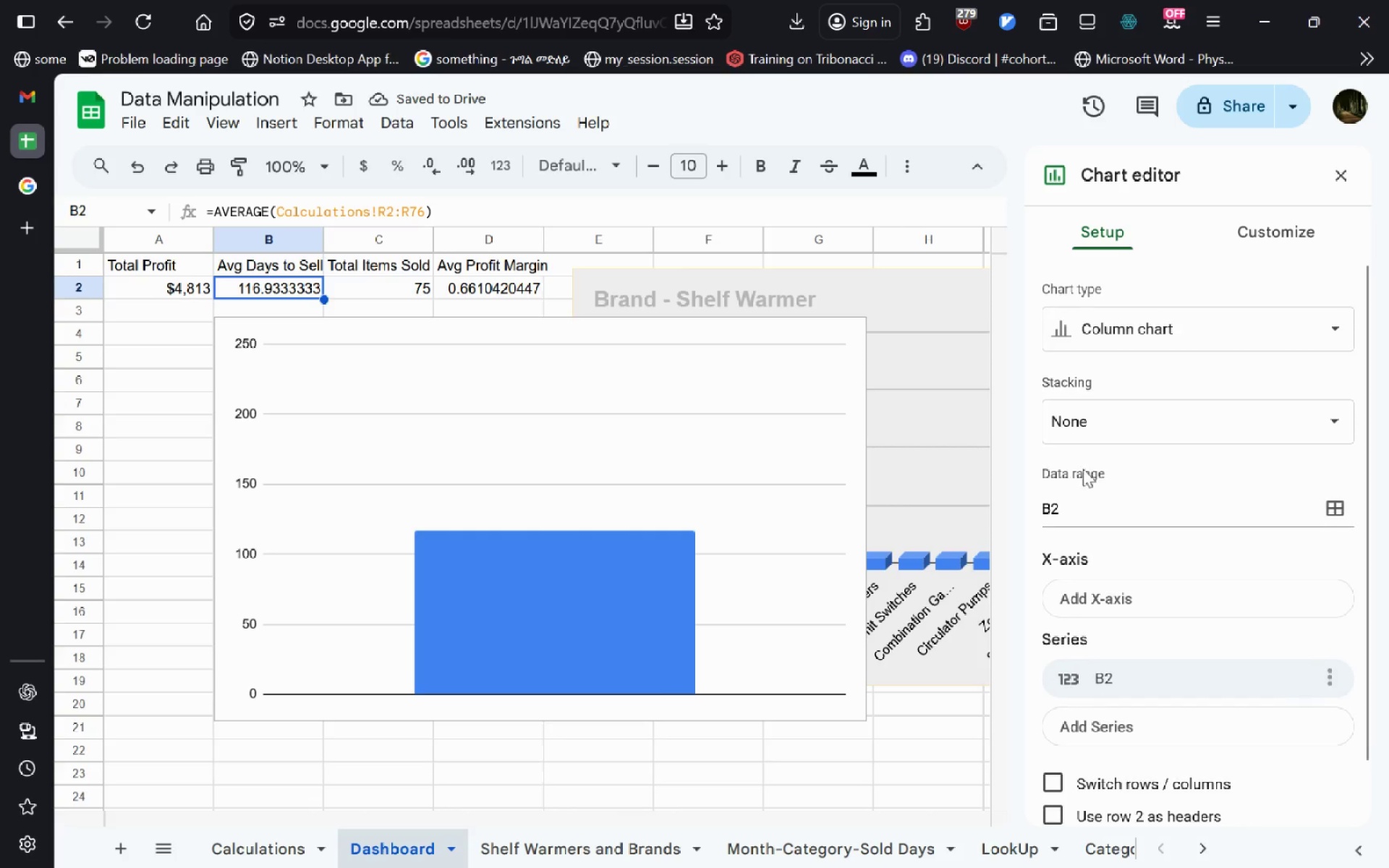 
left_click([1161, 326])
 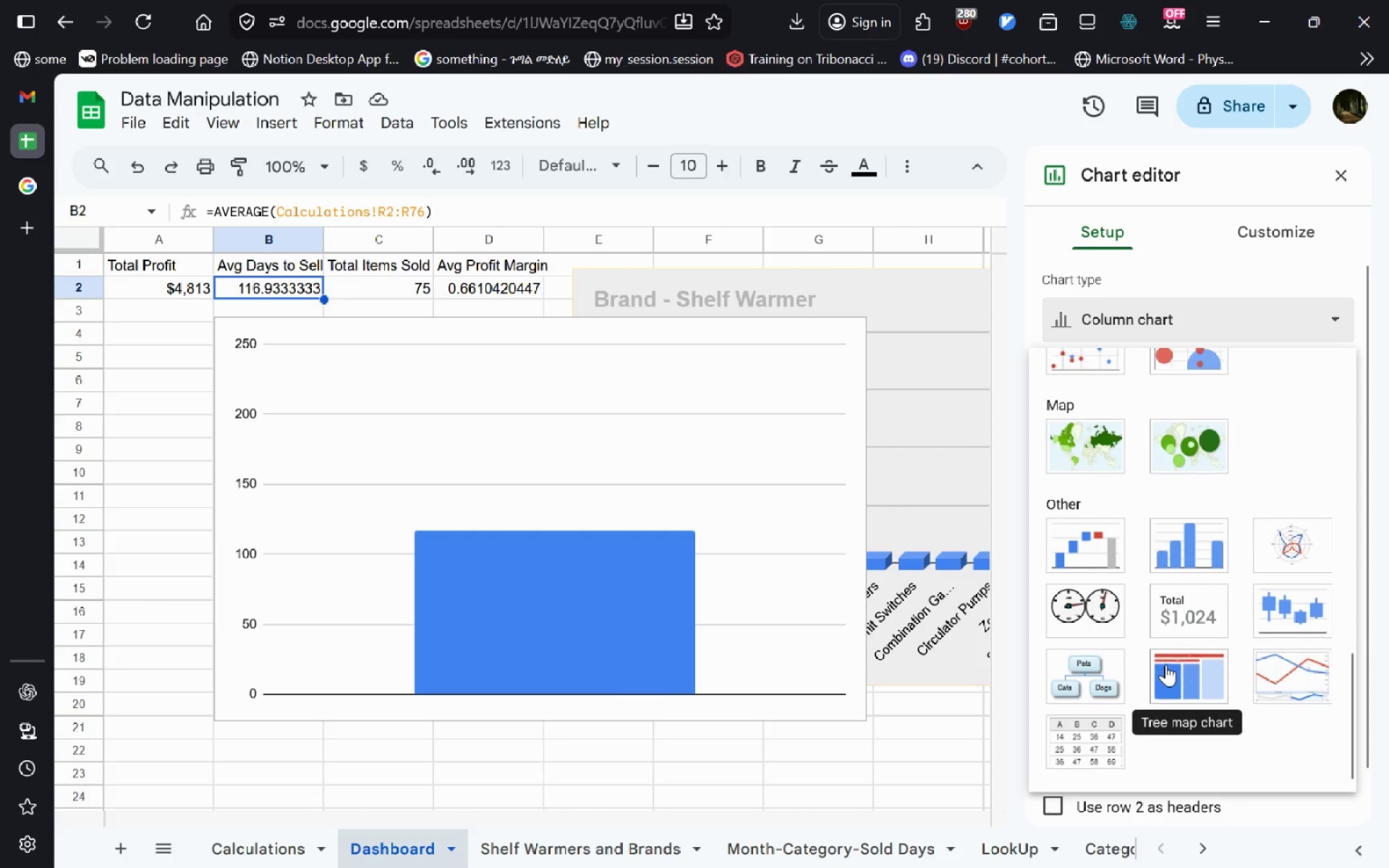 
left_click([1184, 604])
 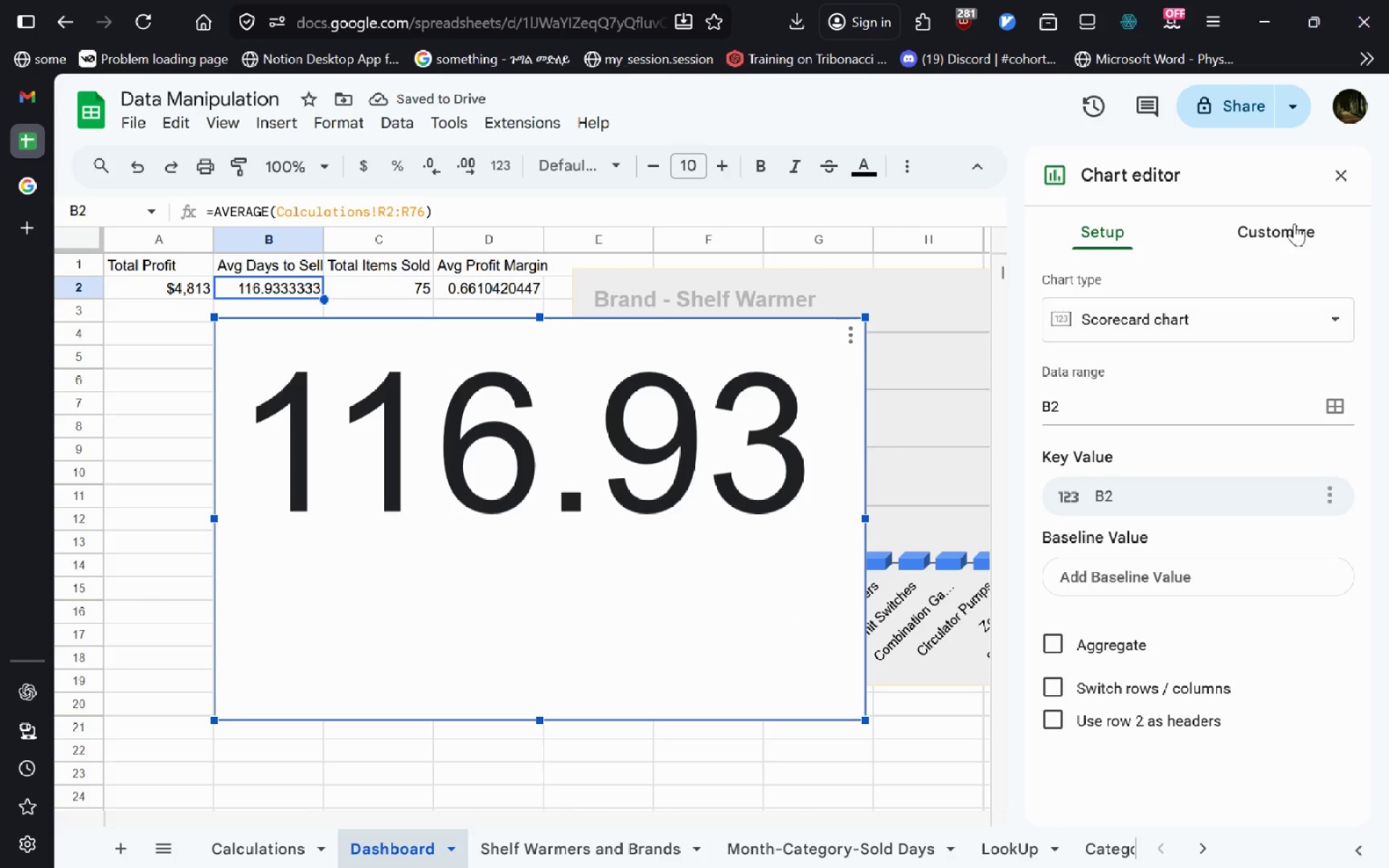 
left_click([1282, 224])
 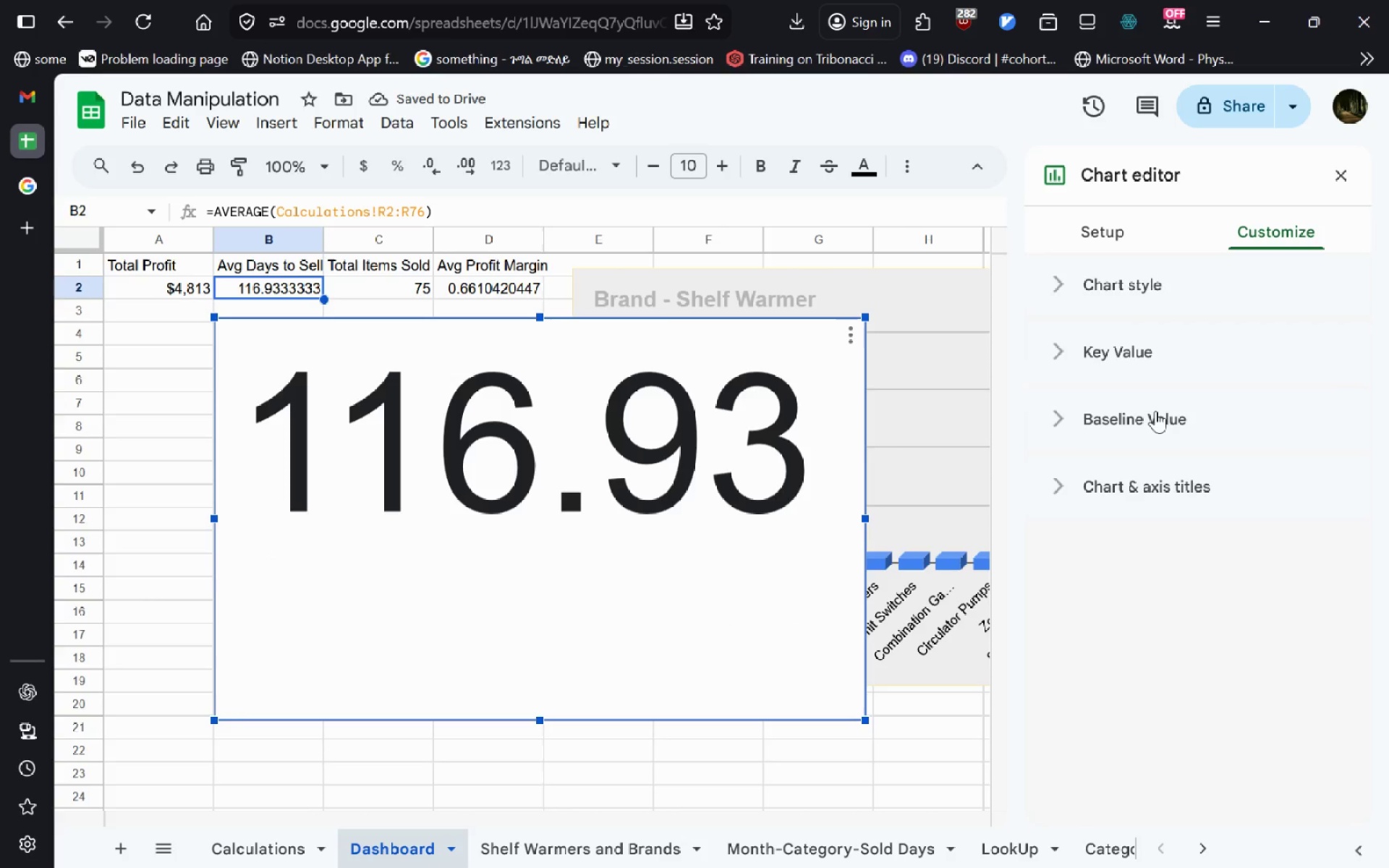 
left_click([1150, 490])
 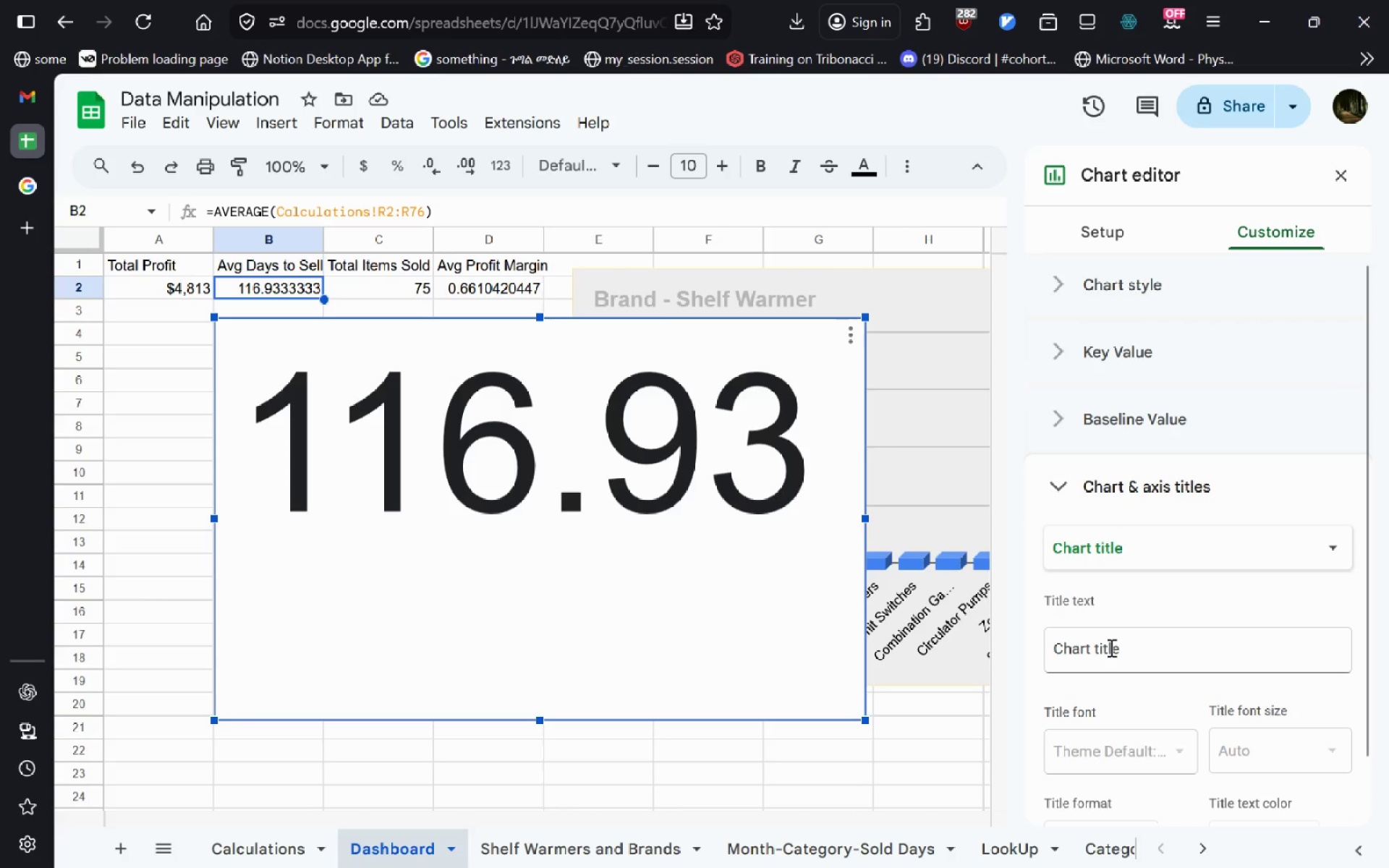 
left_click([1110, 647])
 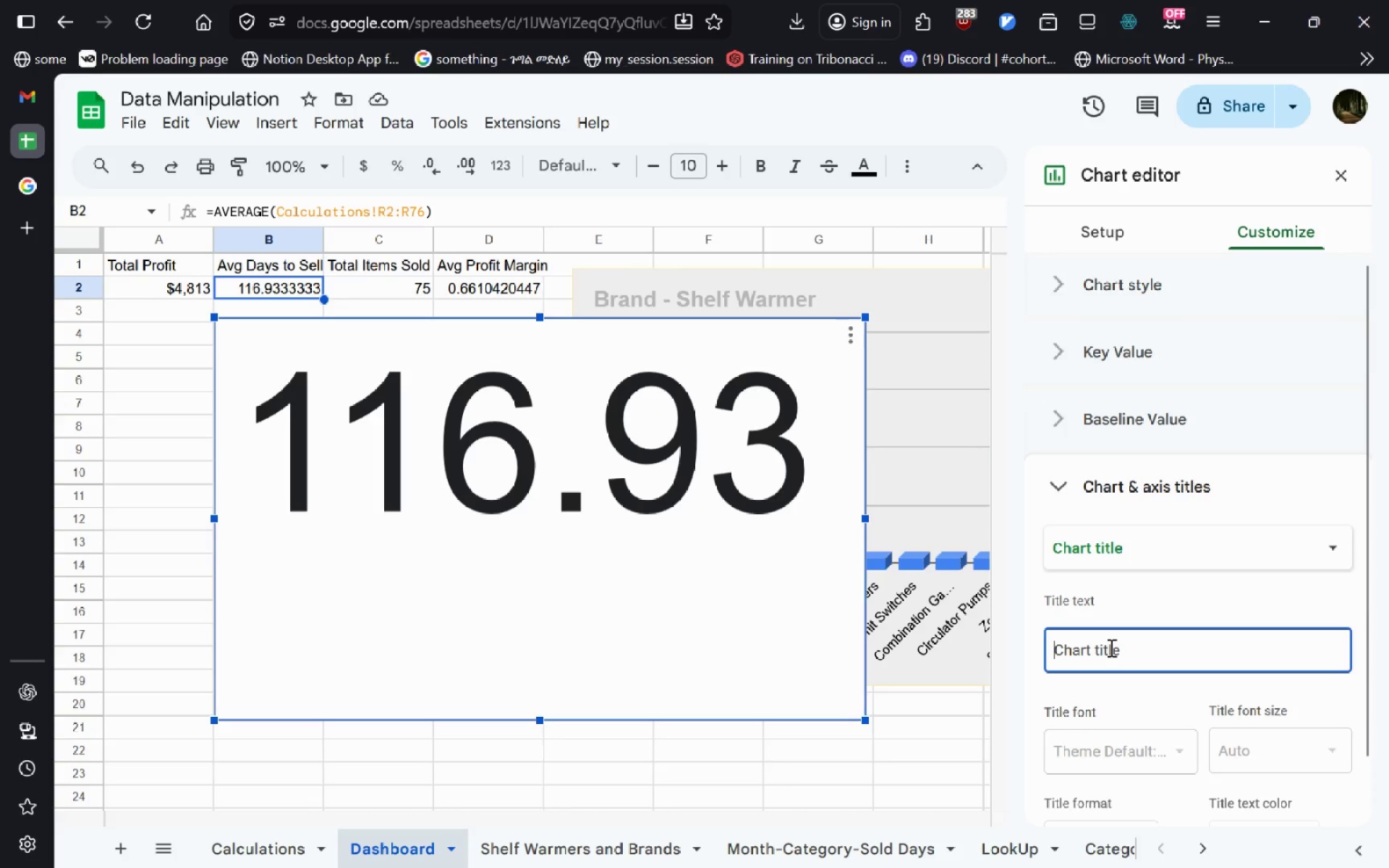 
type(Average Days to sell)
 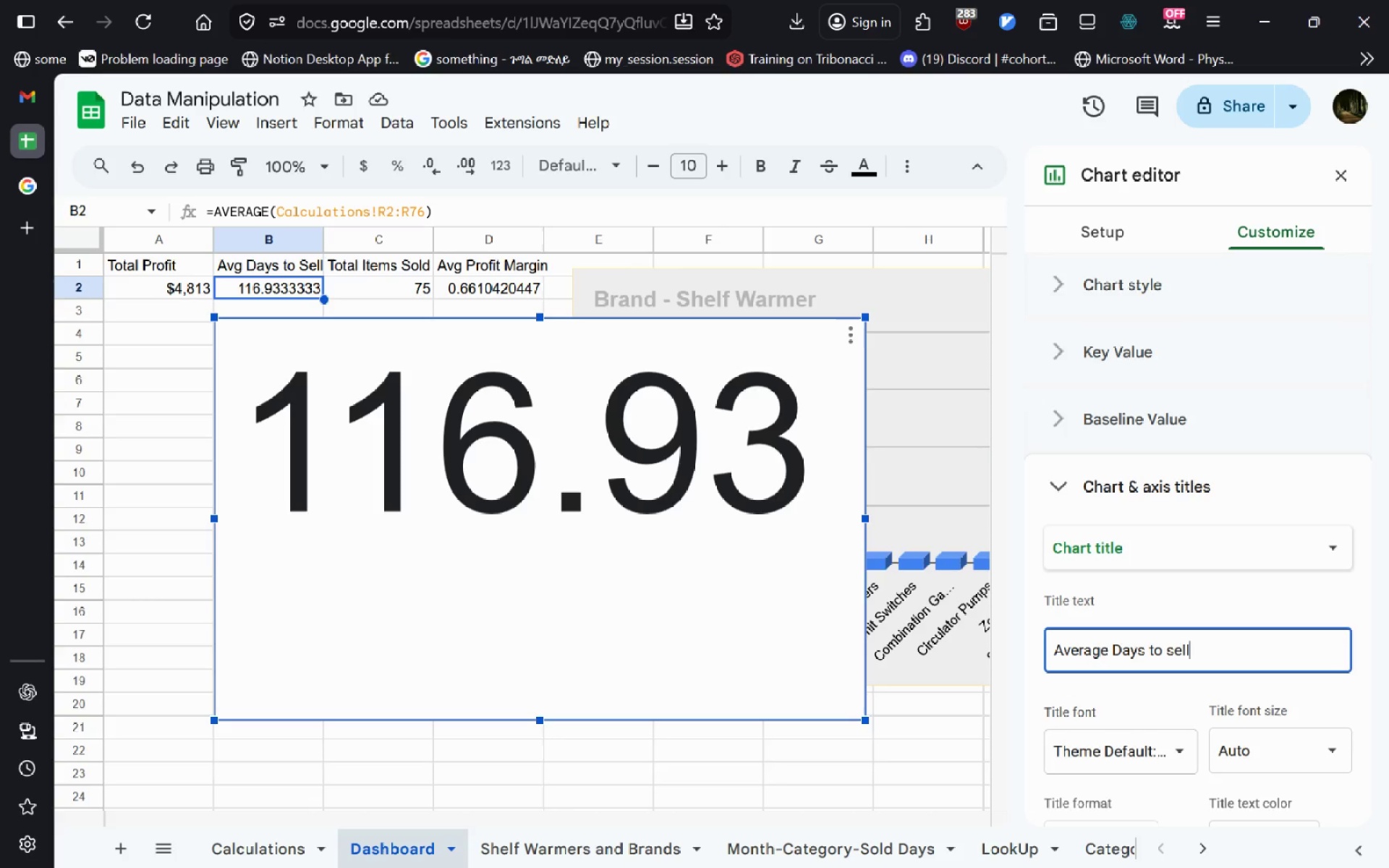 
key(Enter)
 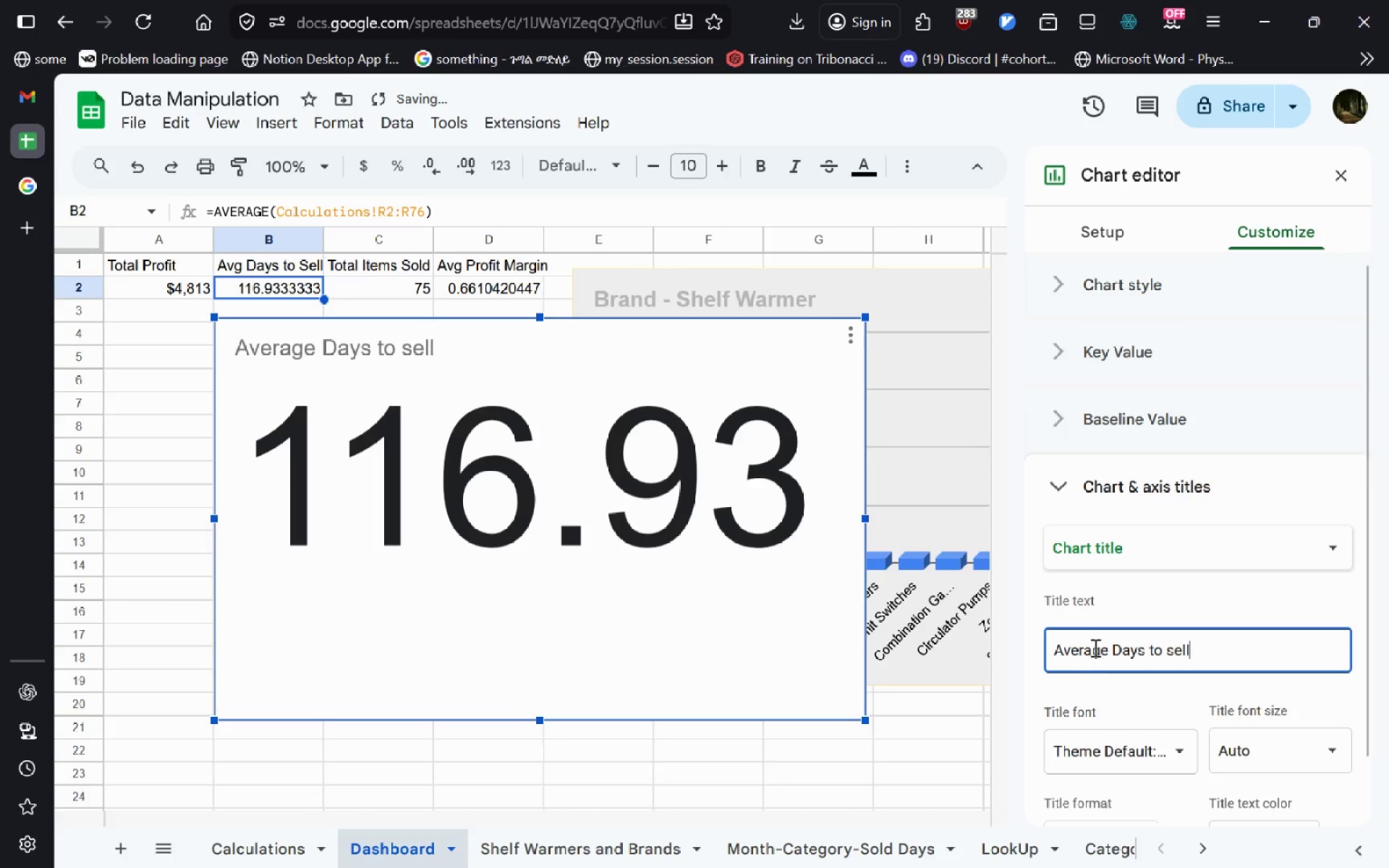 
key(Control+ControlLeft)
 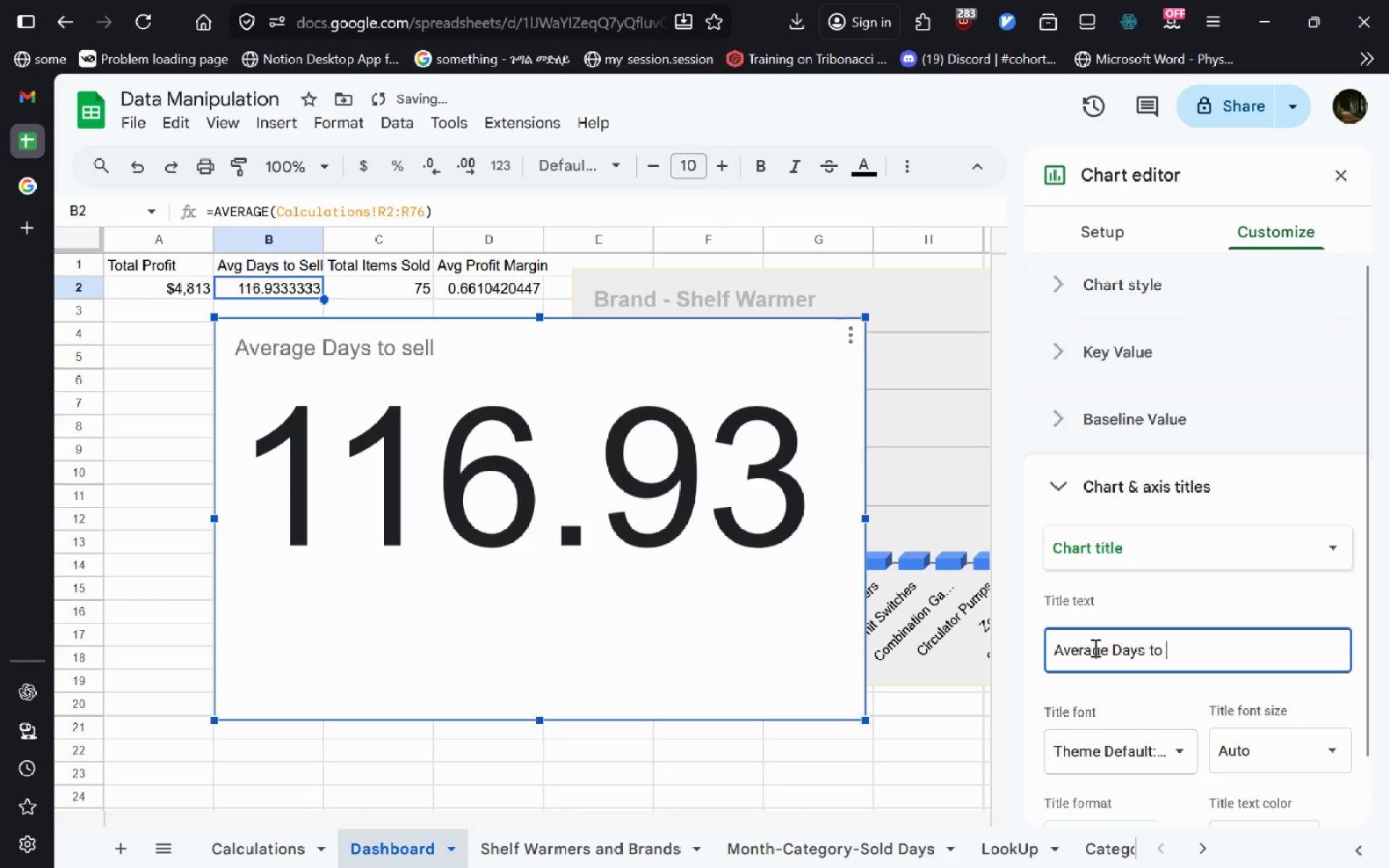 
key(Control+Backspace)
 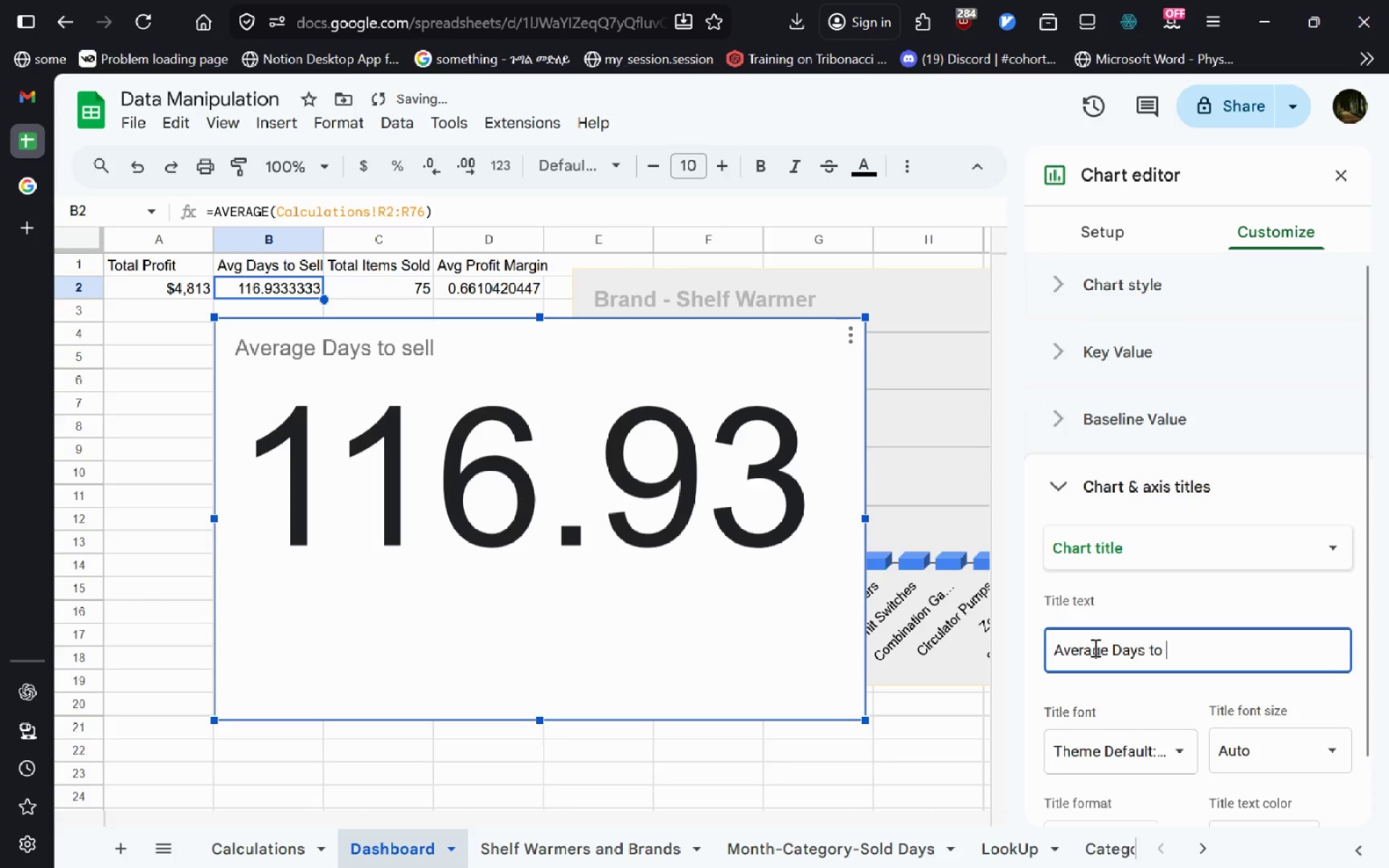 
type(Sell)
 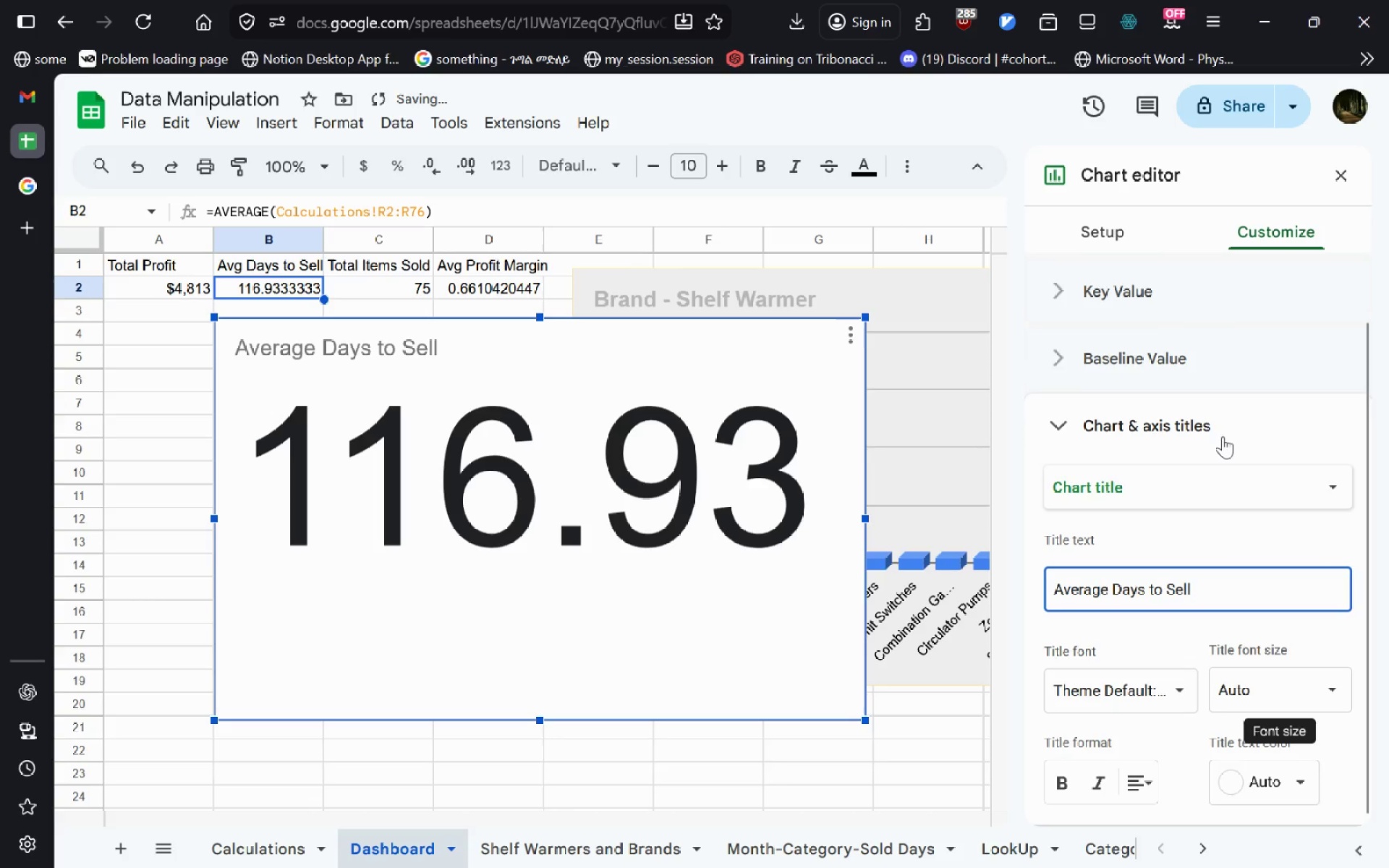 
left_click([1212, 378])
 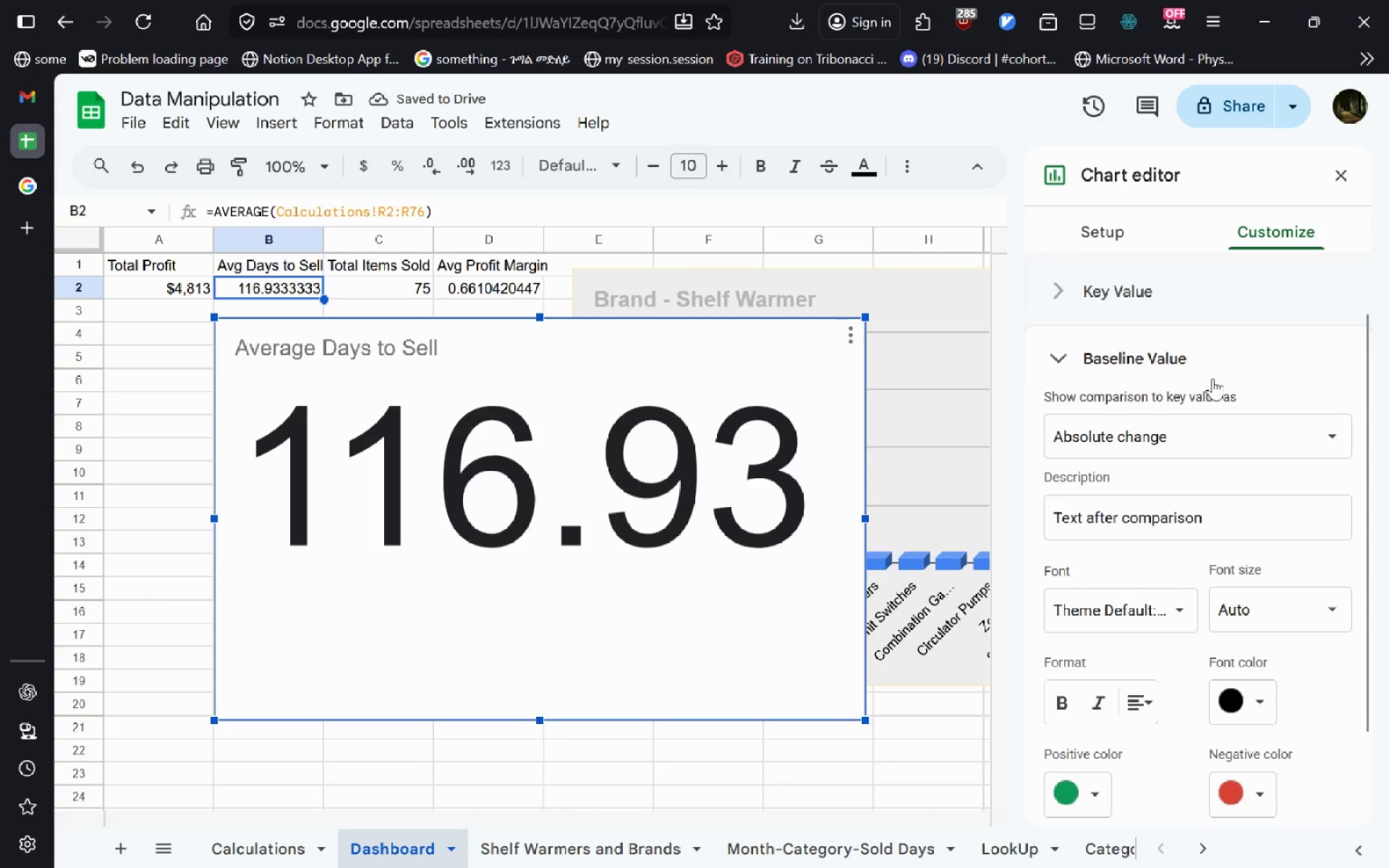 
left_click([1212, 378])
 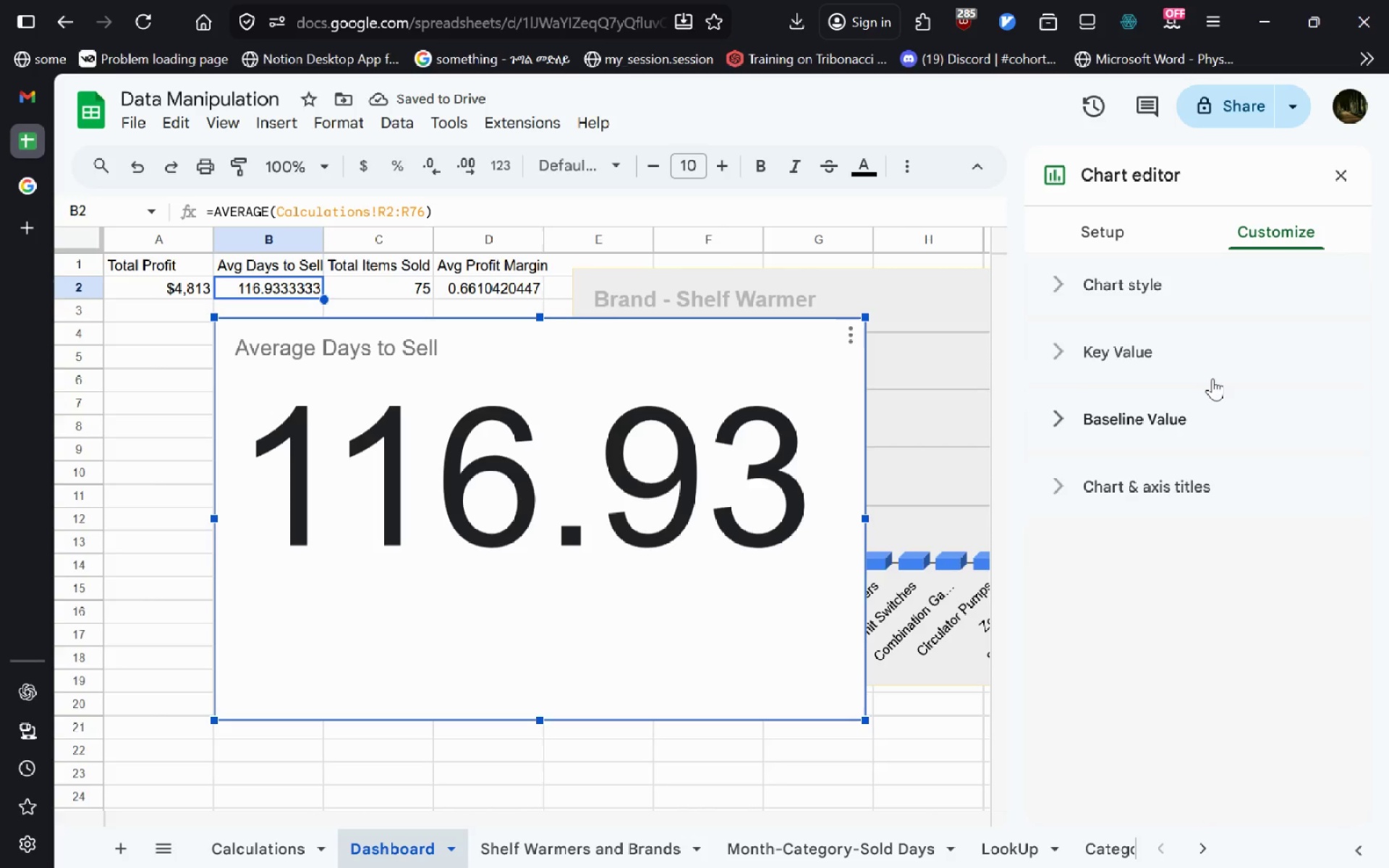 
left_click([1212, 378])
 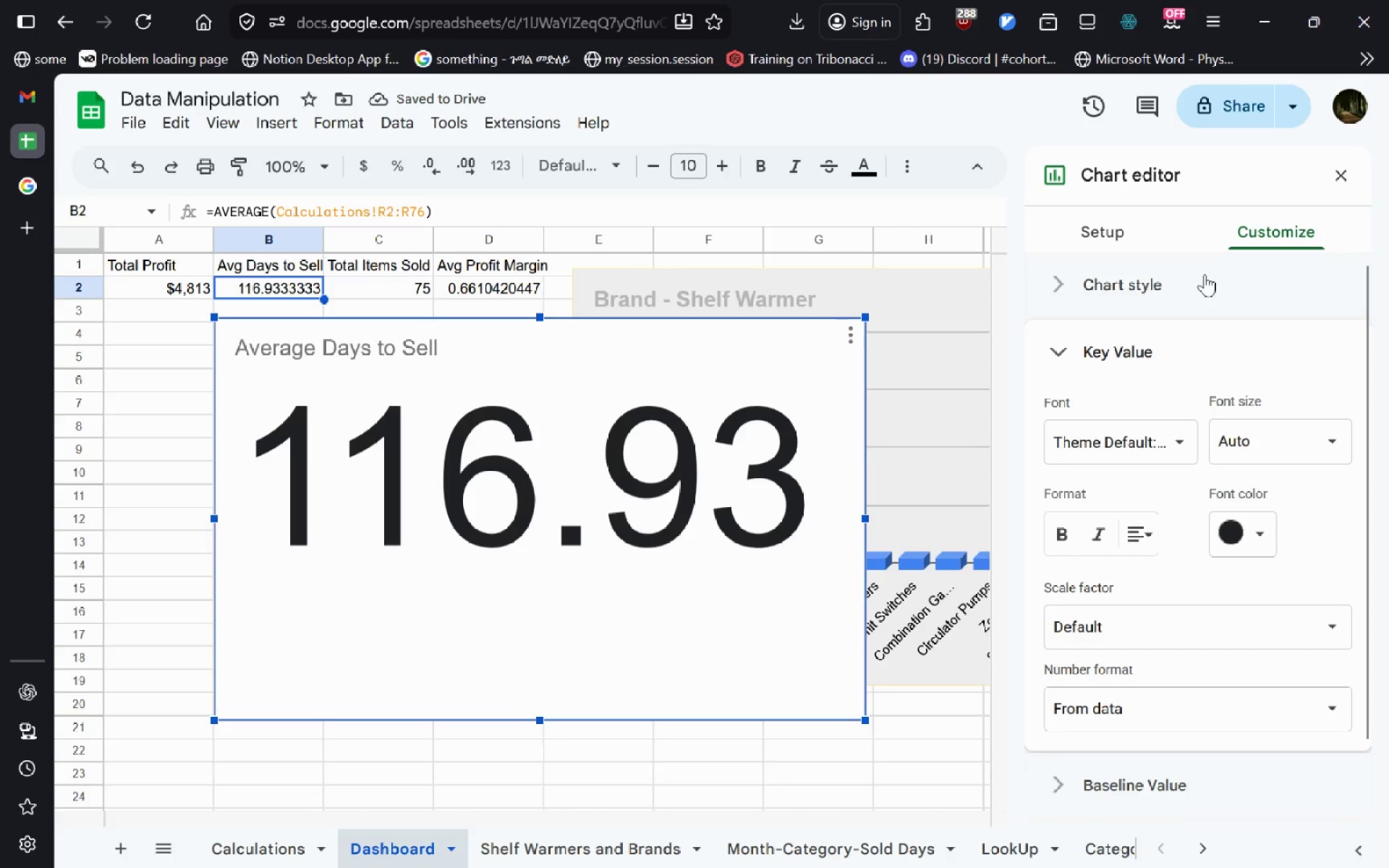 
left_click([1205, 274])
 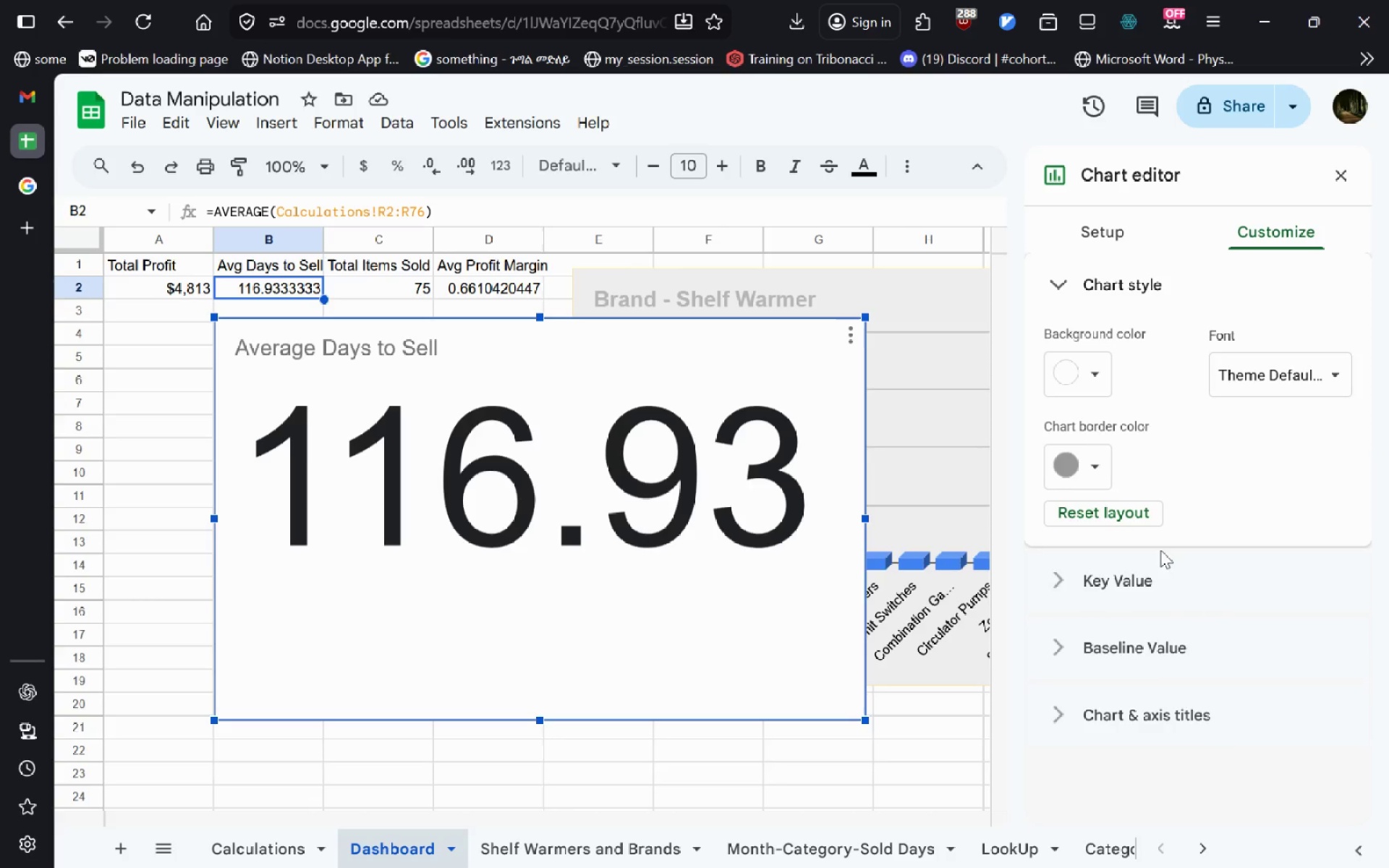 
left_click([1151, 587])
 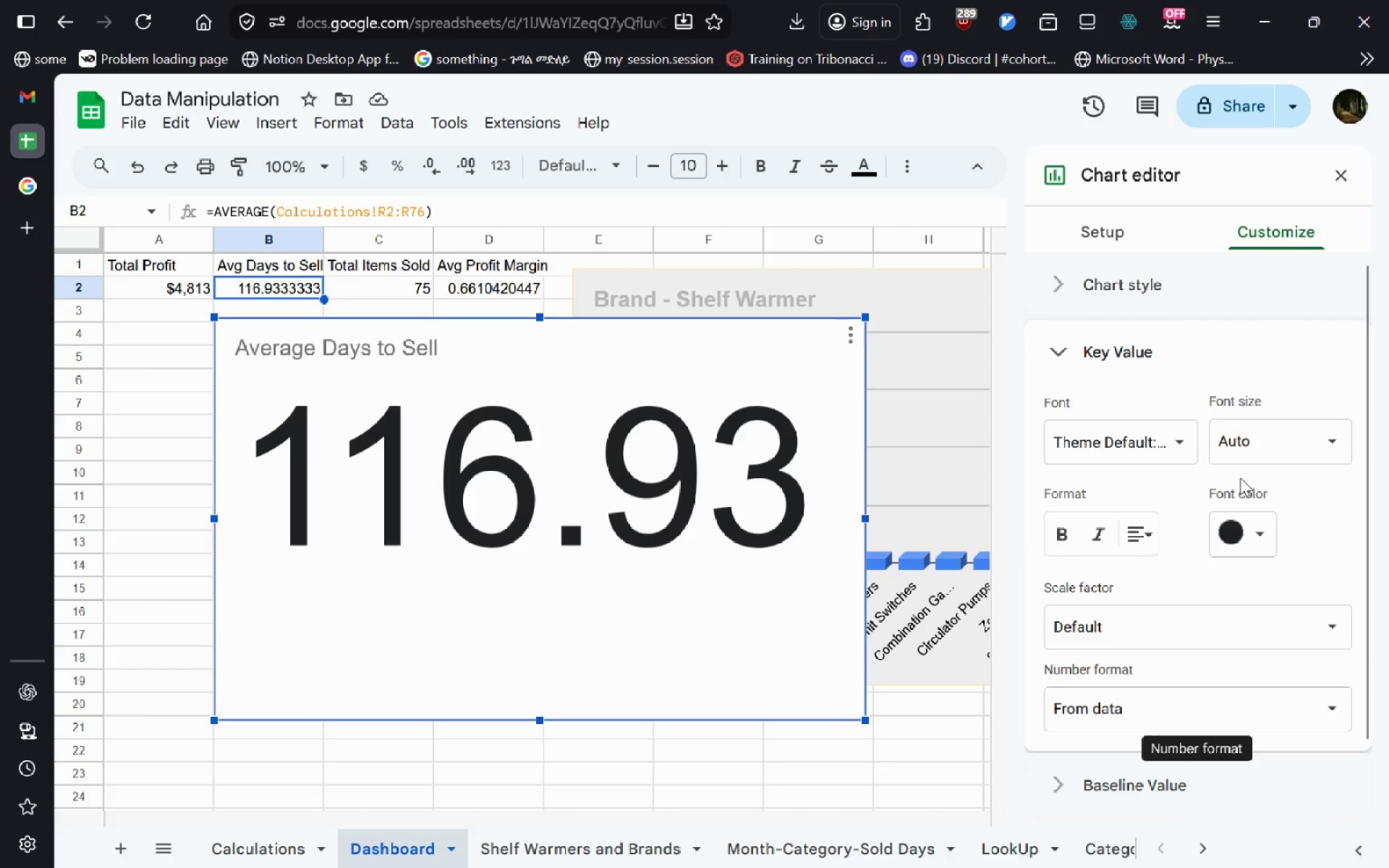 
left_click([1263, 444])
 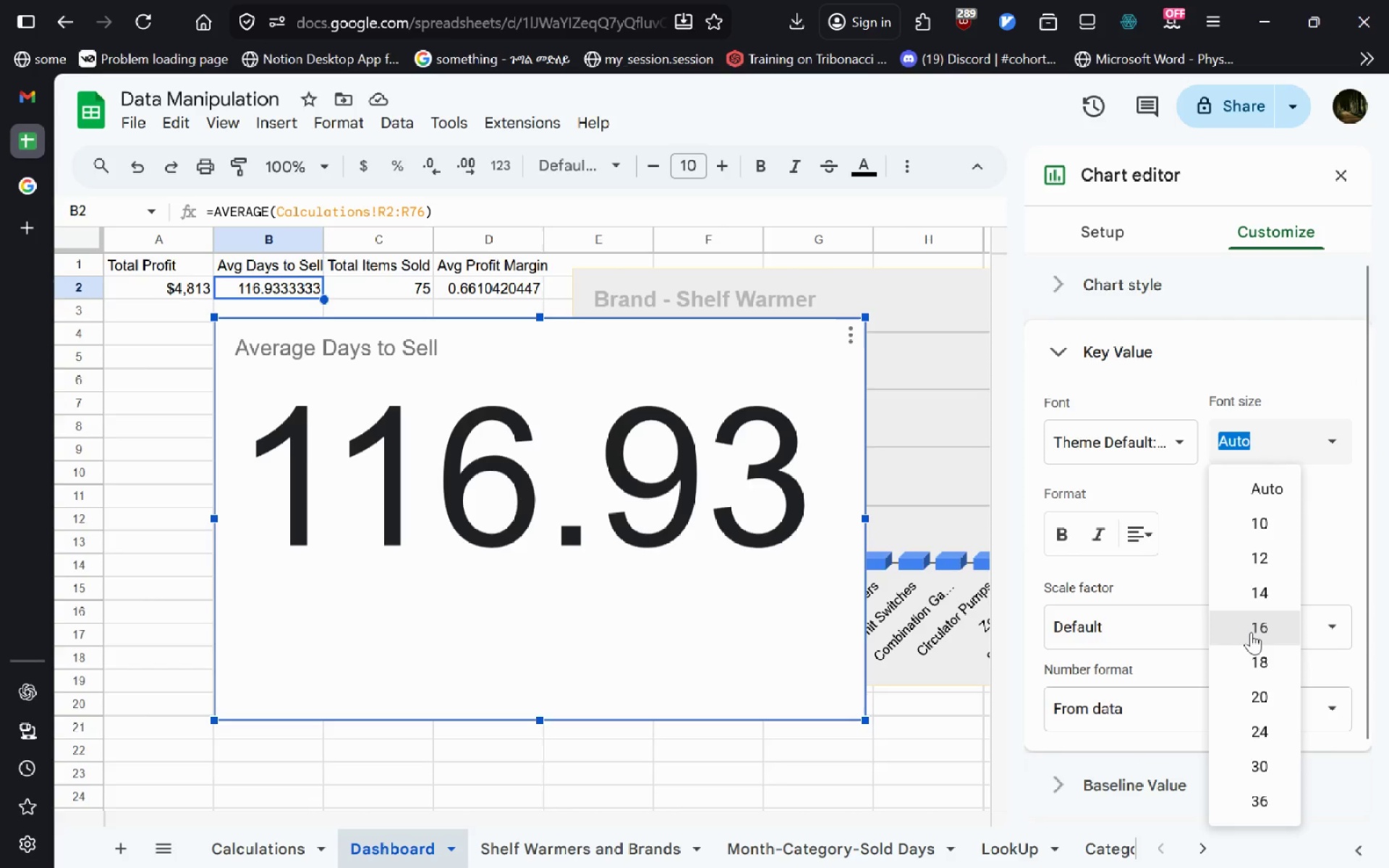 
left_click([1251, 632])
 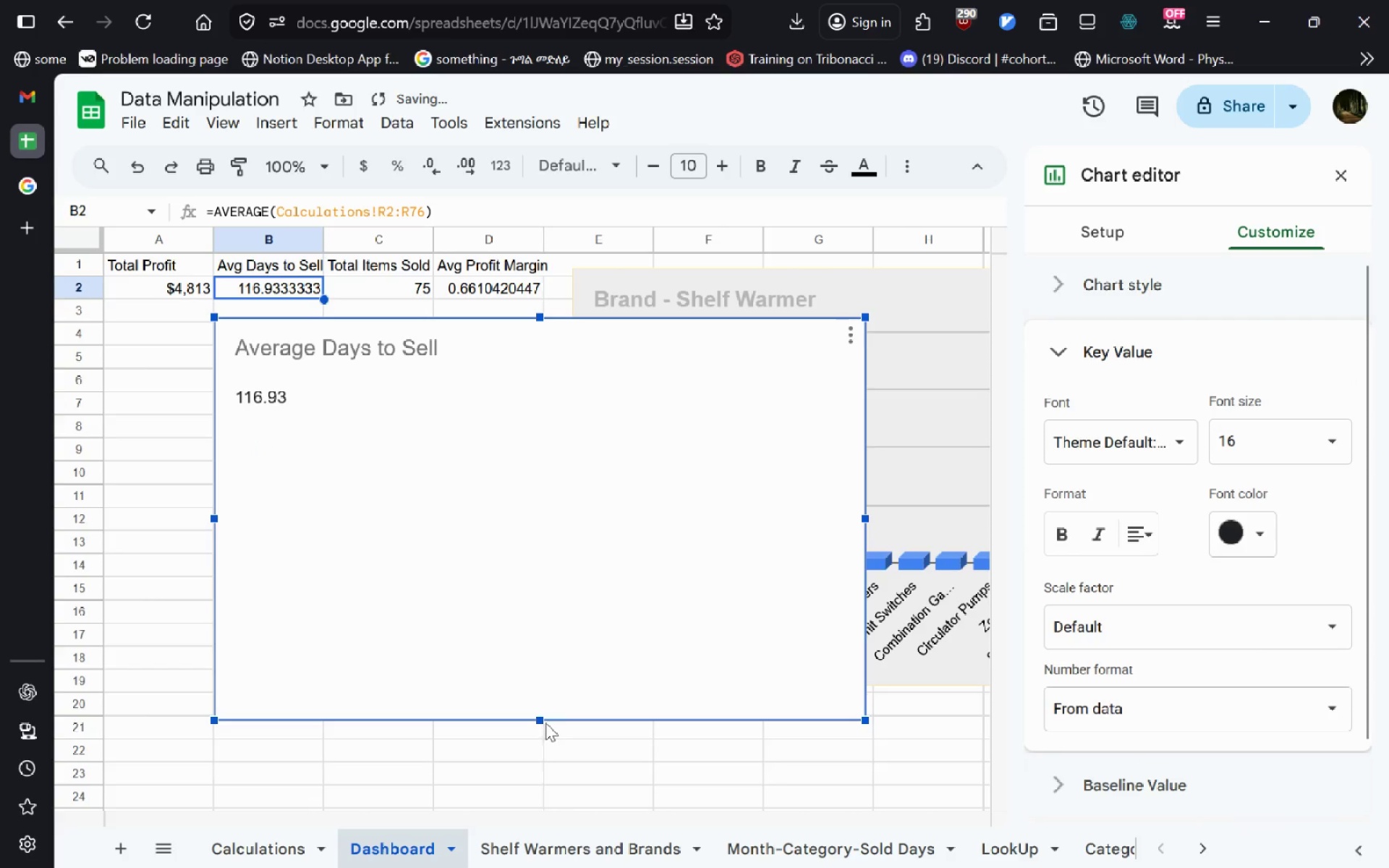 
left_click_drag(start_coordinate=[537, 722], to_coordinate=[510, 404])
 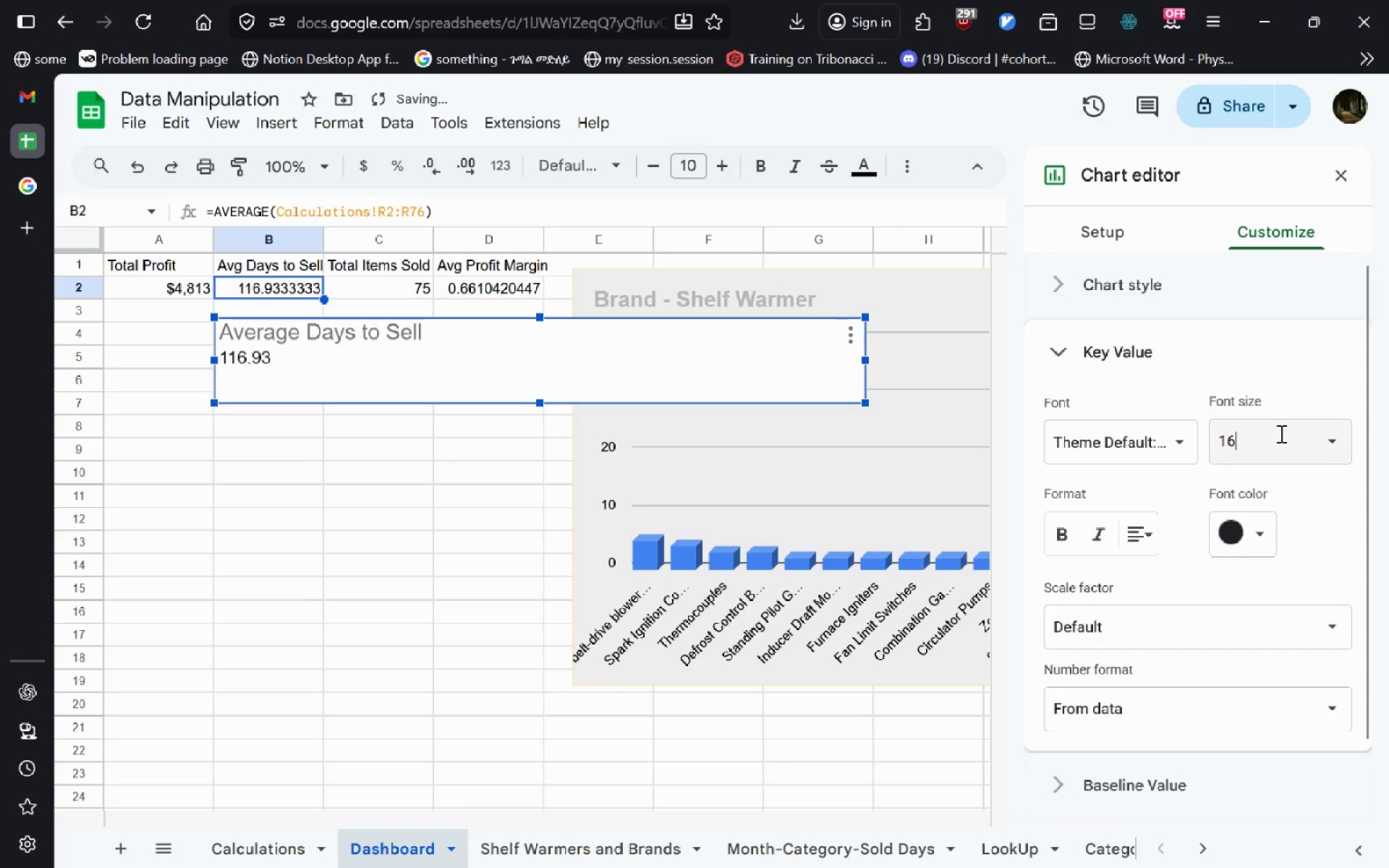 
left_click([1280, 433])
 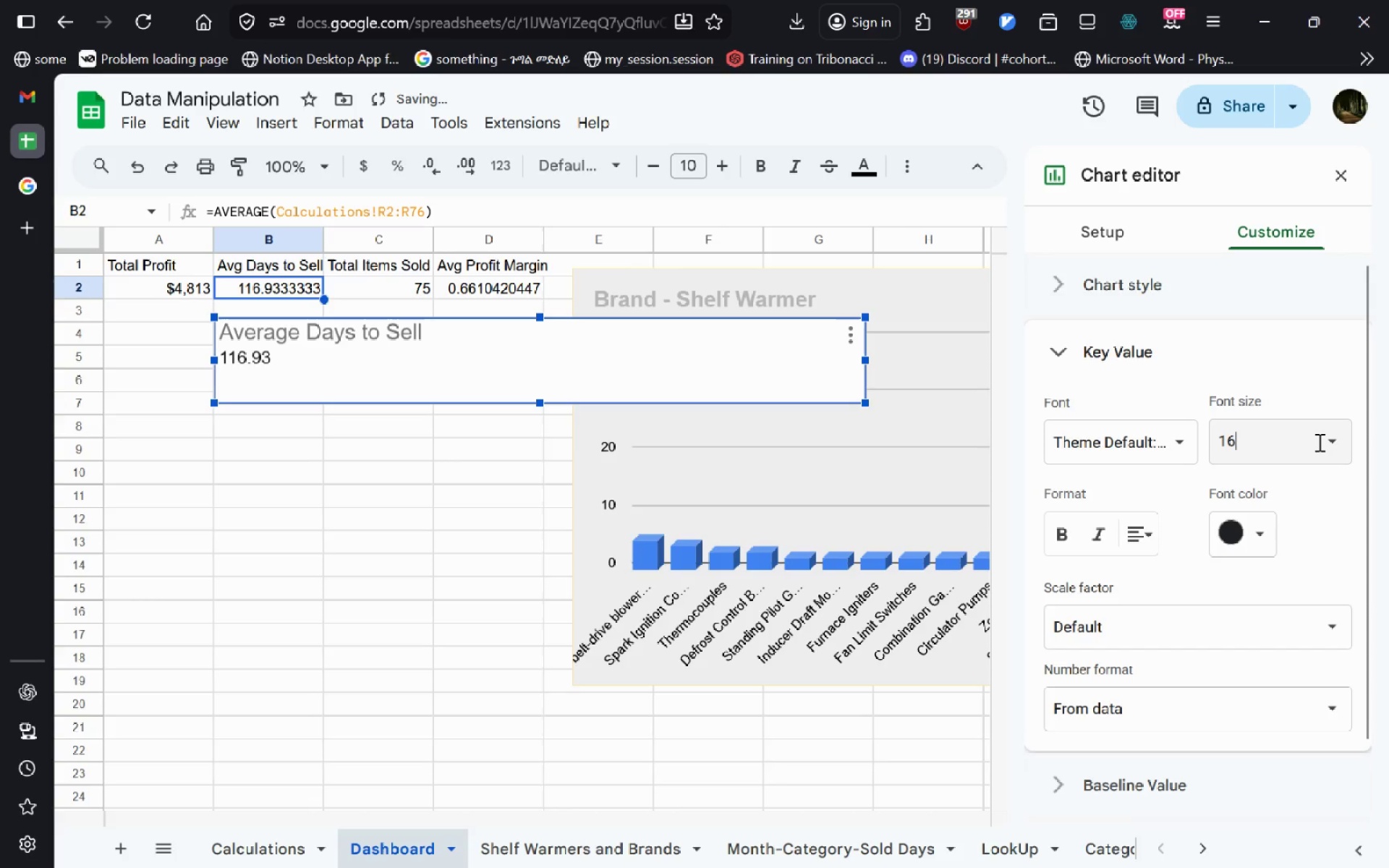 
left_click([1318, 442])
 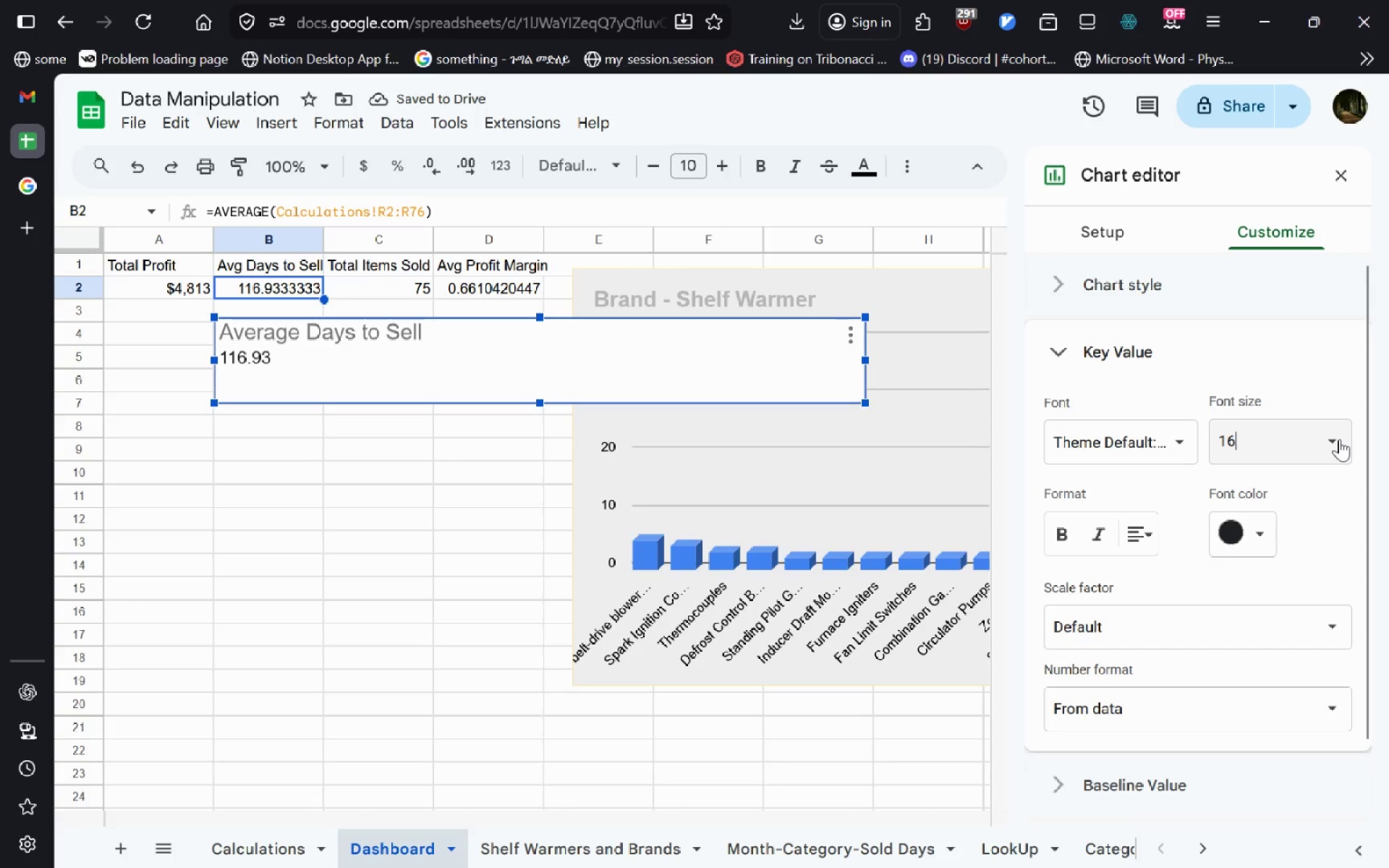 
left_click([1339, 439])
 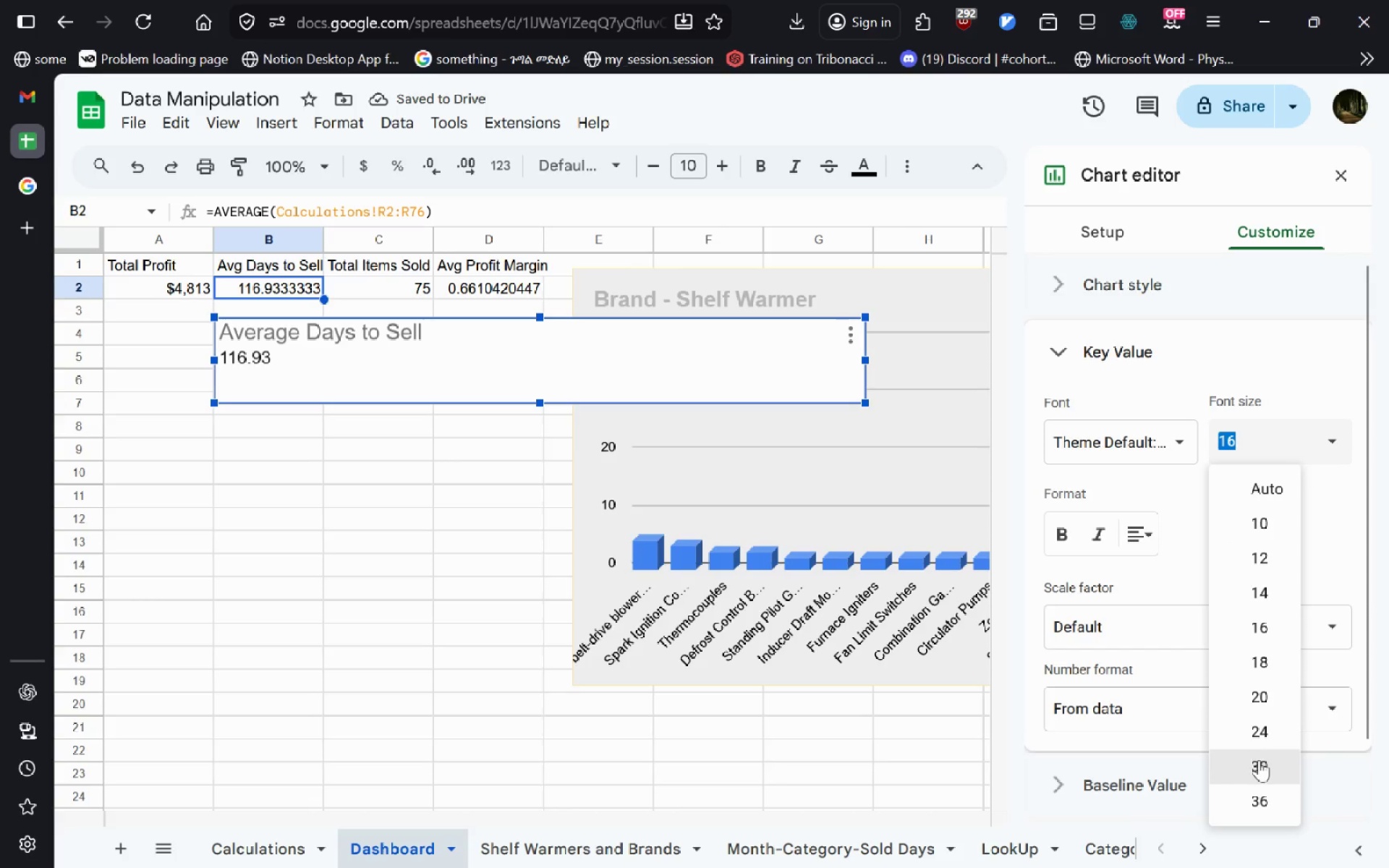 
left_click([1259, 760])
 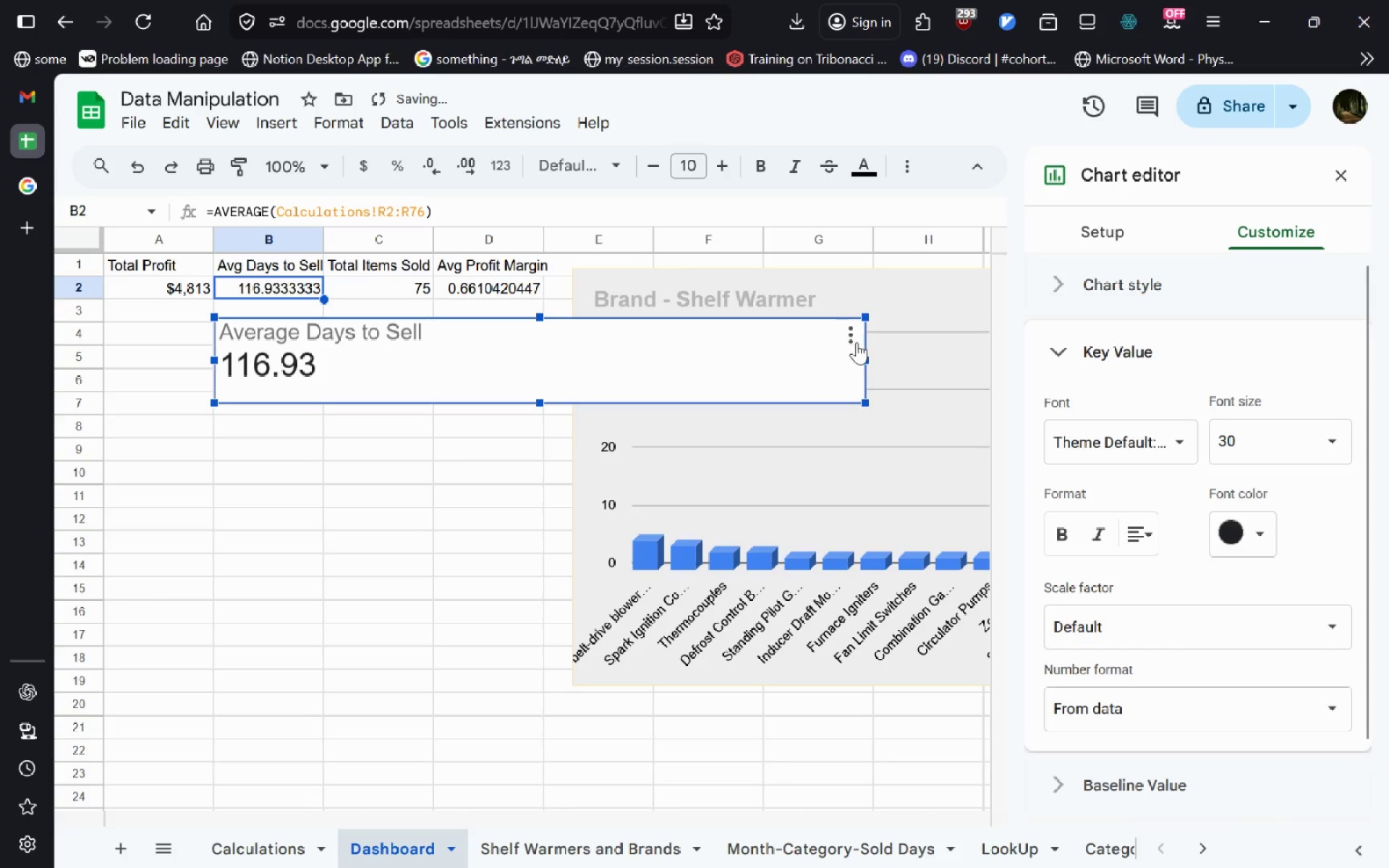 
left_click_drag(start_coordinate=[867, 362], to_coordinate=[415, 380])
 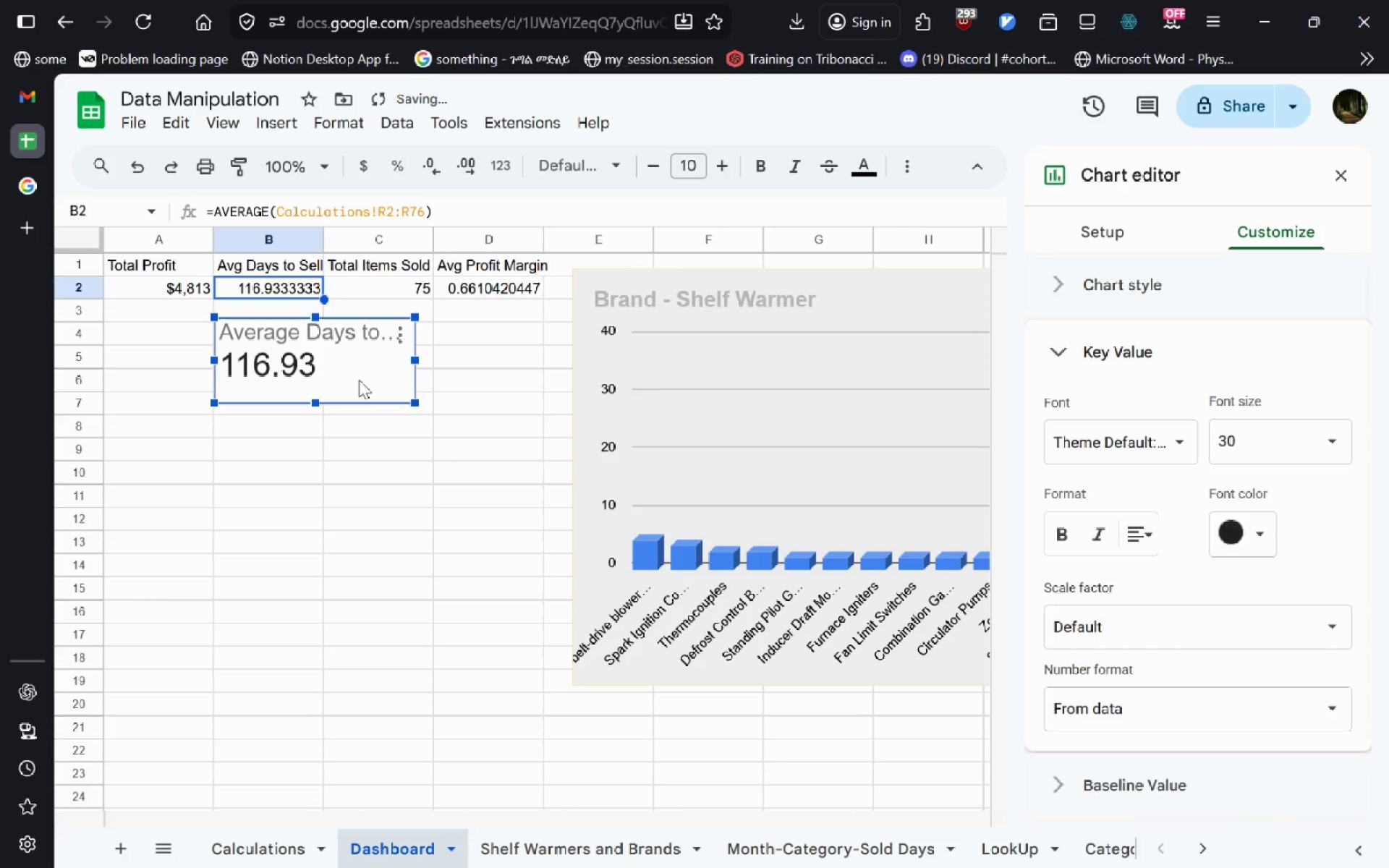 
left_click_drag(start_coordinate=[357, 380], to_coordinate=[229, 454])
 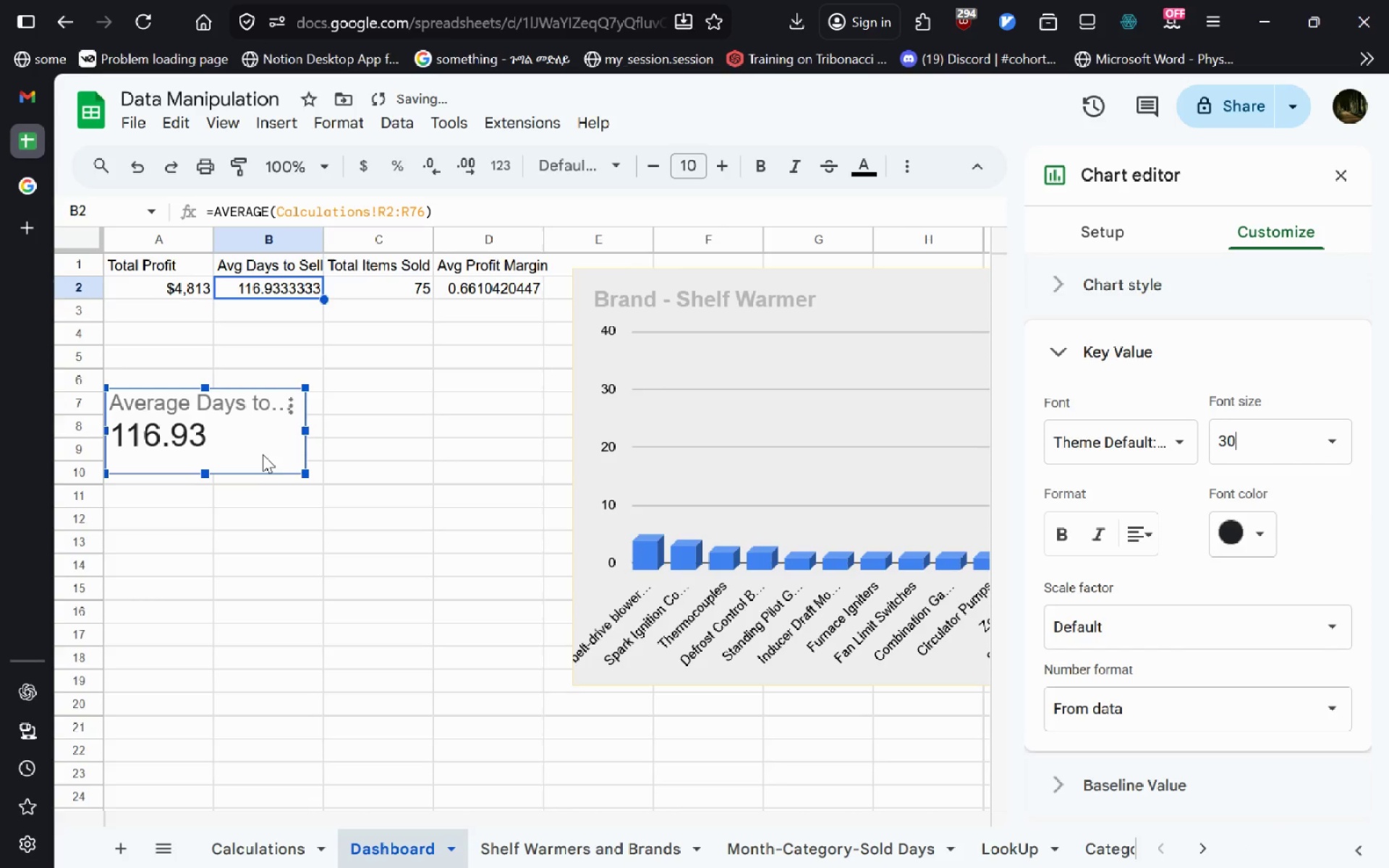 
left_click_drag(start_coordinate=[260, 454], to_coordinate=[440, 610])
 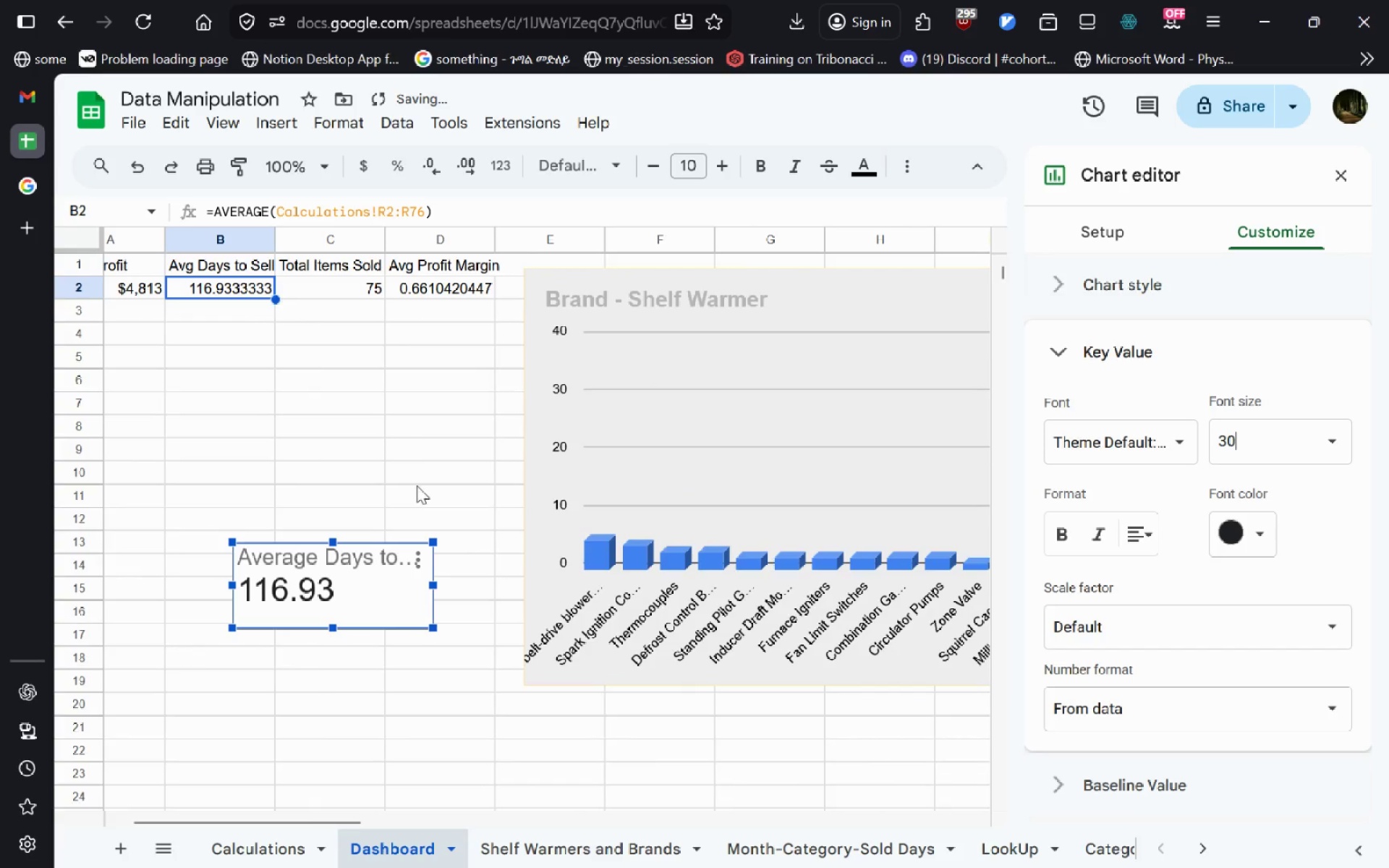 
left_click_drag(start_coordinate=[394, 583], to_coordinate=[265, 471])
 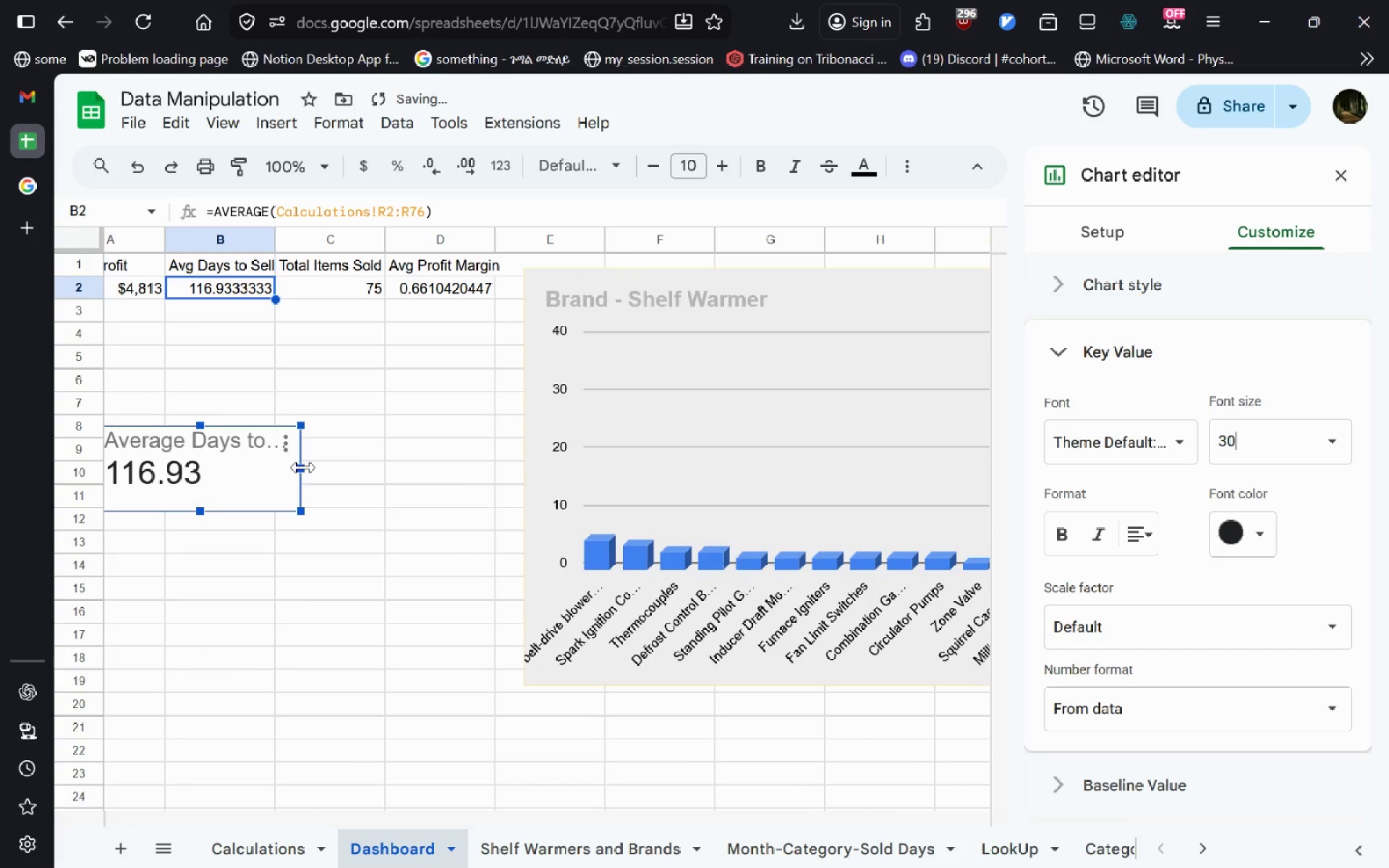 
left_click_drag(start_coordinate=[304, 467], to_coordinate=[378, 462])
 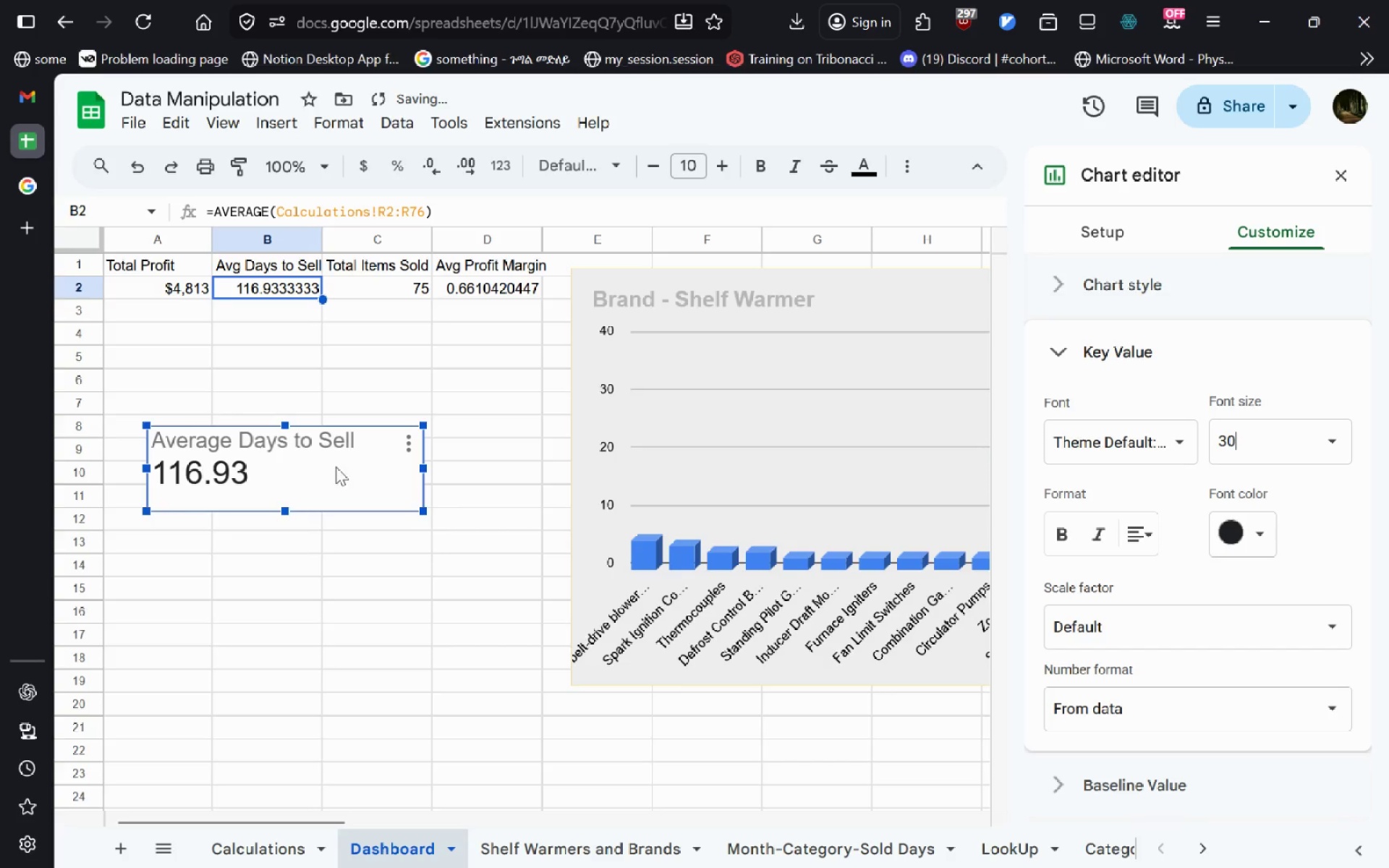 
left_click_drag(start_coordinate=[347, 469], to_coordinate=[297, 404])
 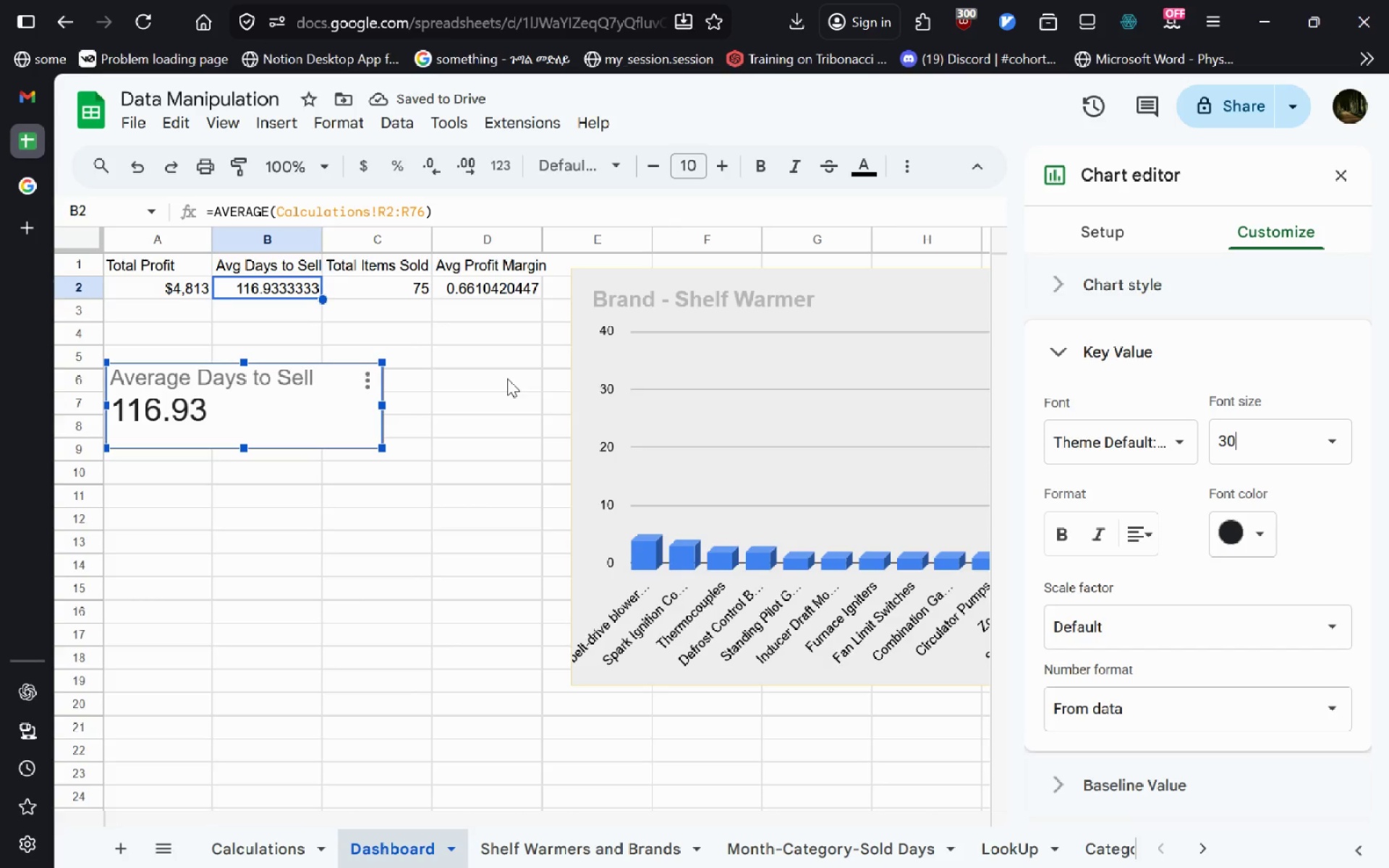 
wait(8.48)
 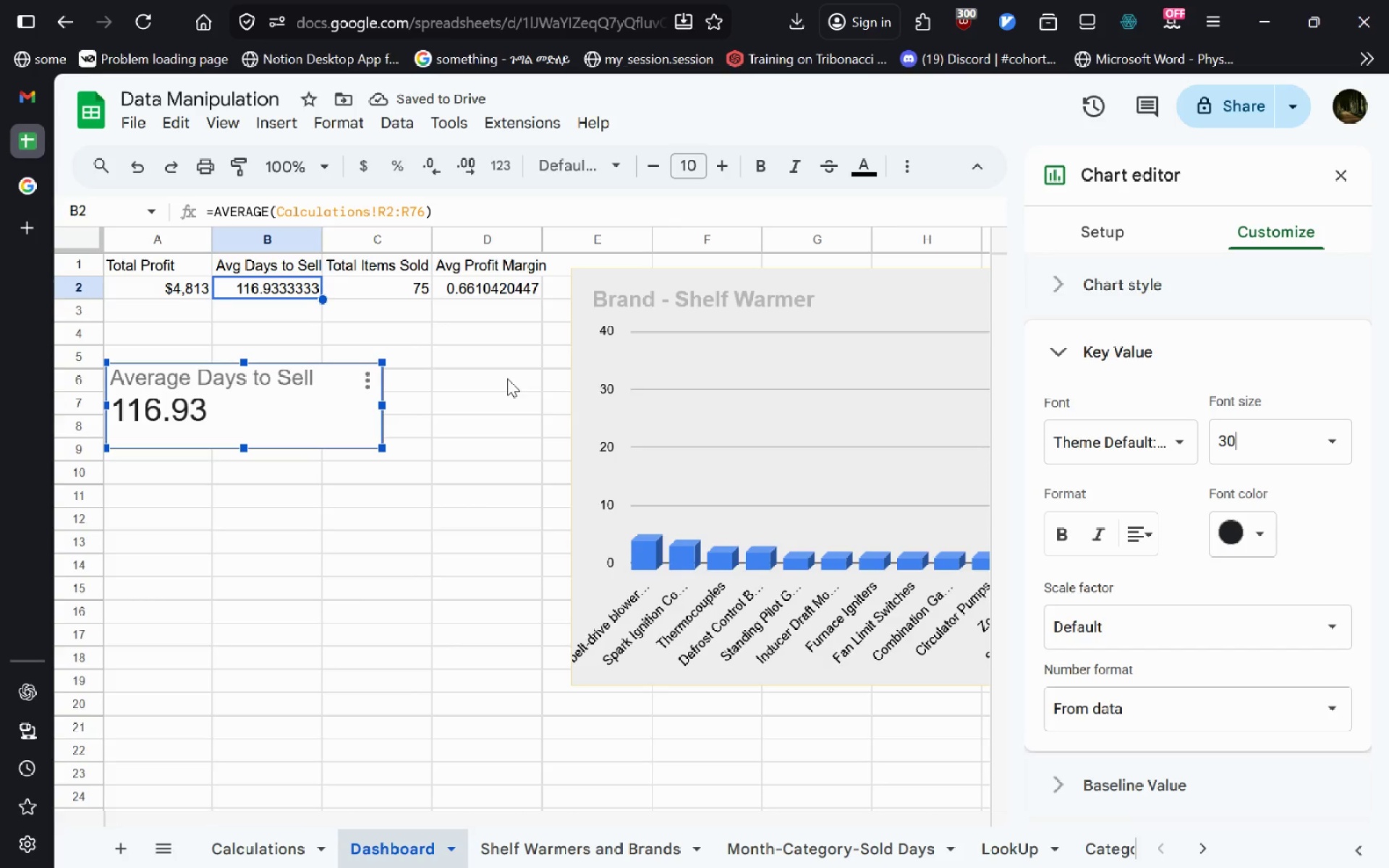 
left_click([376, 404])
 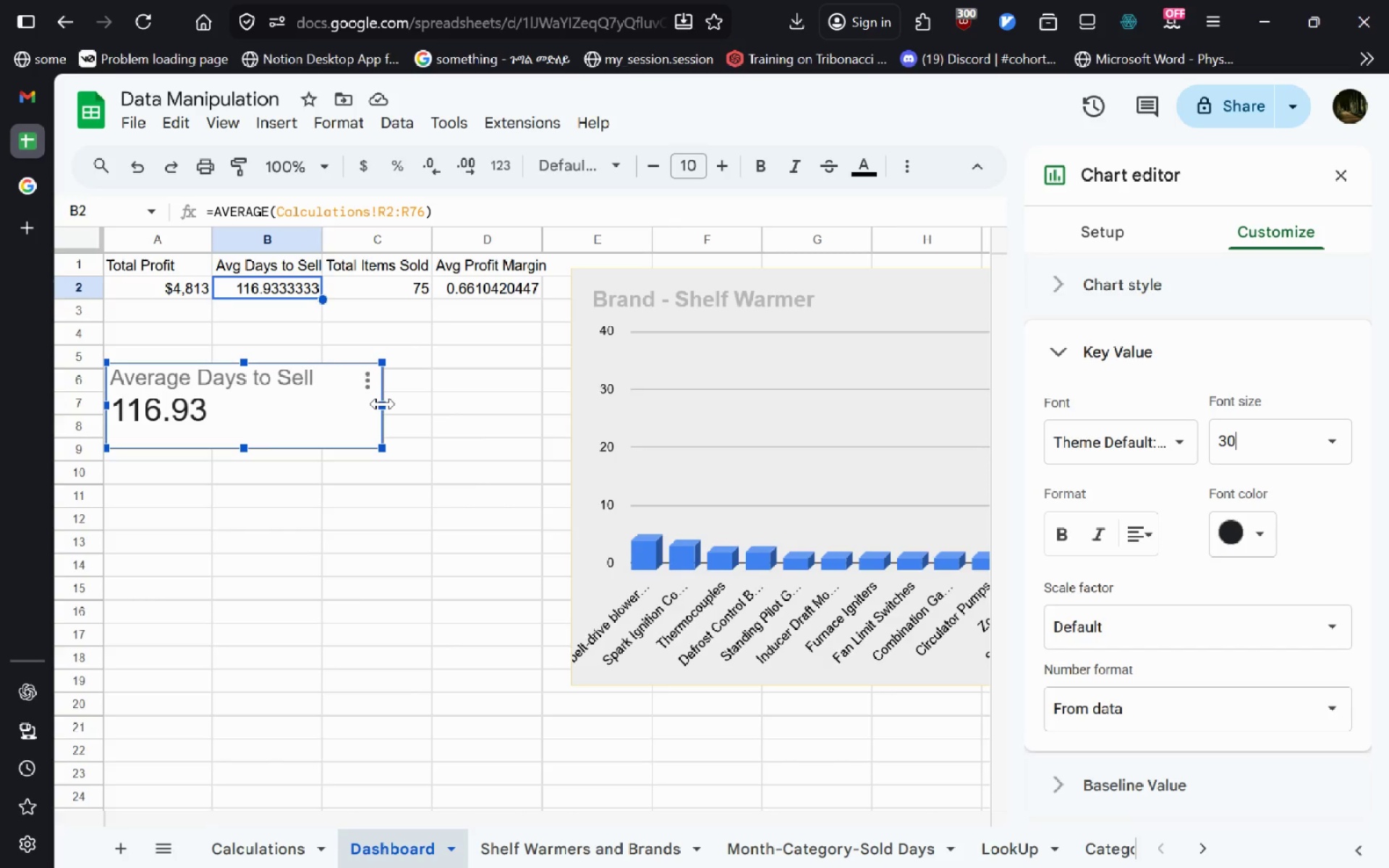 
left_click_drag(start_coordinate=[383, 404], to_coordinate=[343, 404])
 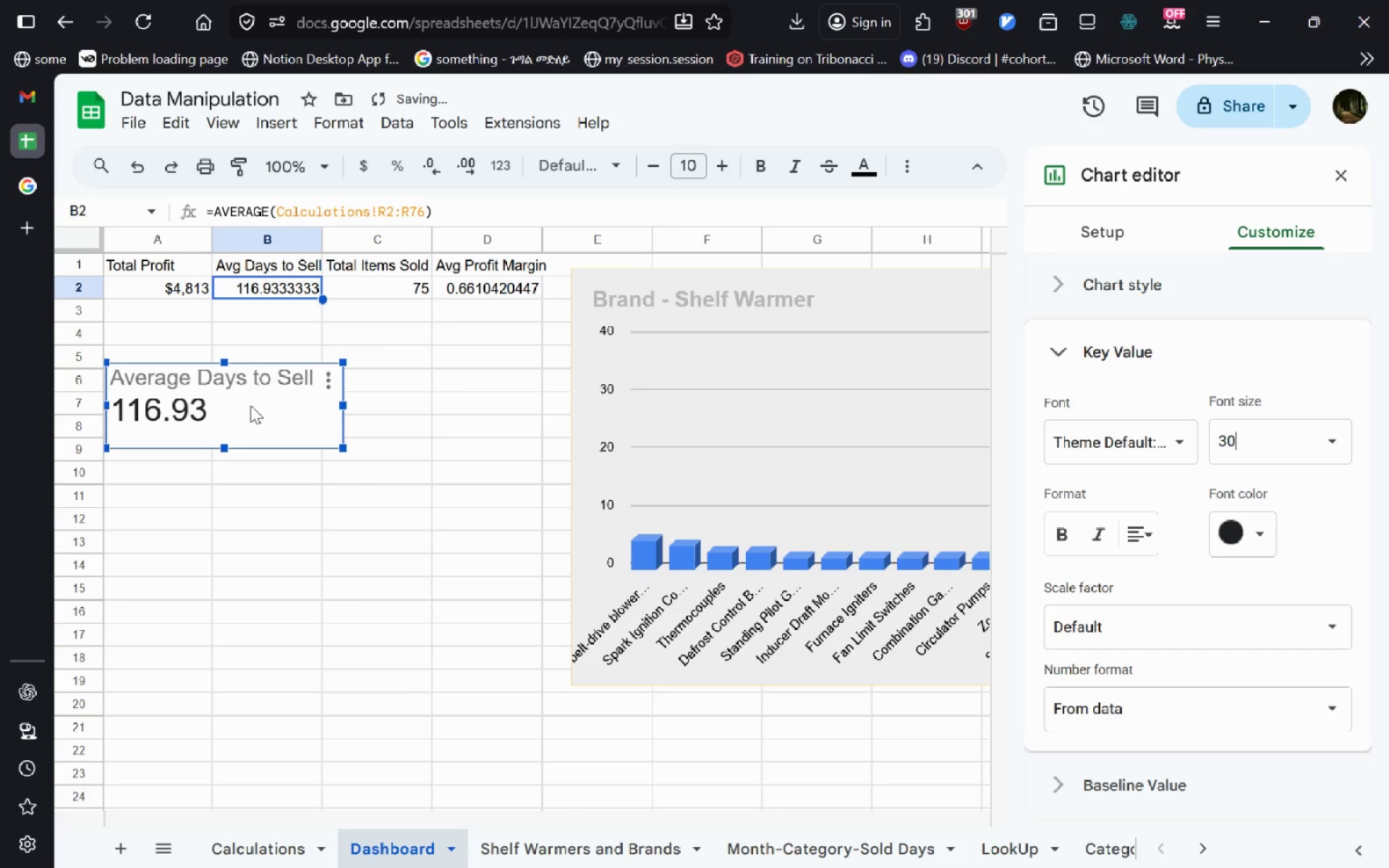 
hold_key(key=ShiftLeft, duration=0.97)
hold_key(key=AltLeft, duration=0.84)
left_click_drag(start_coordinate=[250, 405], to_coordinate=[267, 586])
 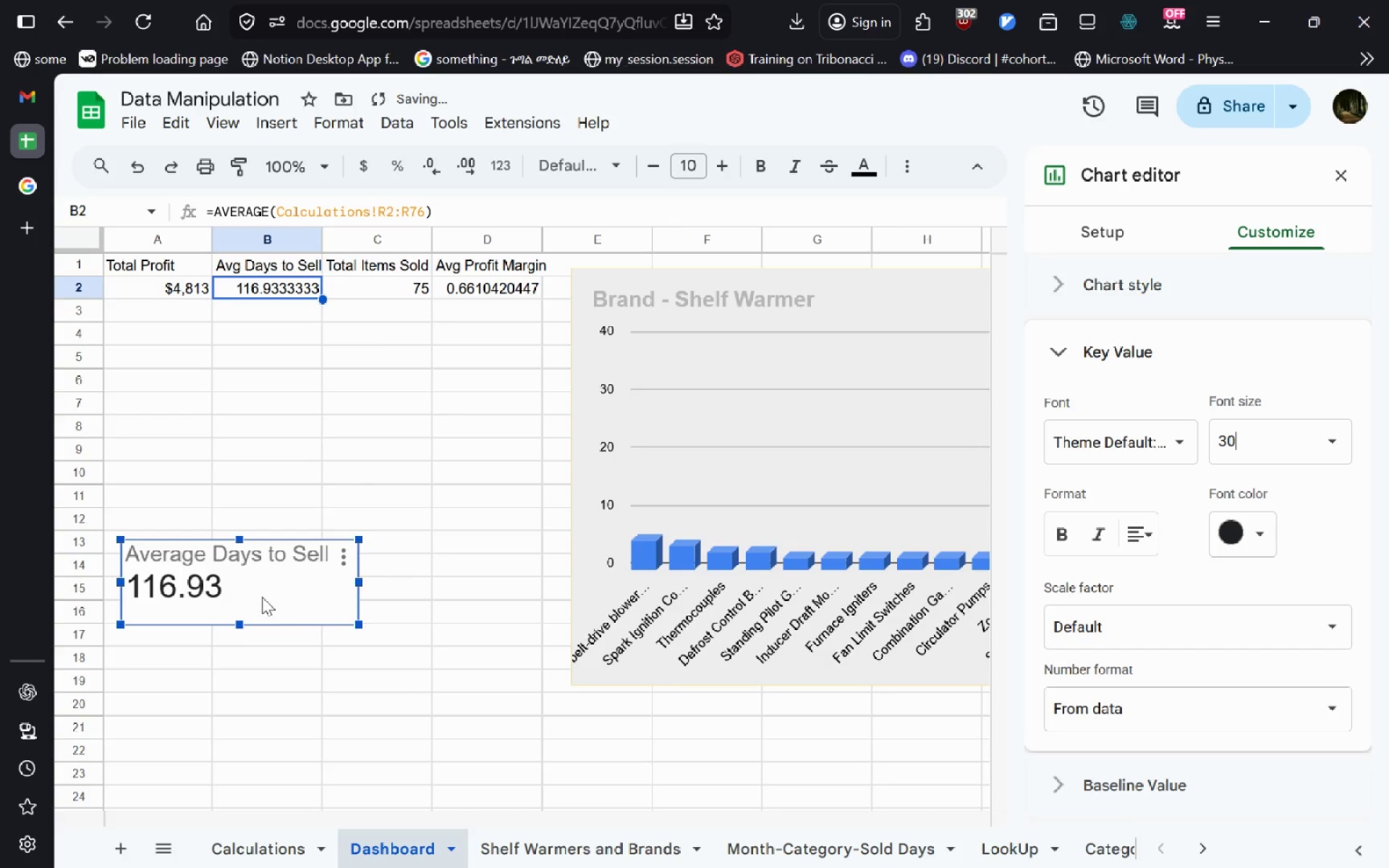 
hold_key(key=ShiftLeft, duration=0.92)
hold_key(key=AltLeft, duration=0.59)
left_click_drag(start_coordinate=[260, 598], to_coordinate=[275, 624])
 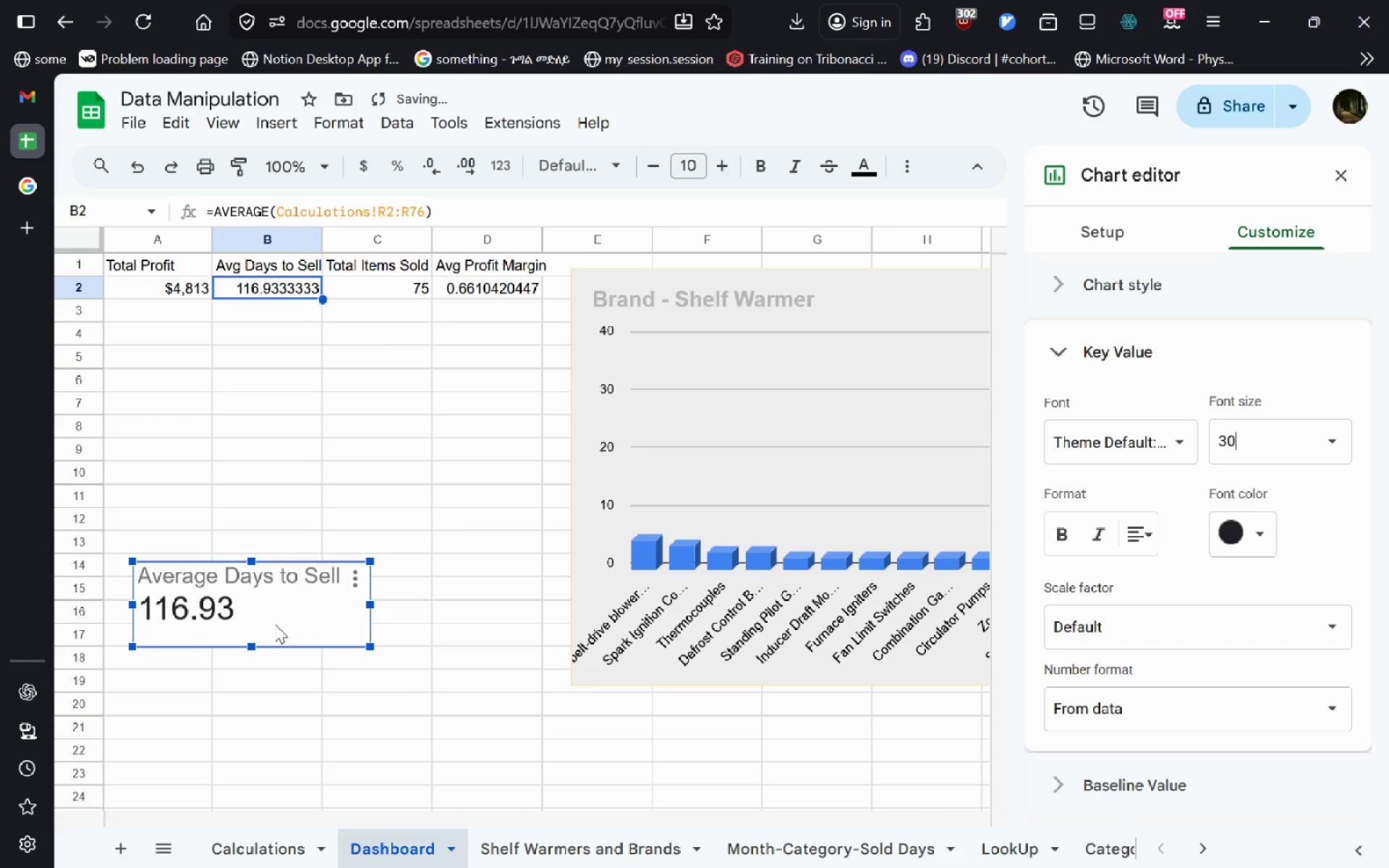 
key(Control+C)
 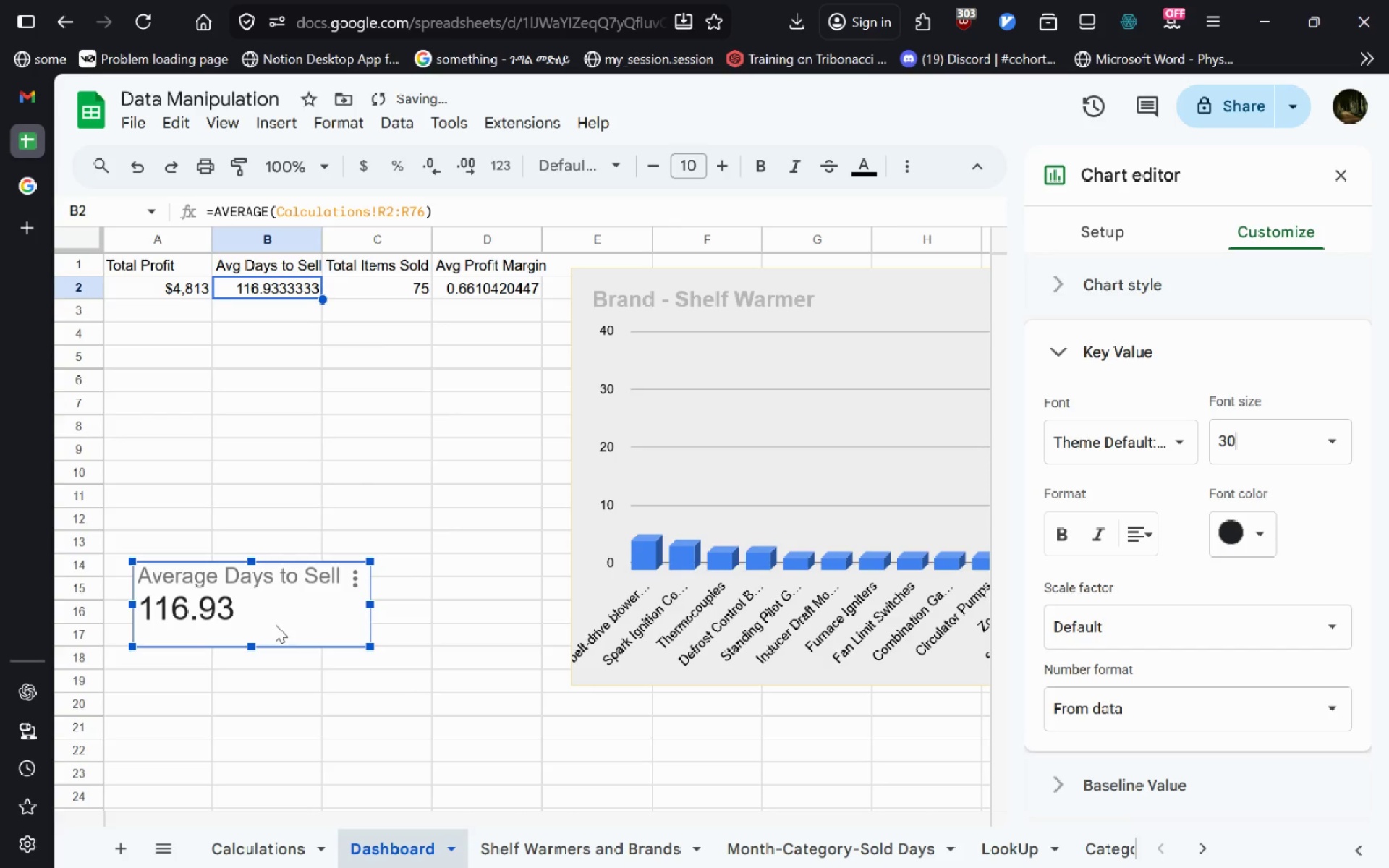 
key(Control+V)
 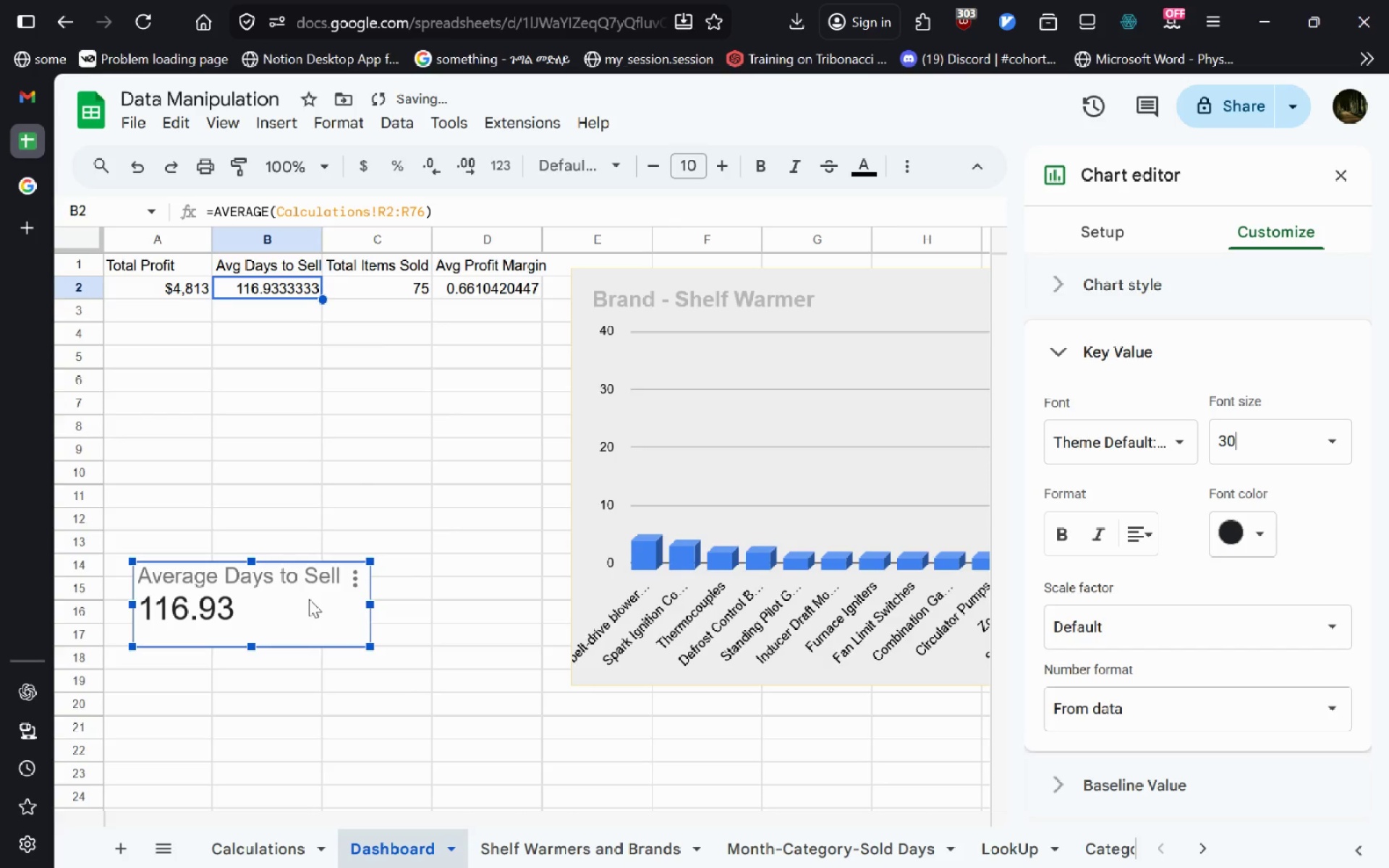 
right_click([309, 599])
 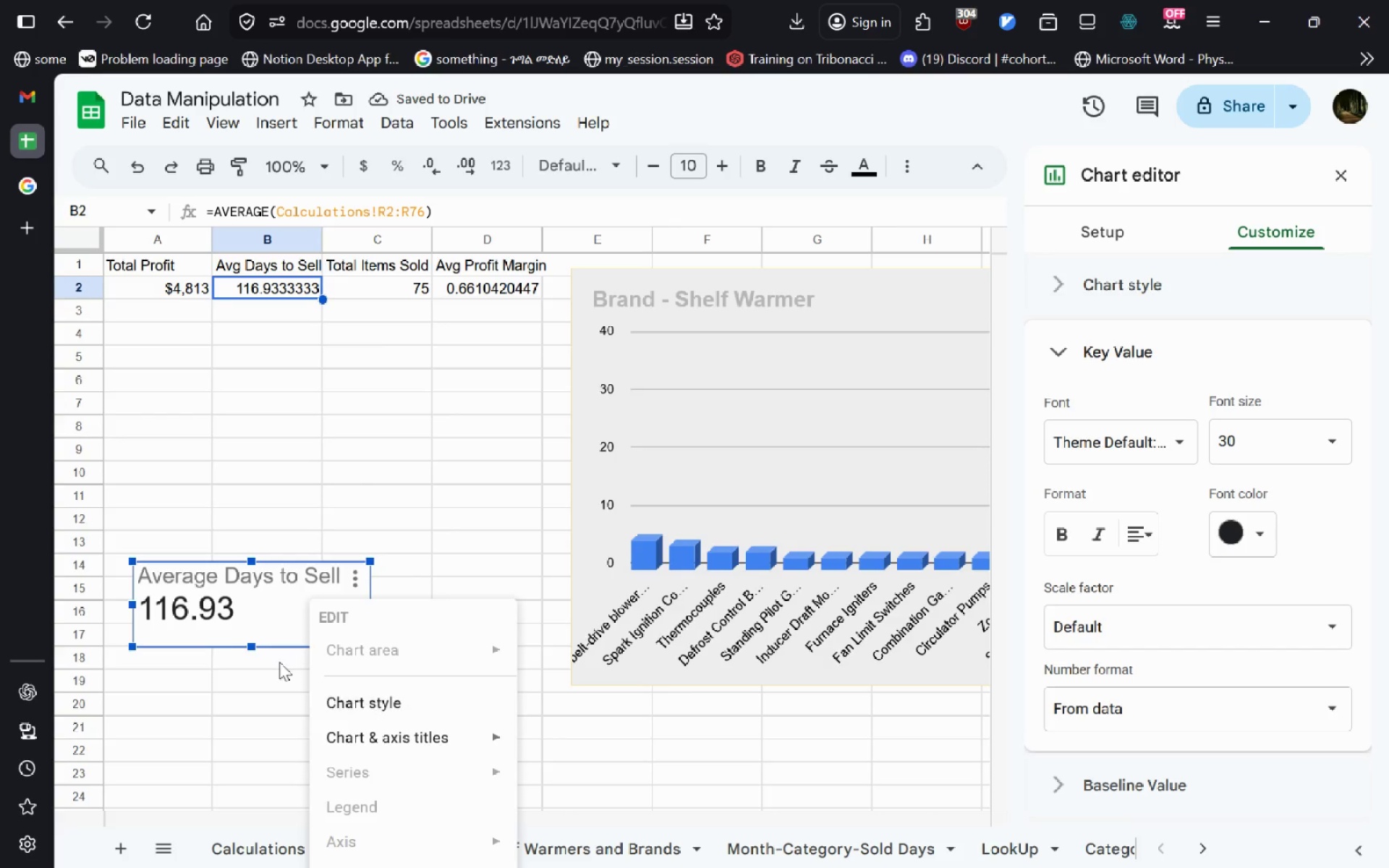 
left_click([266, 611])
 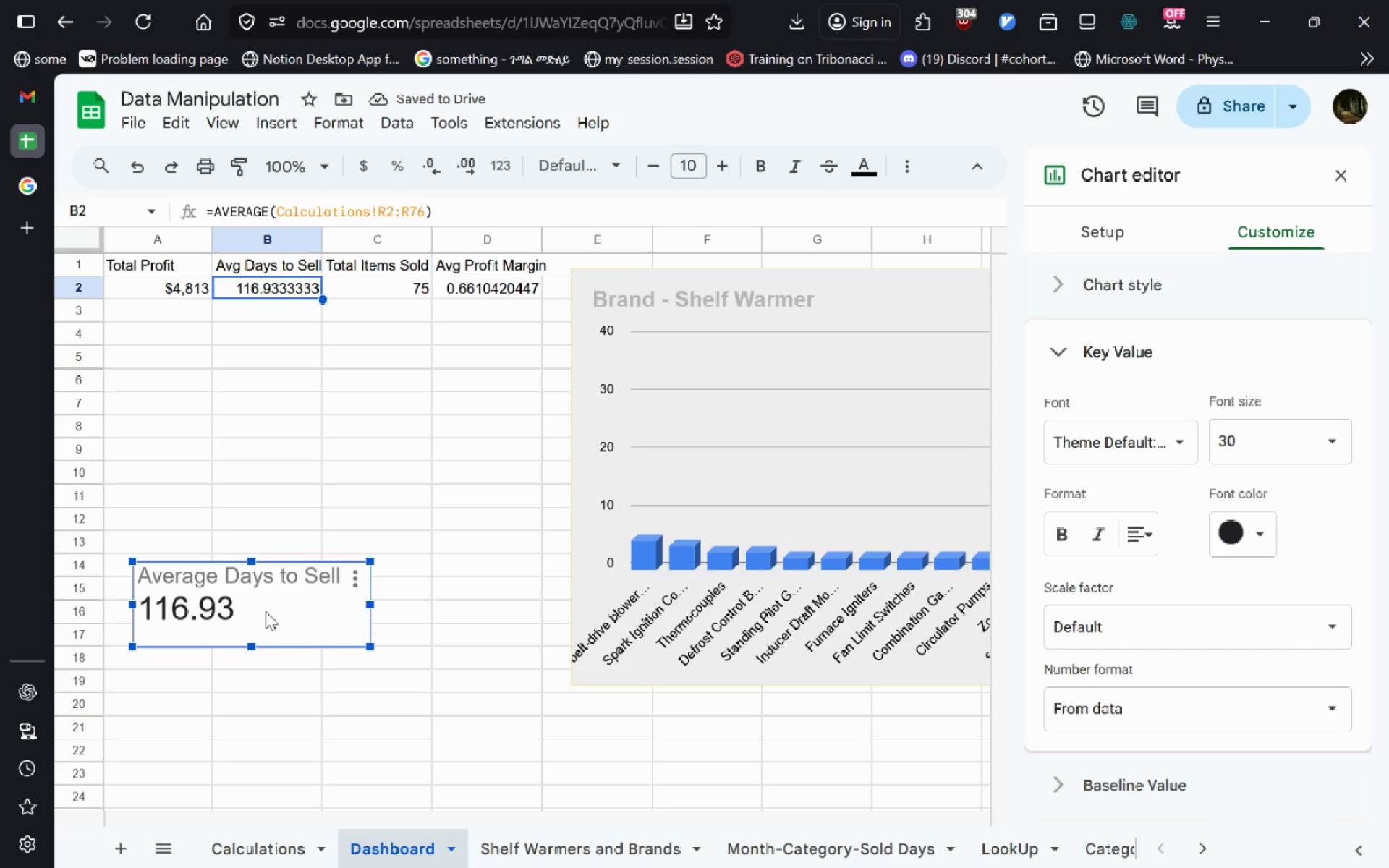 
key(Control+C)
 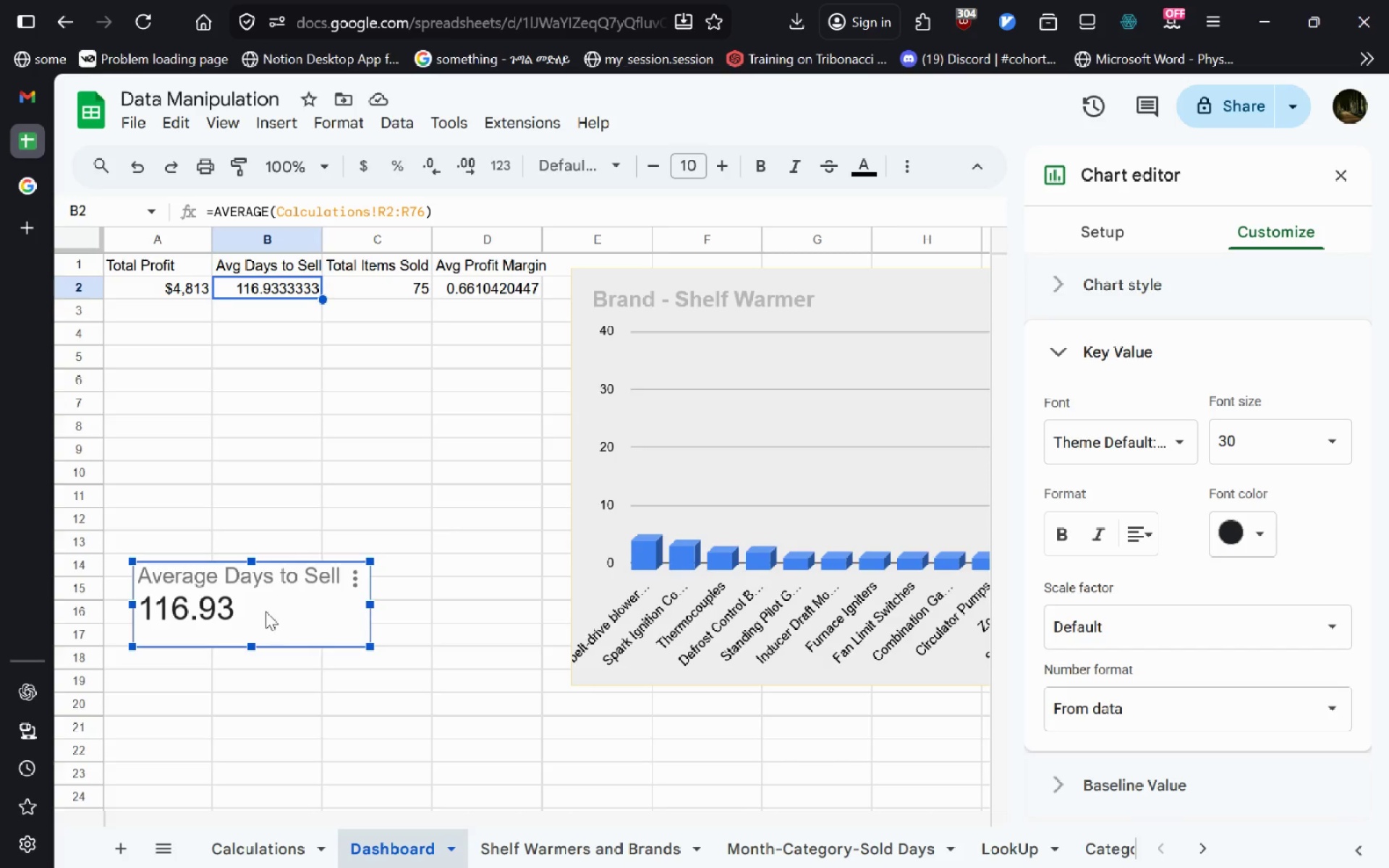 
key(Control+V)
 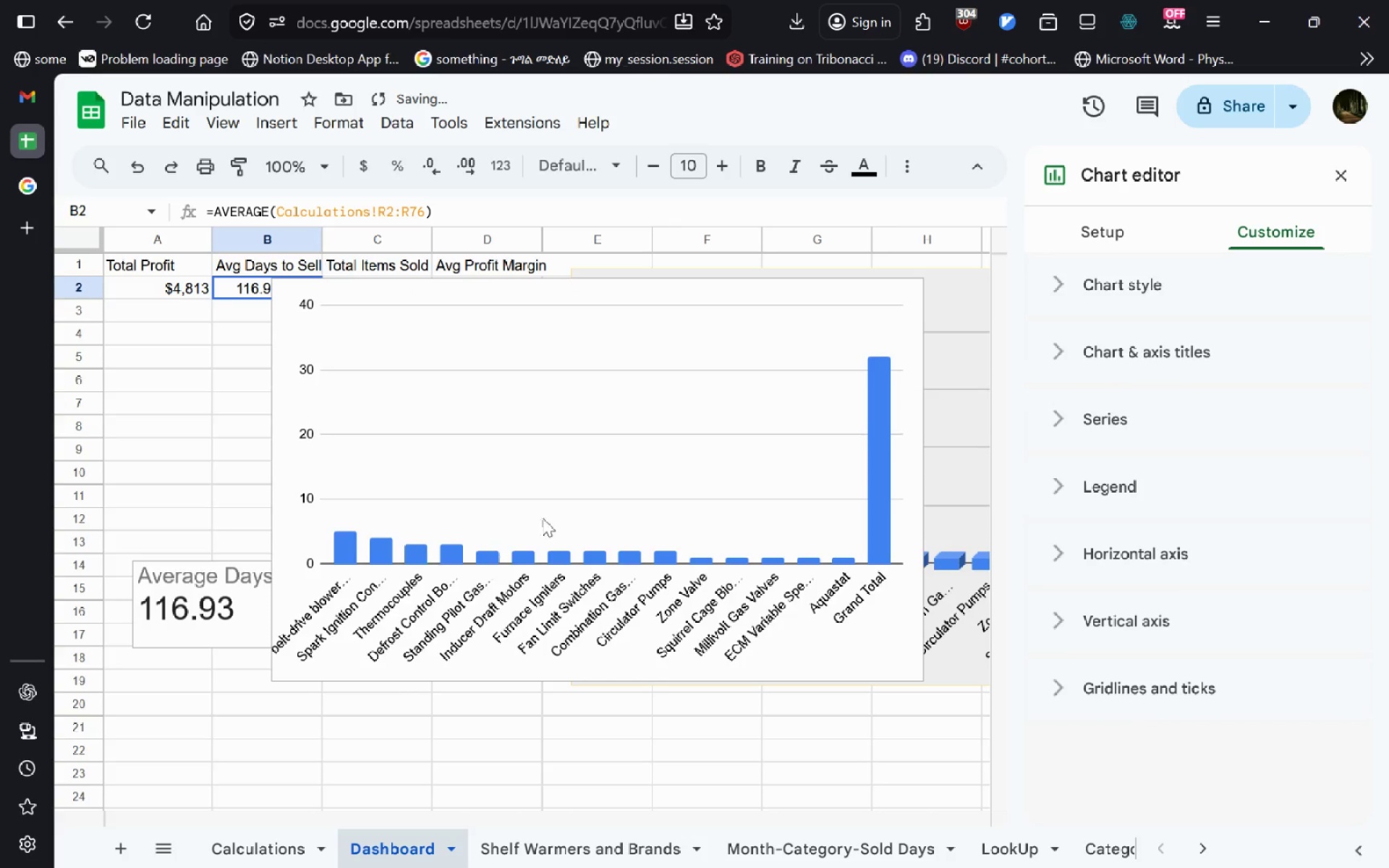 
left_click_drag(start_coordinate=[589, 506], to_coordinate=[583, 593])
 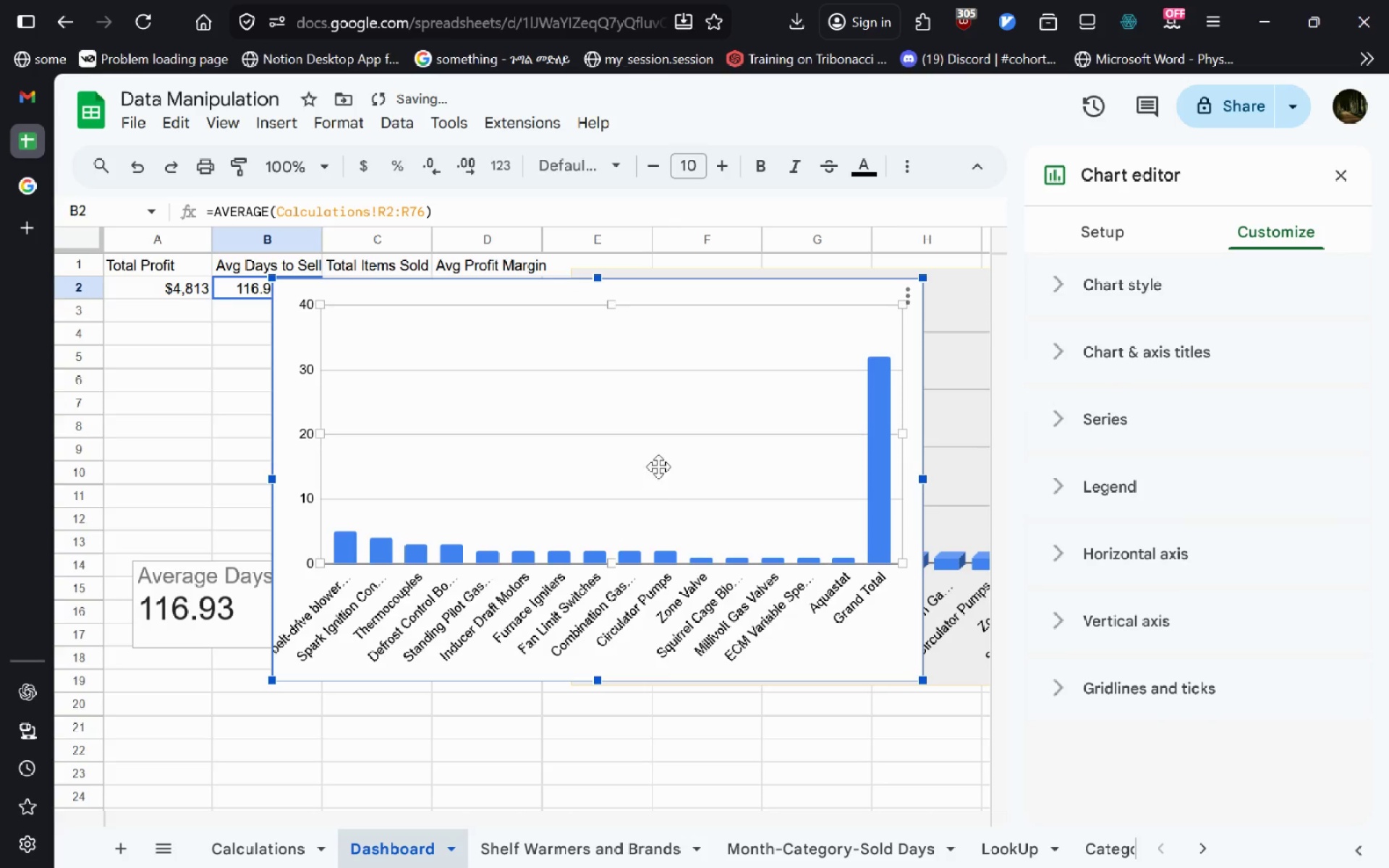 
left_click_drag(start_coordinate=[660, 467], to_coordinate=[608, 612])
 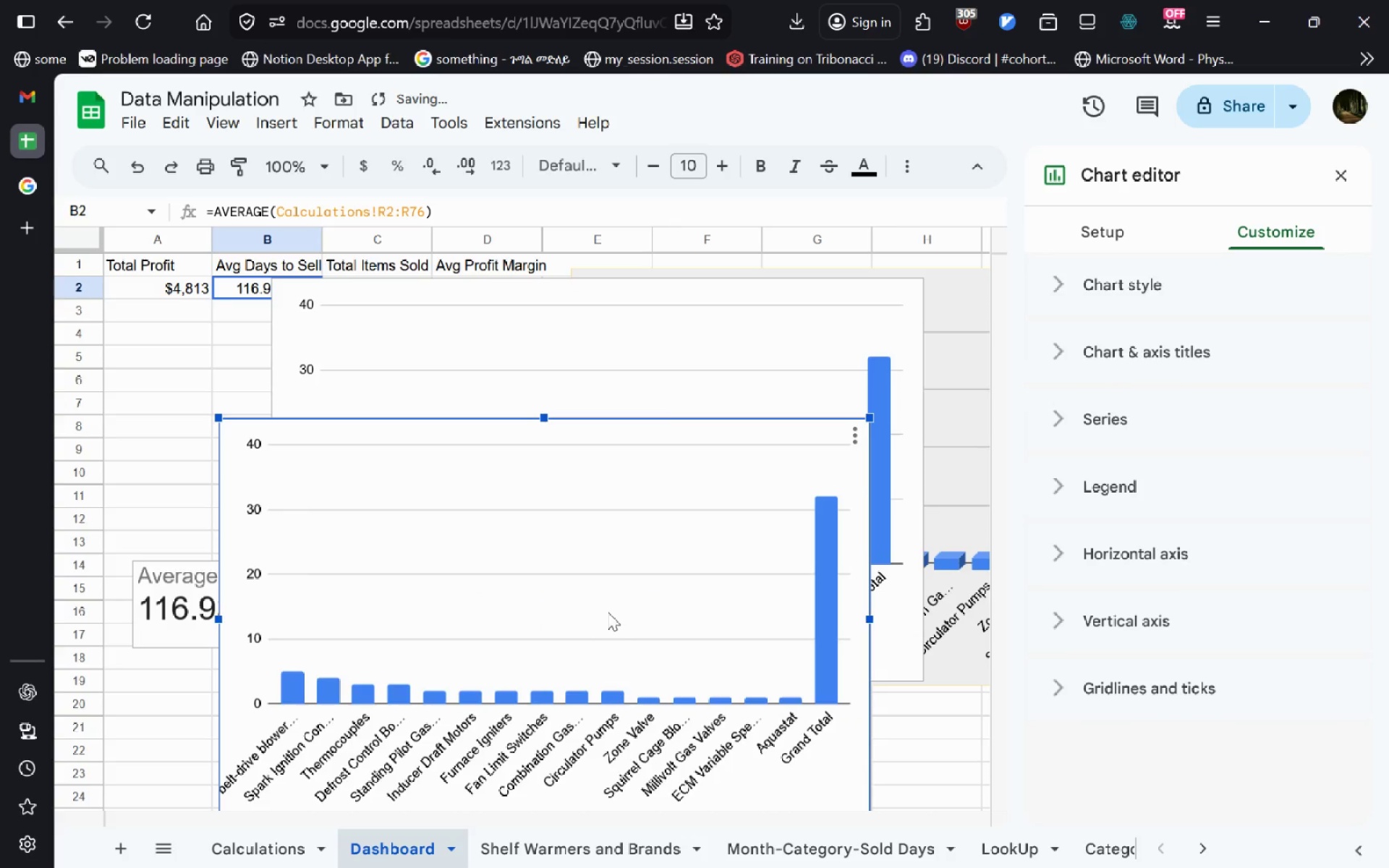 
key(Delete)
 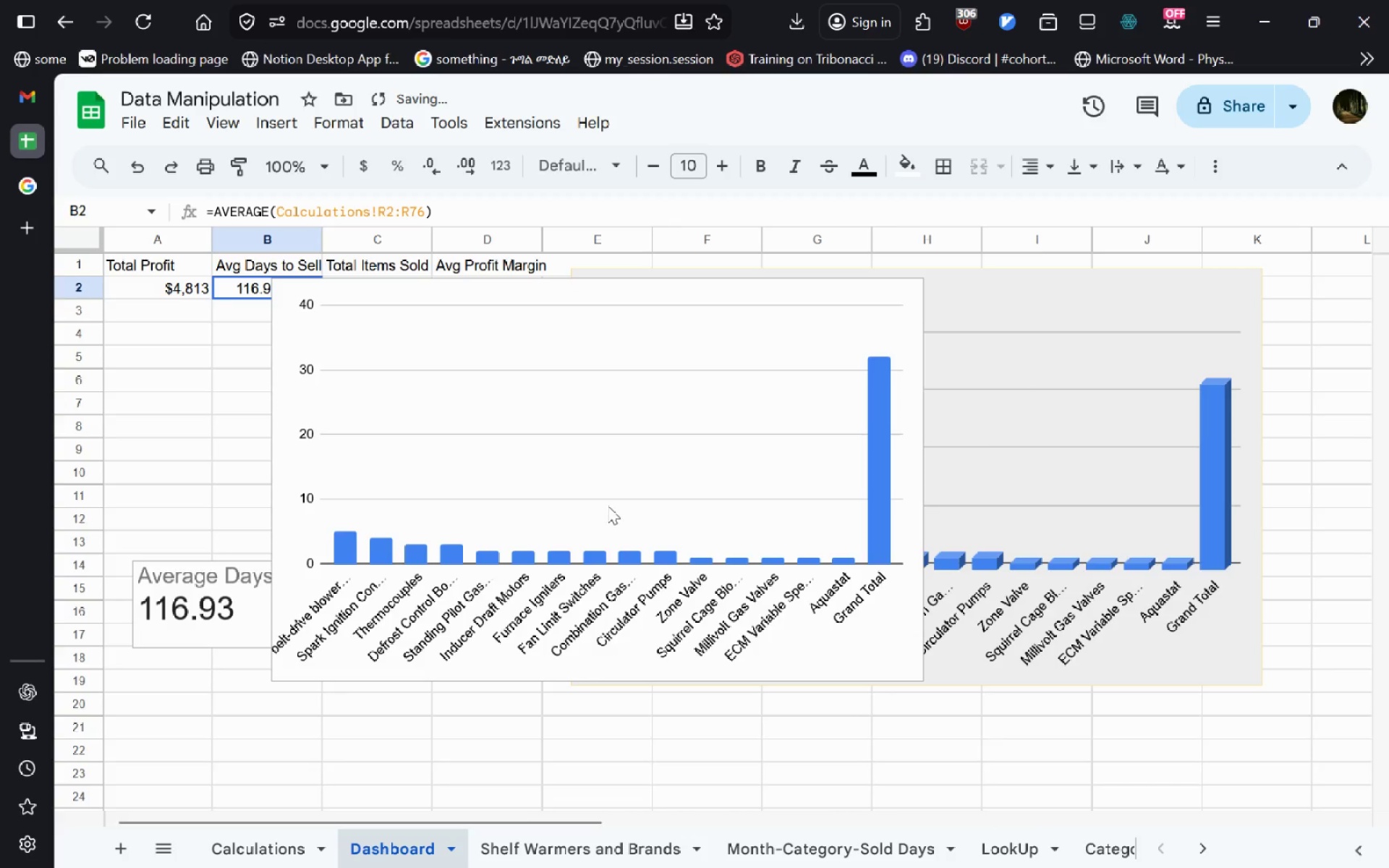 
left_click([608, 506])
 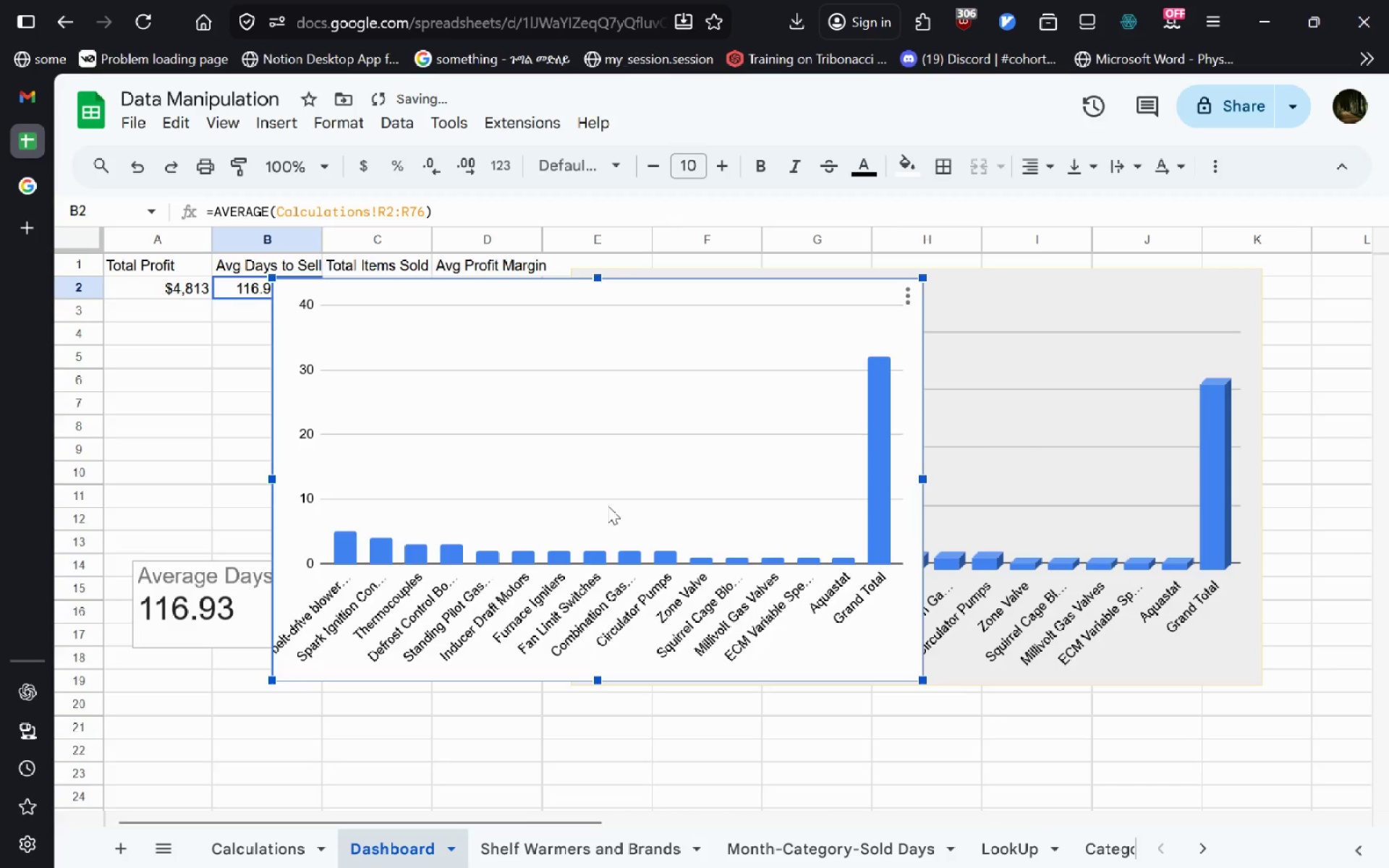 
key(Delete)
 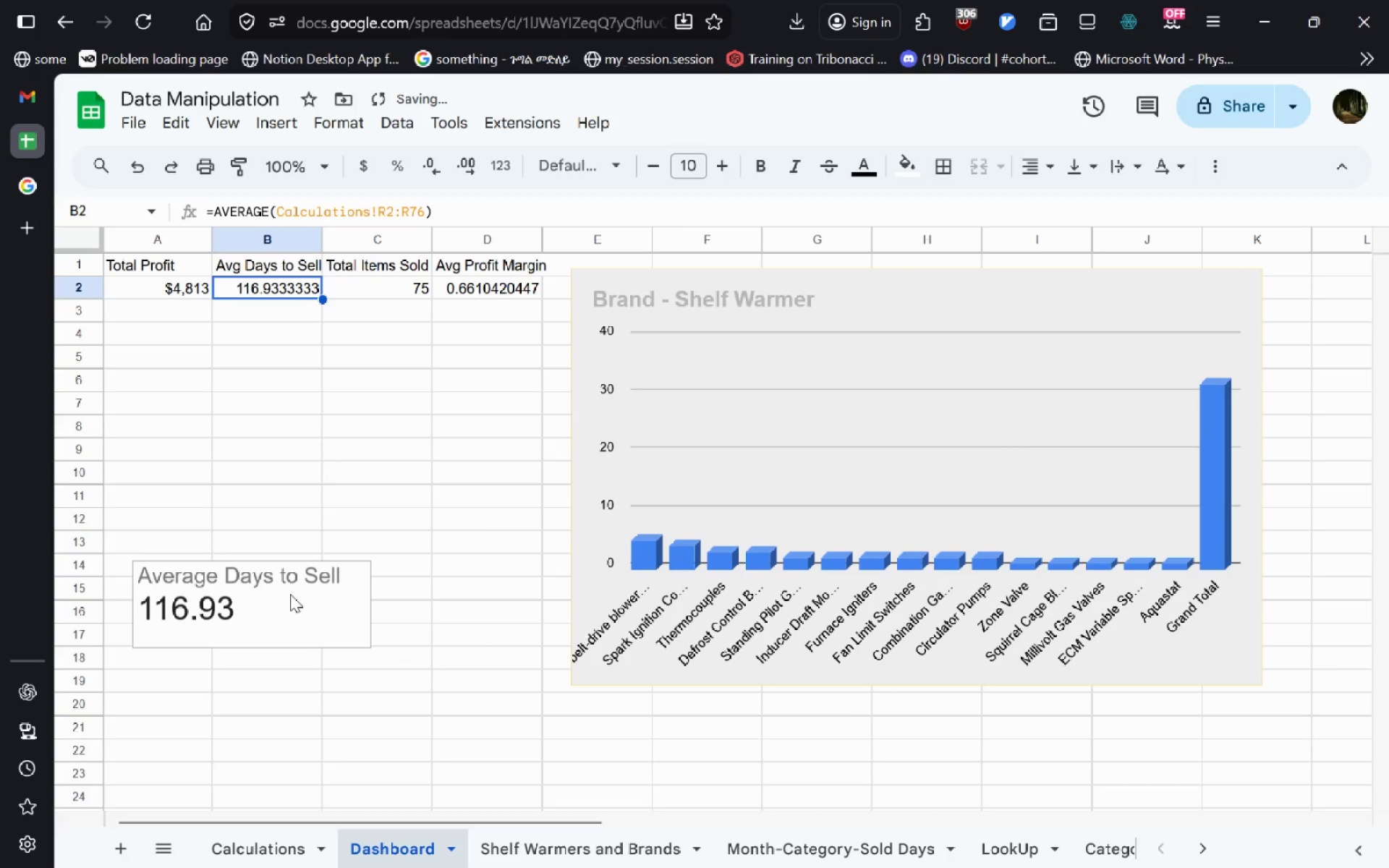 
left_click([292, 605])
 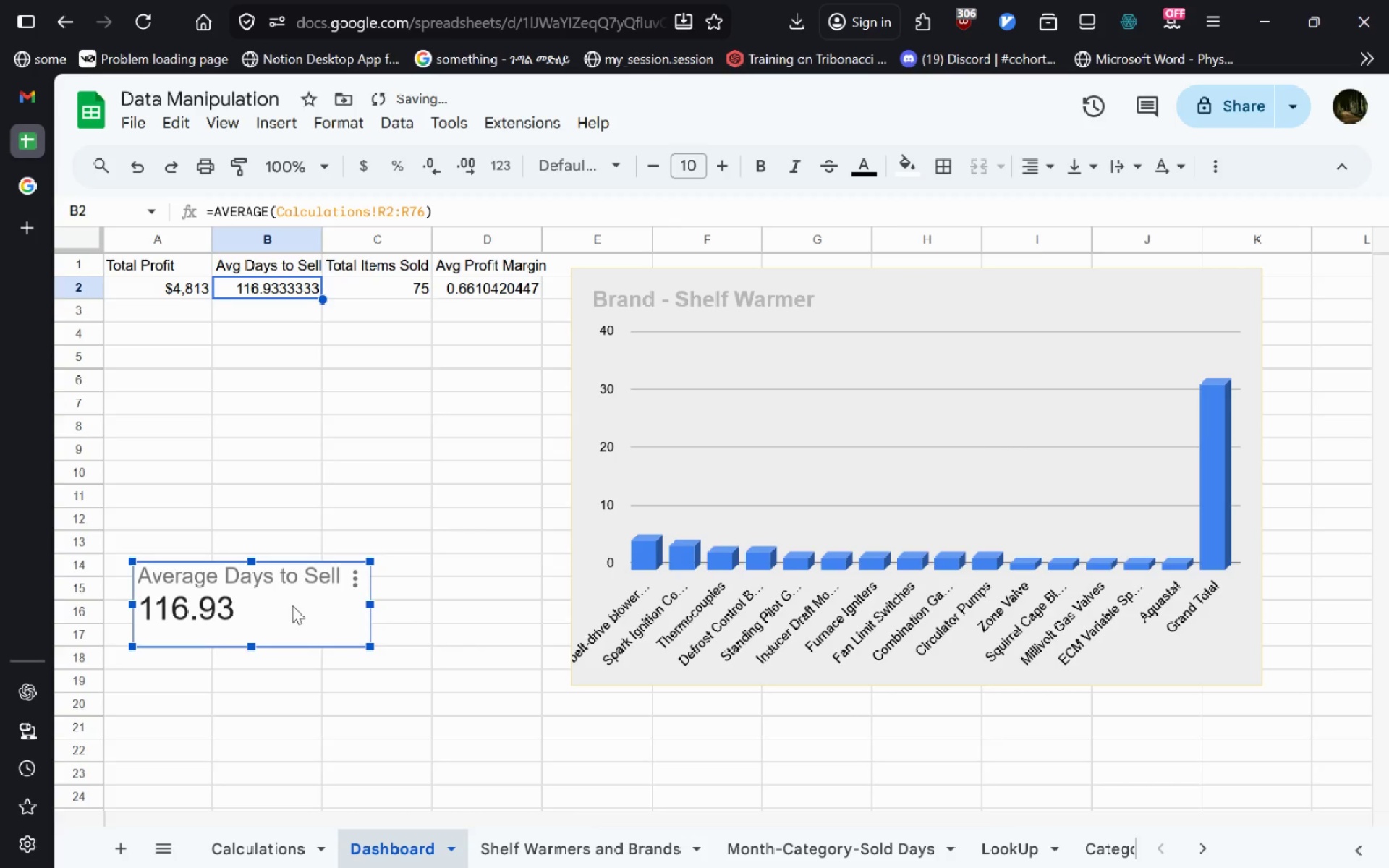 
key(Control+C)
 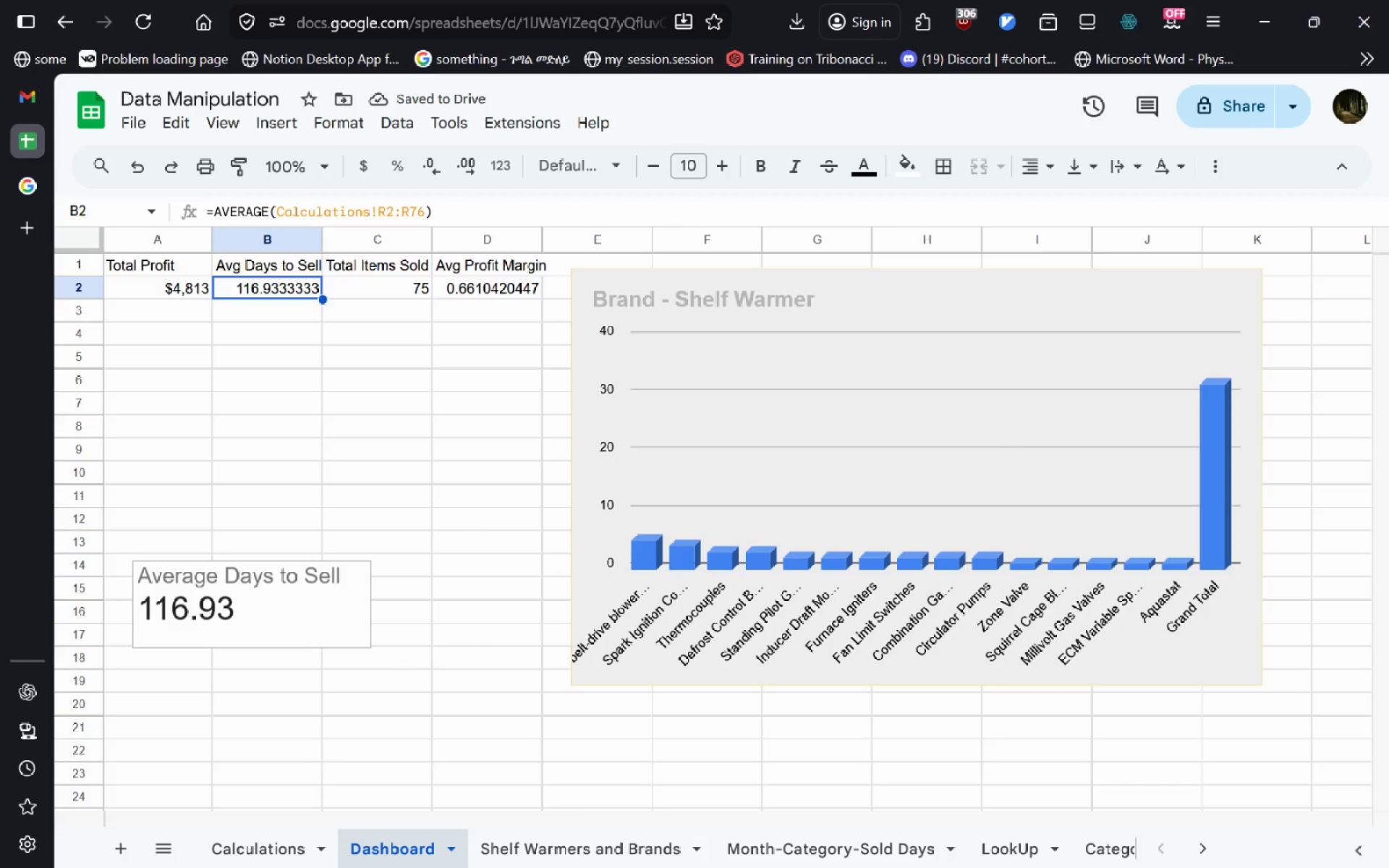 
key(Control+V)
 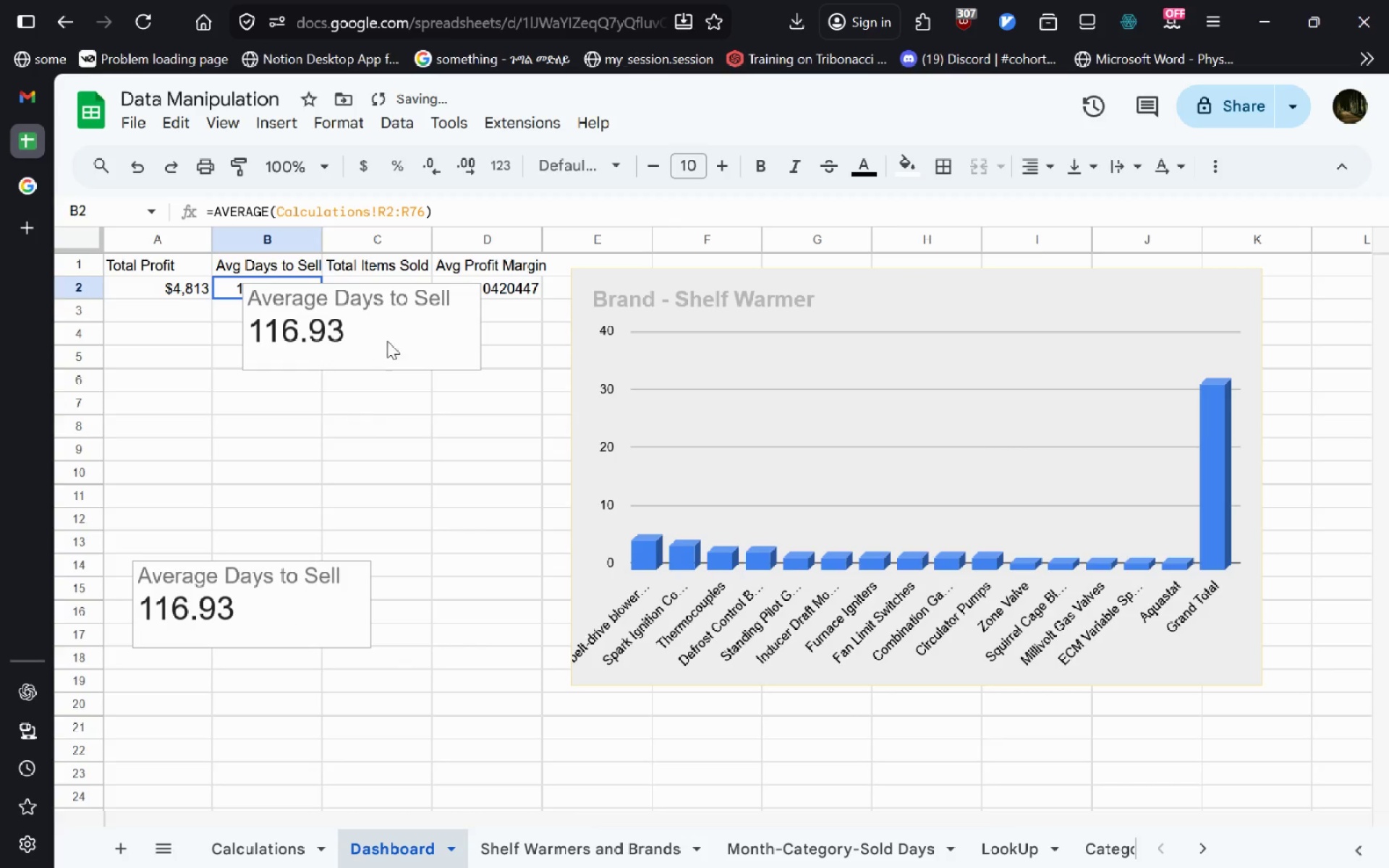 
left_click_drag(start_coordinate=[412, 346], to_coordinate=[340, 461])
 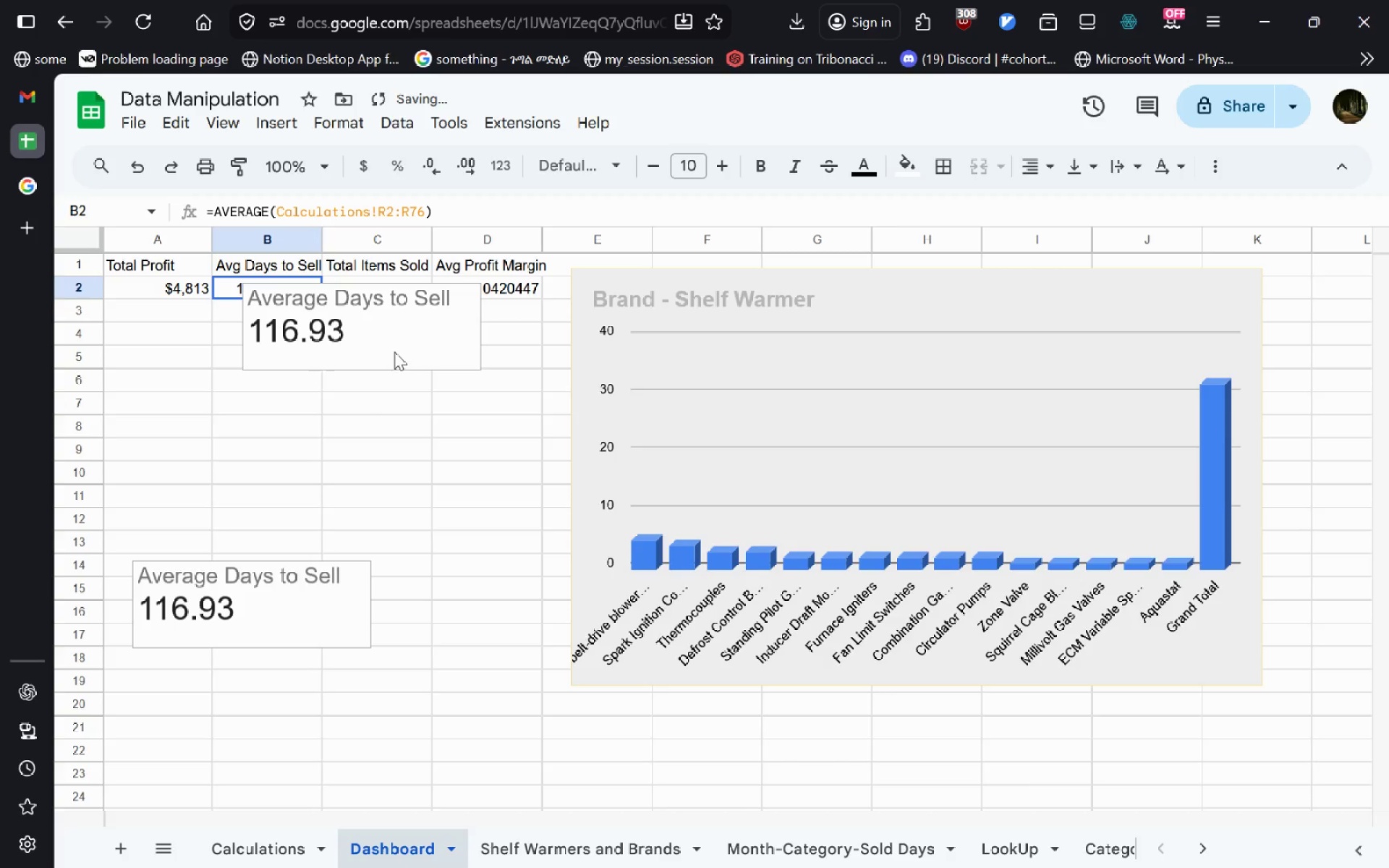 
left_click([394, 352])
 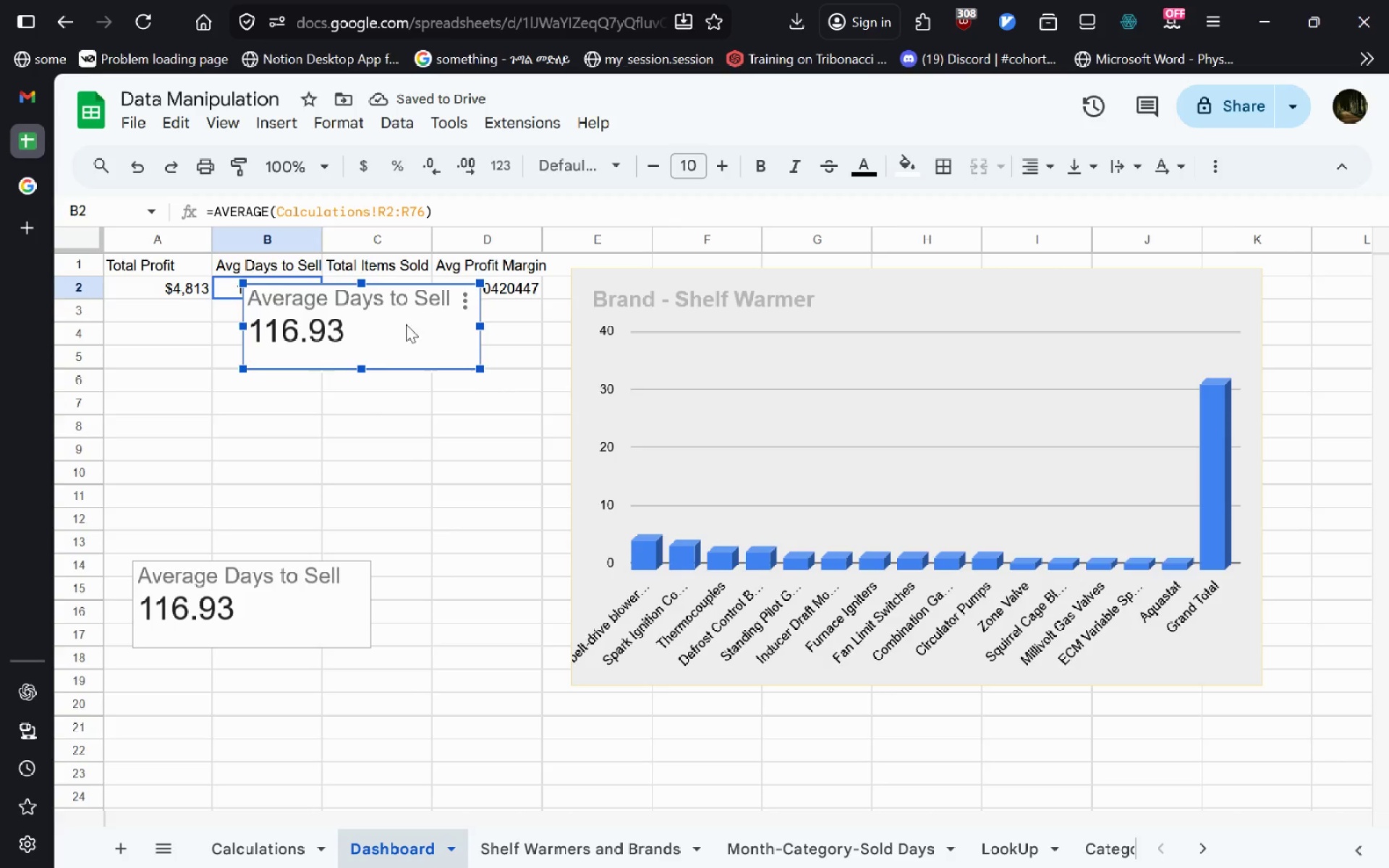 
left_click_drag(start_coordinate=[406, 324], to_coordinate=[269, 465])
 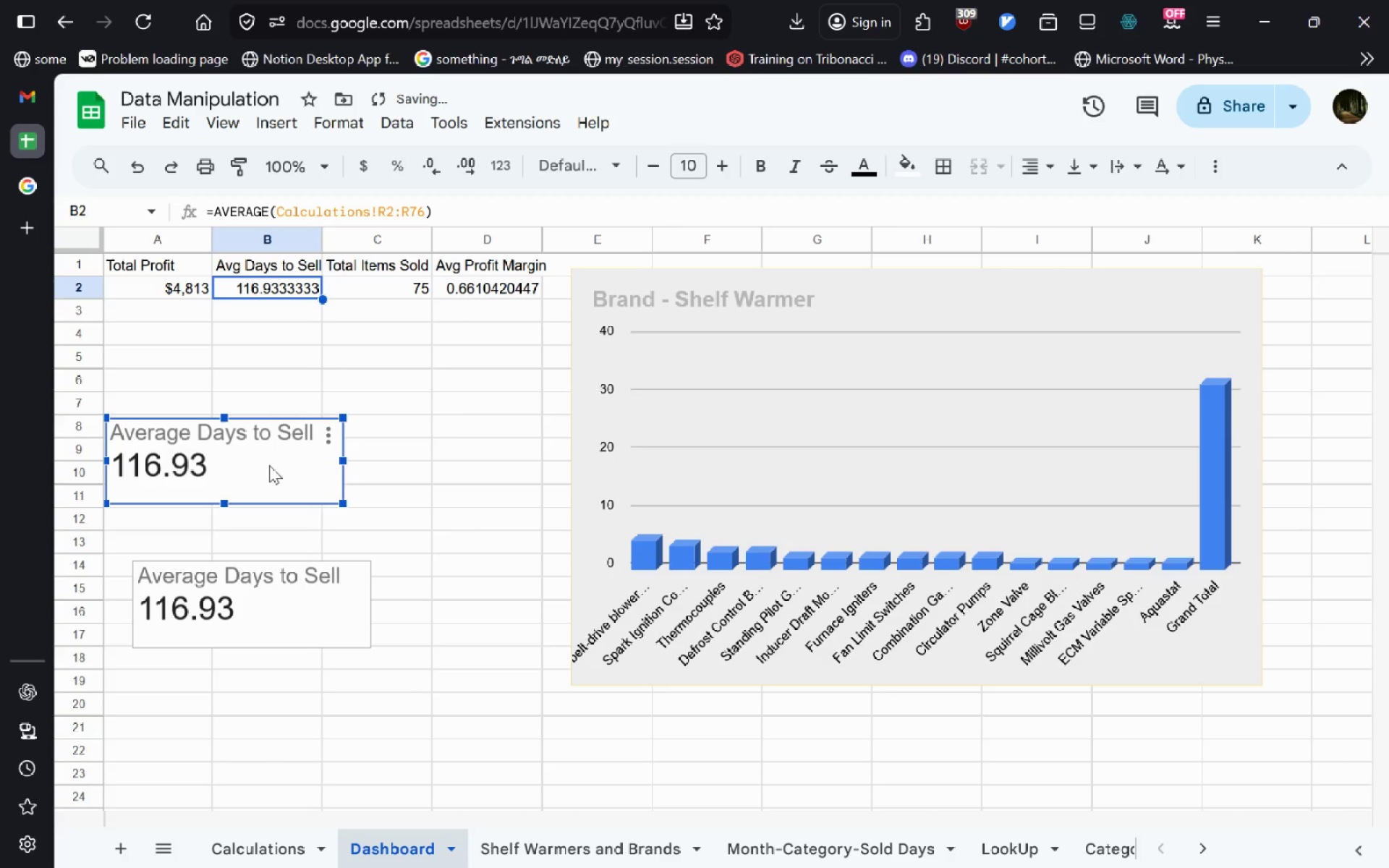 
double_click([269, 465])
 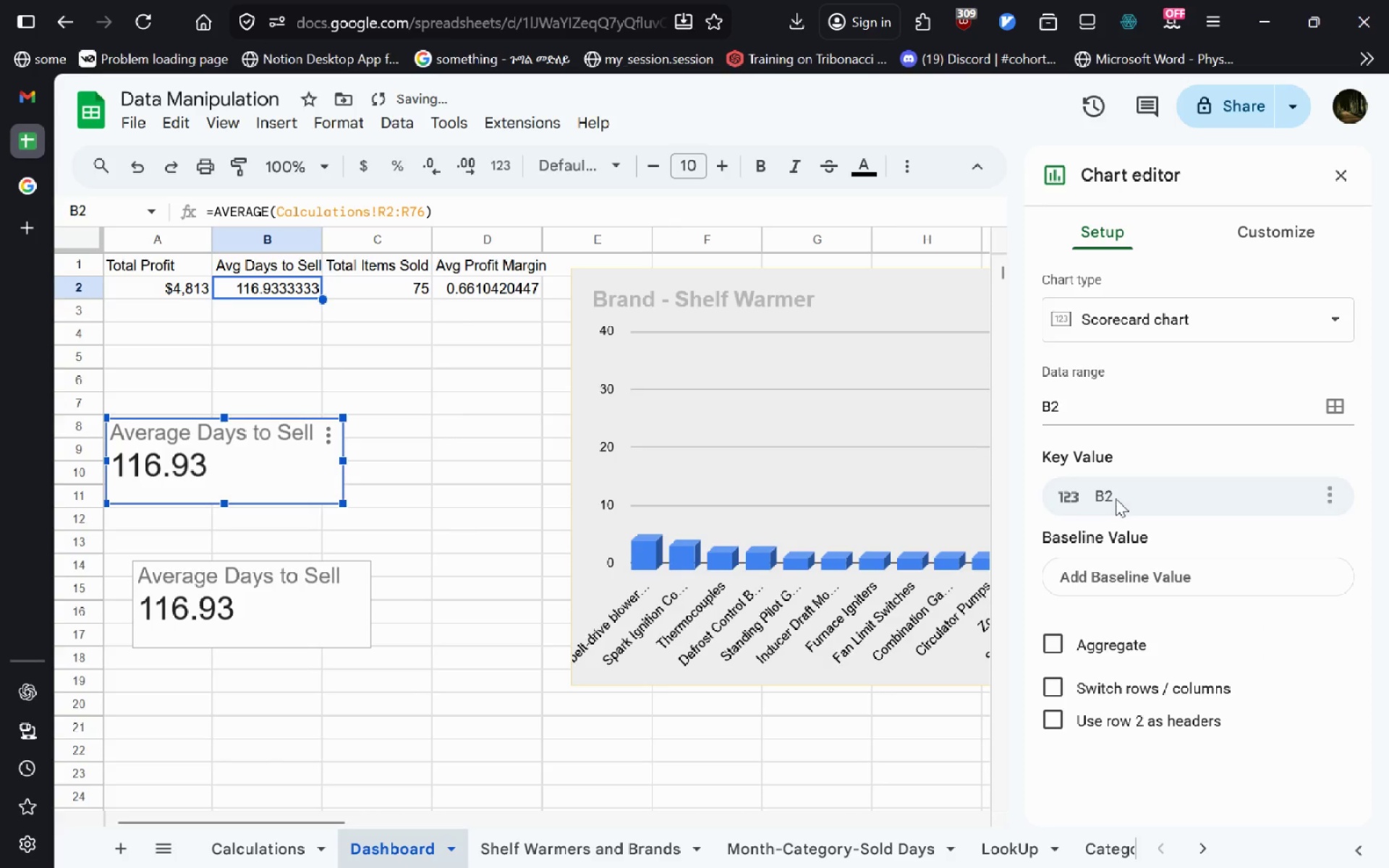 
double_click([1115, 498])
 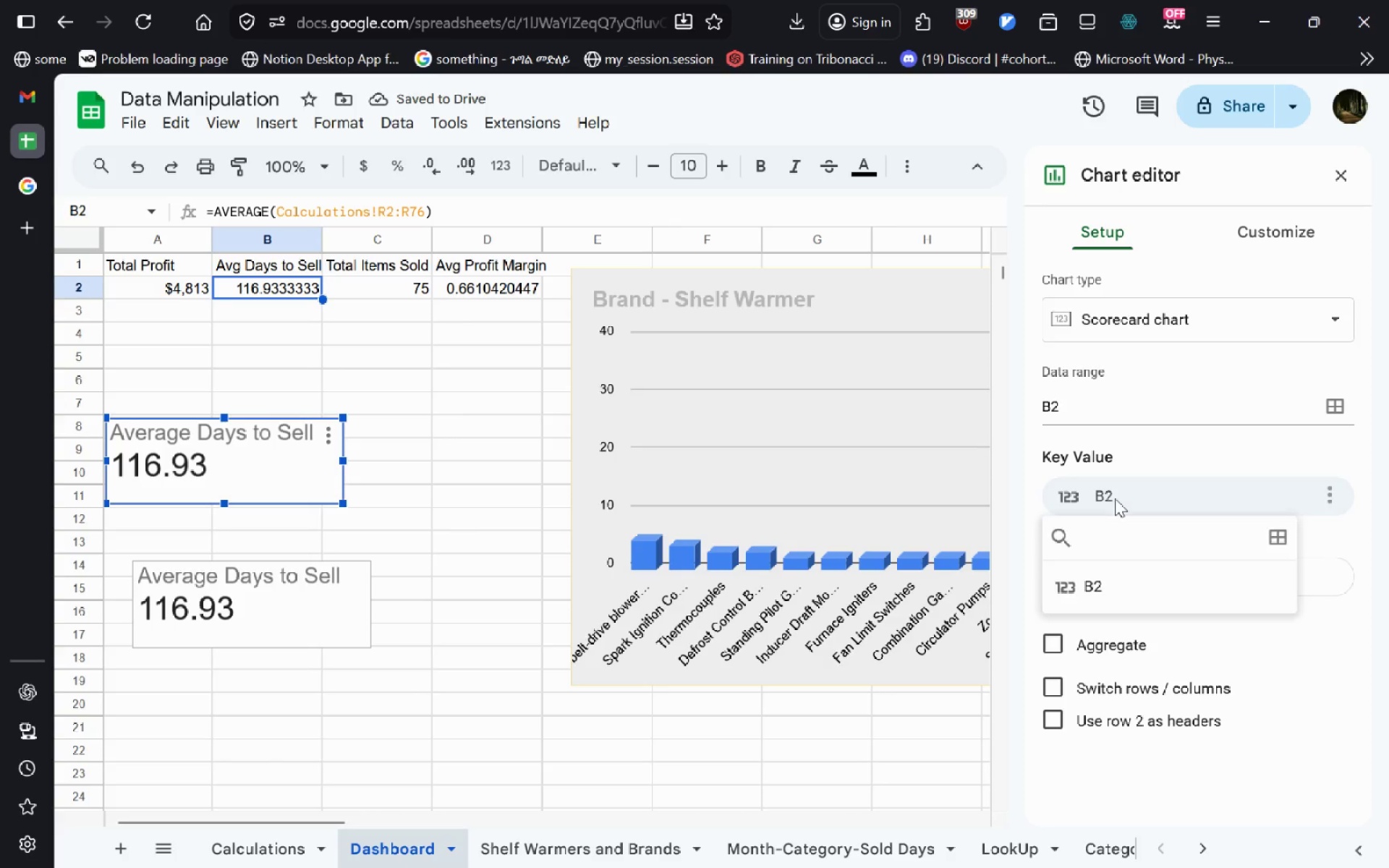 
triple_click([1115, 498])
 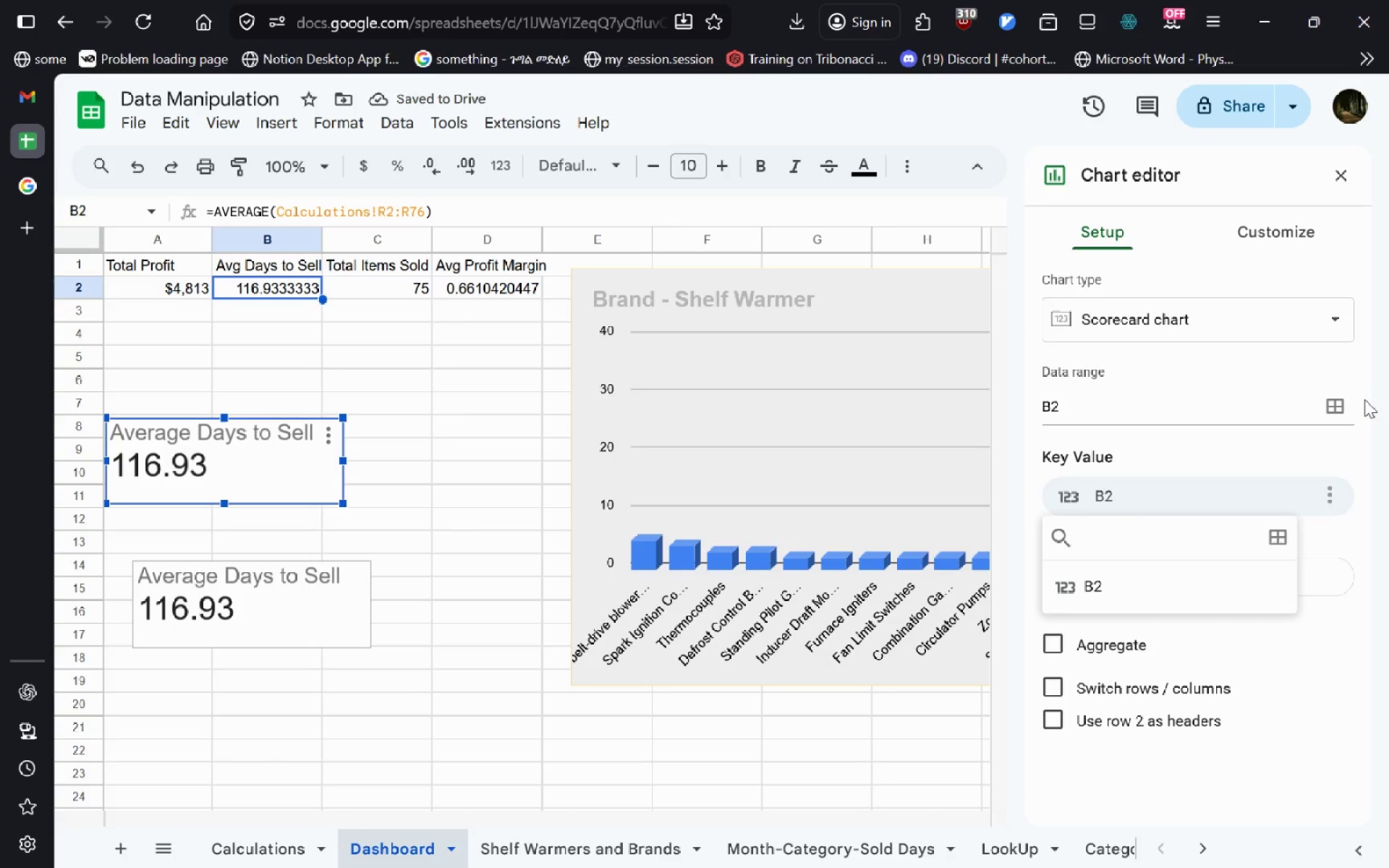 
left_click([1345, 407])
 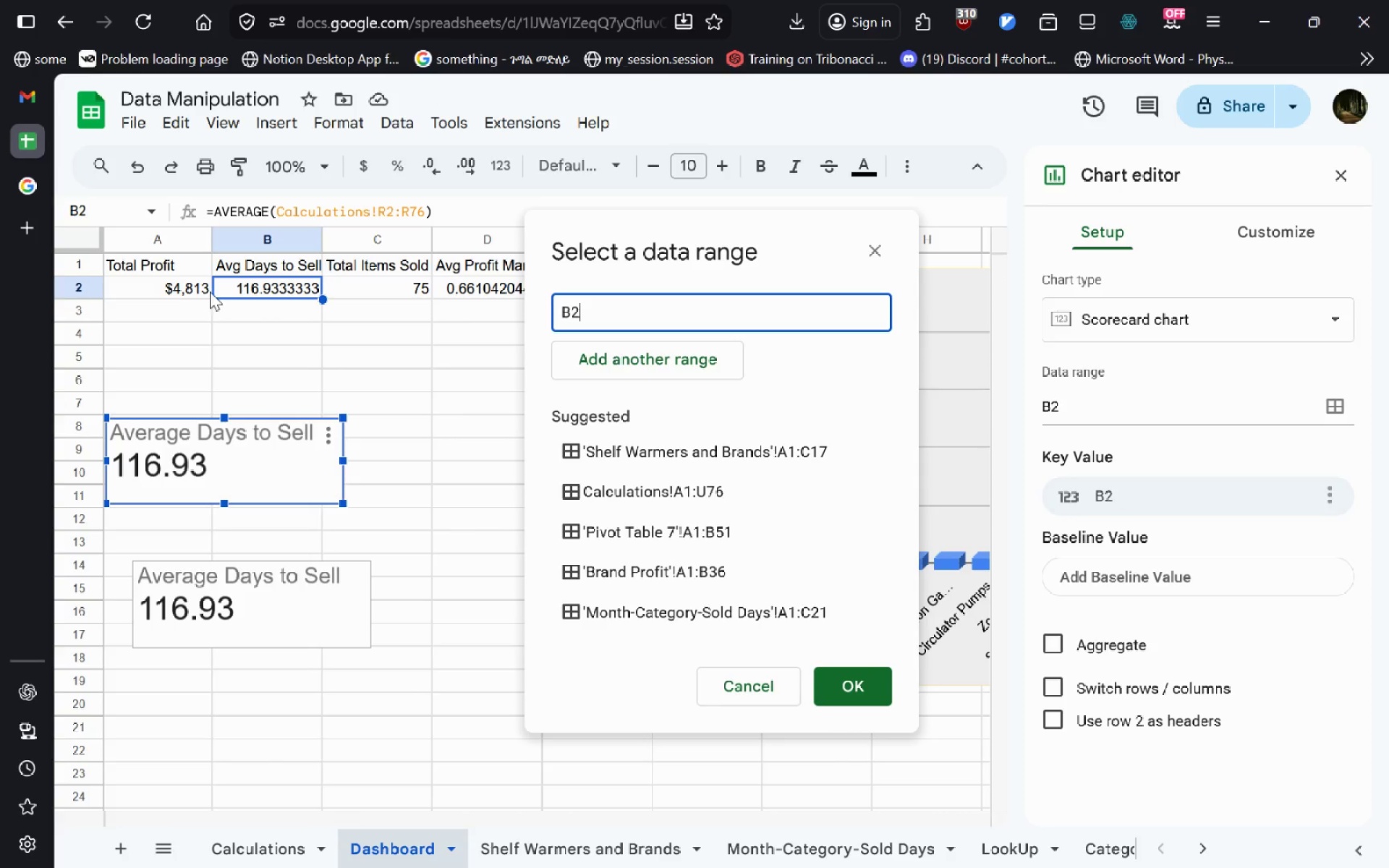 
left_click([189, 290])
 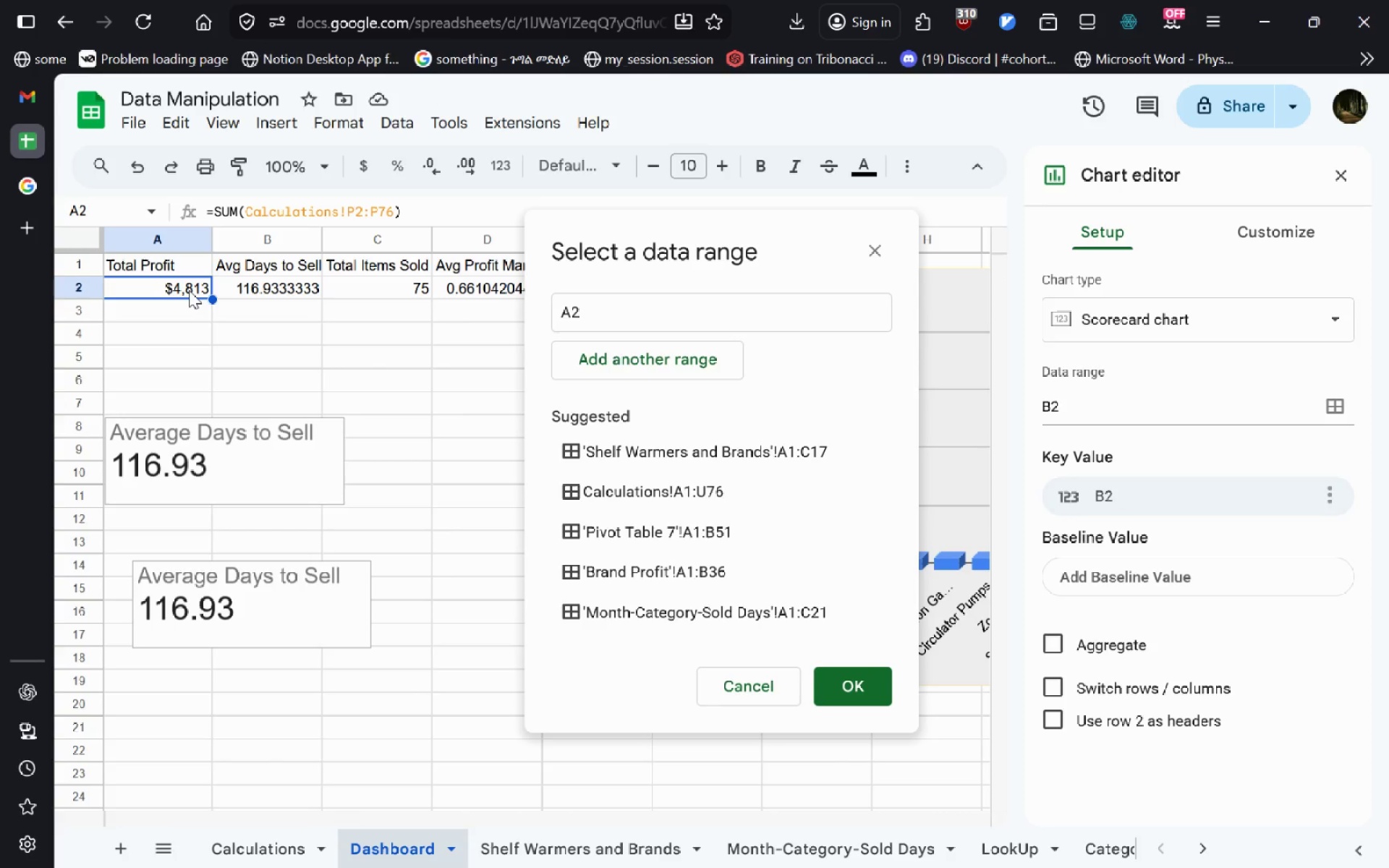 
double_click([189, 290])
 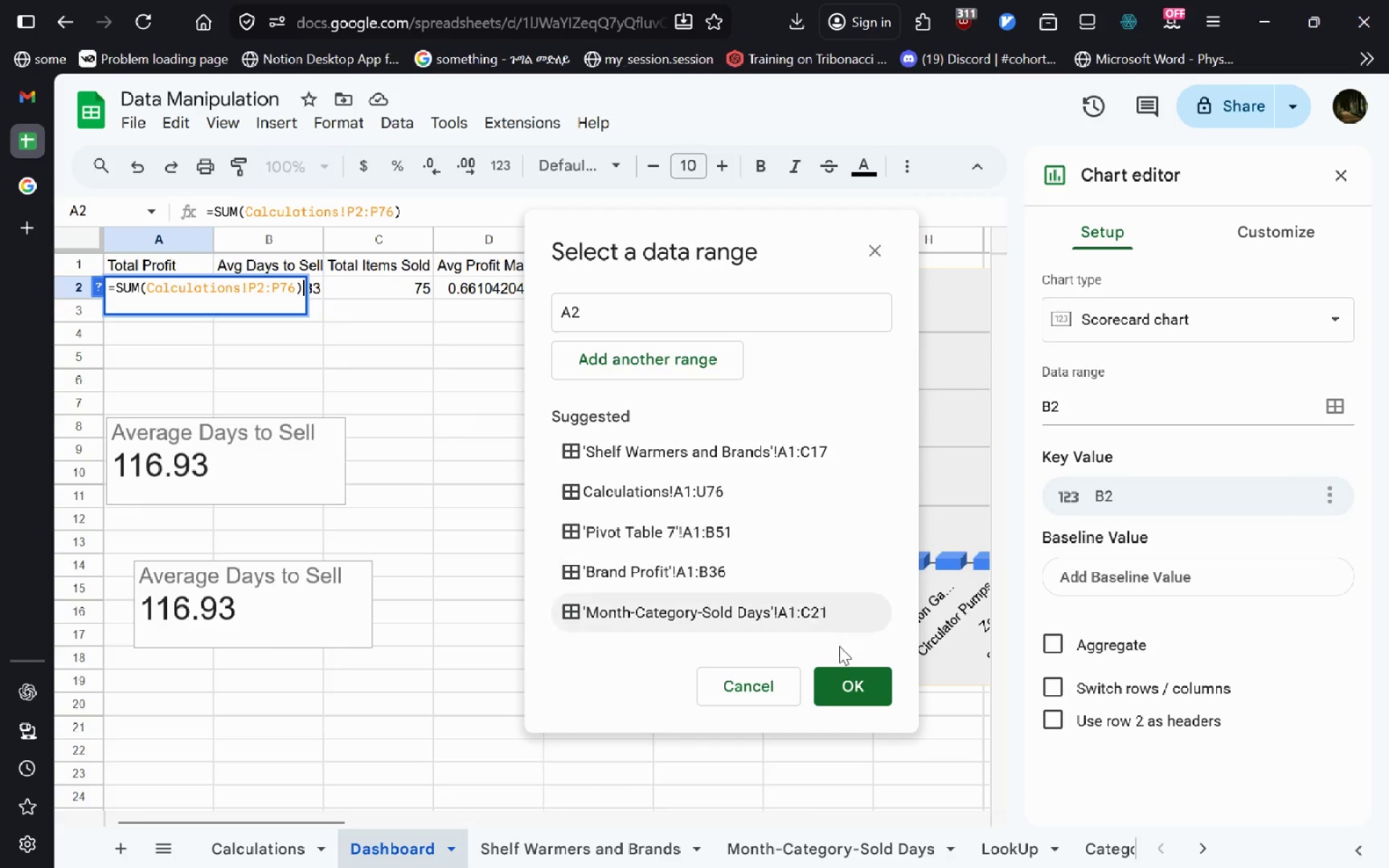 
left_click([846, 671])
 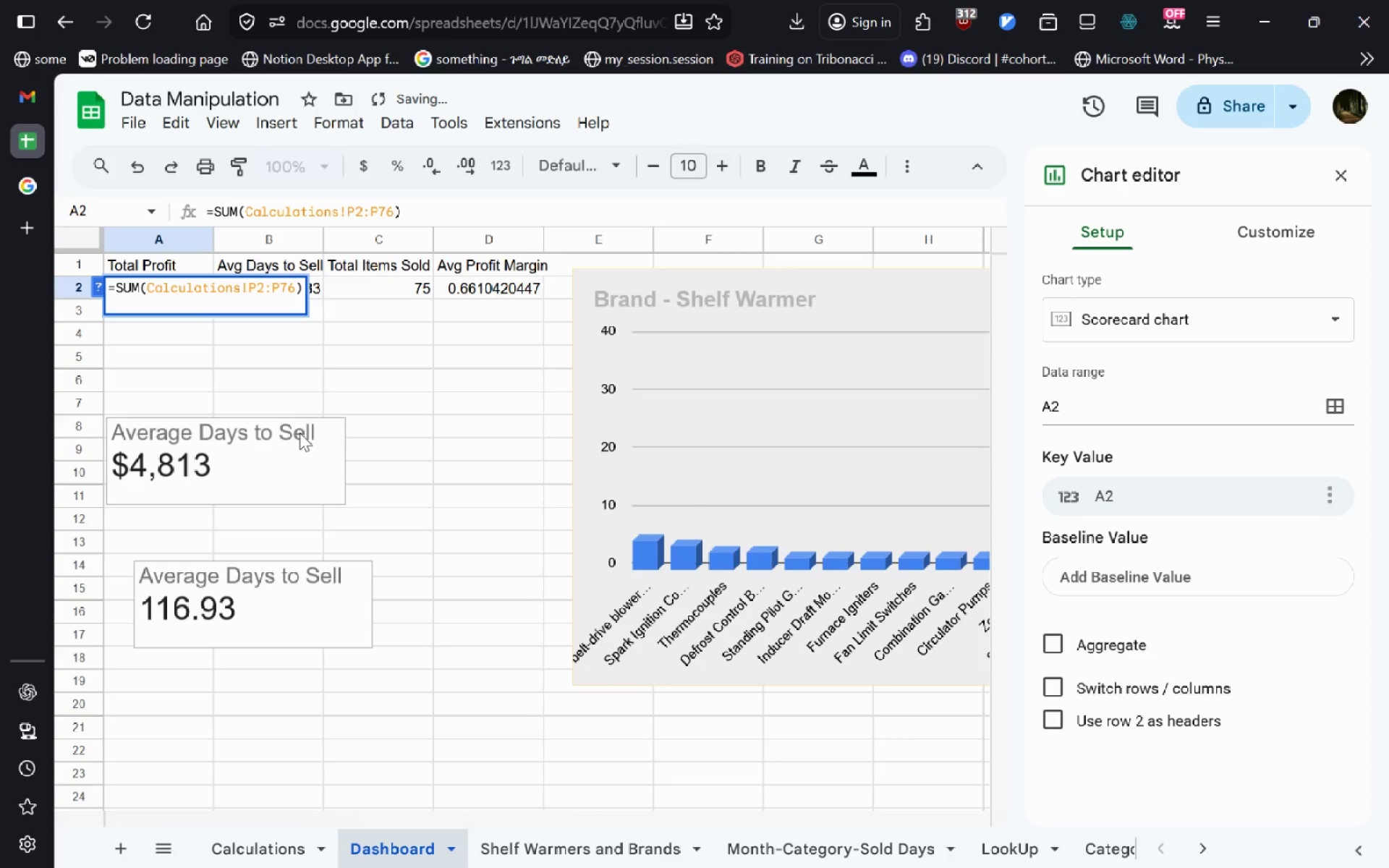 
double_click([300, 433])
 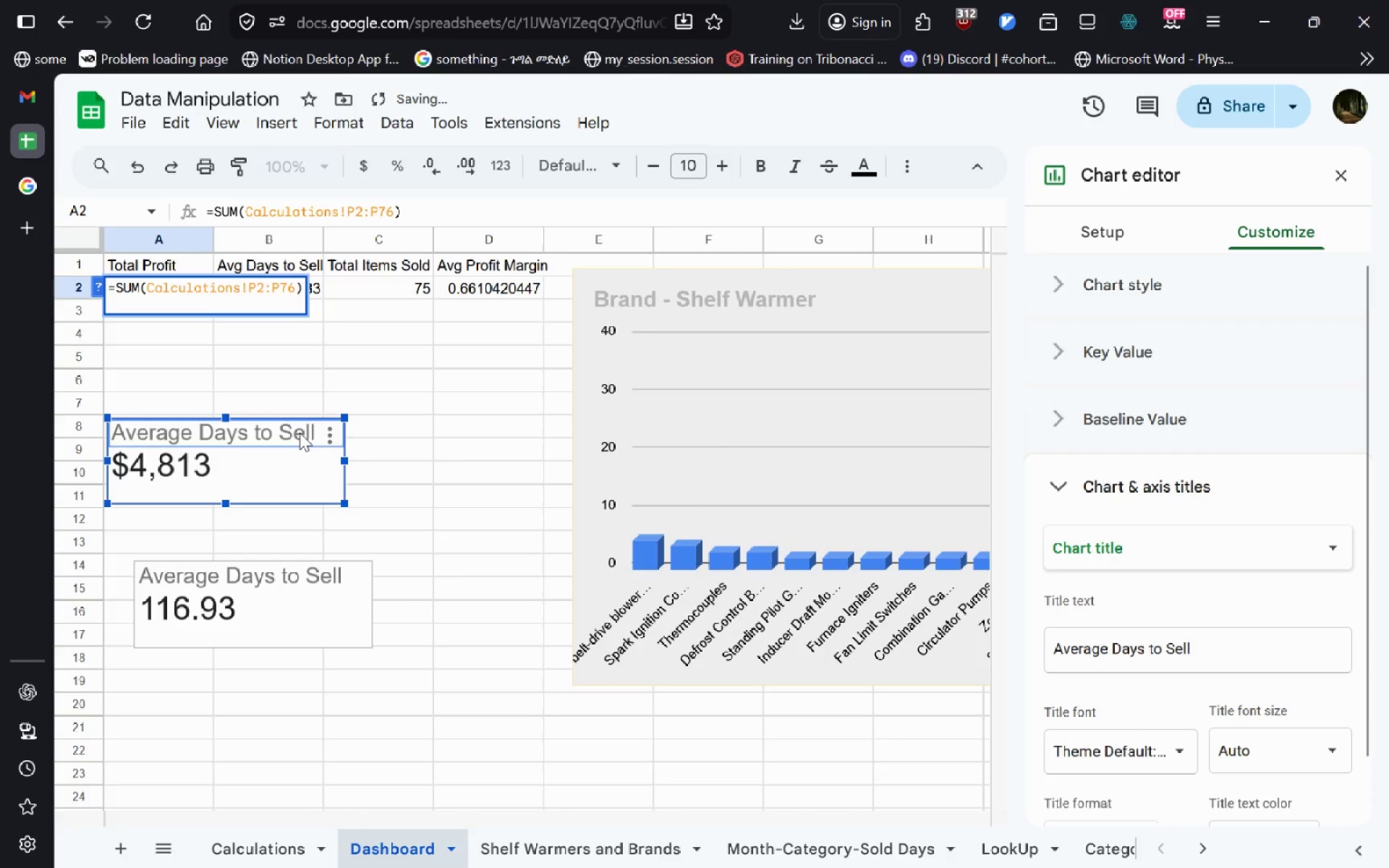 
double_click([300, 433])
 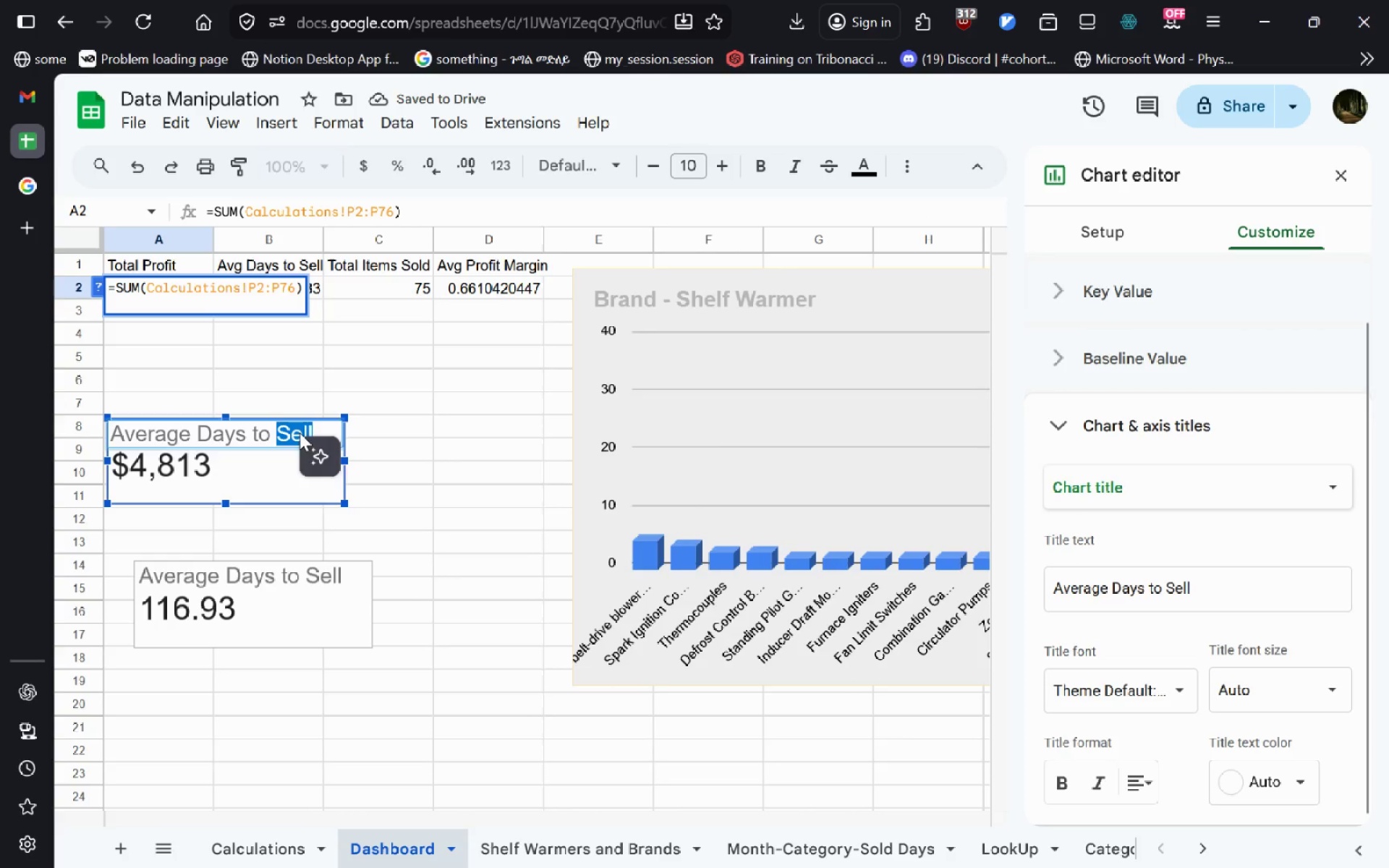 
key(Control+A)
 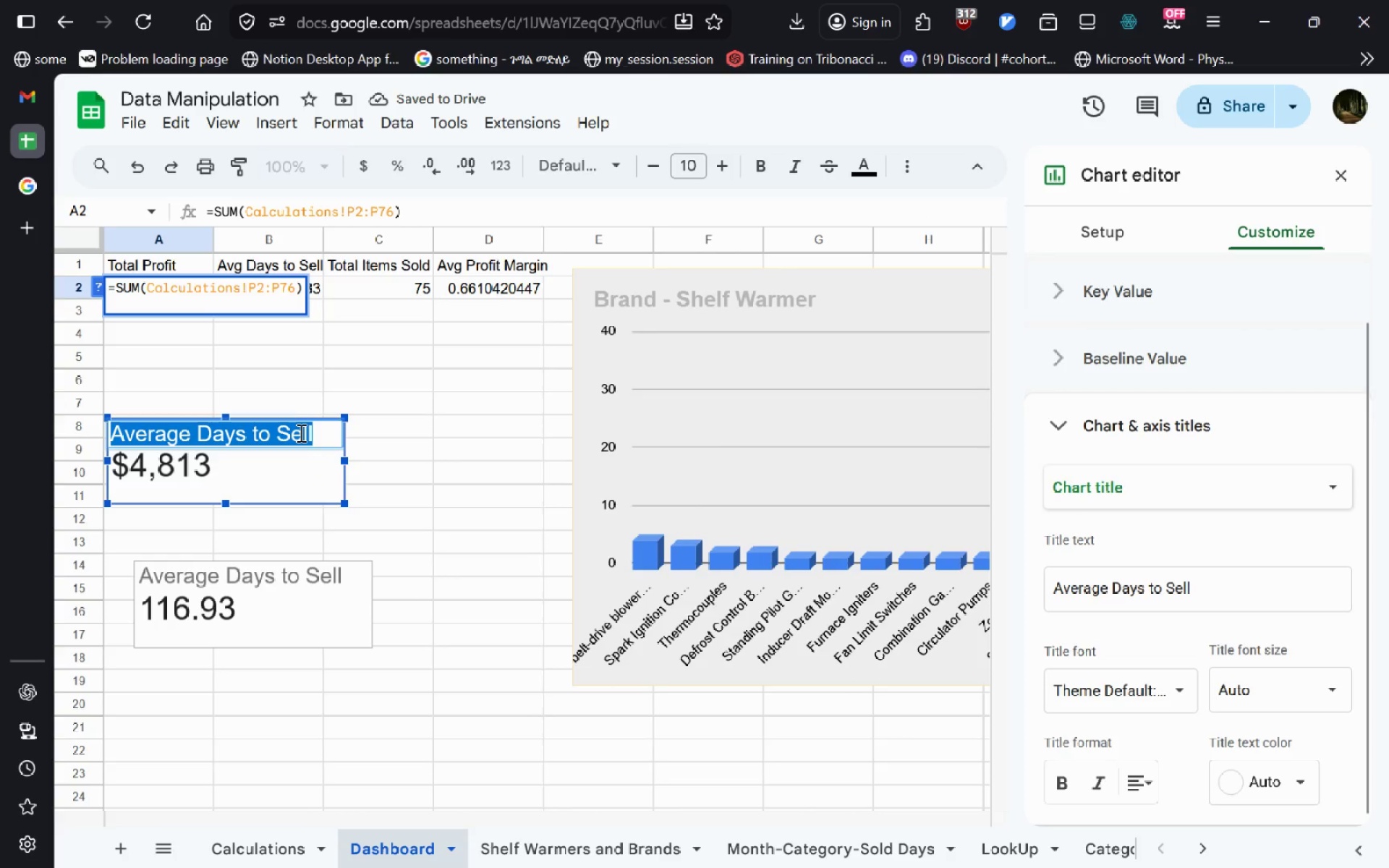 
type(Total Profit)
 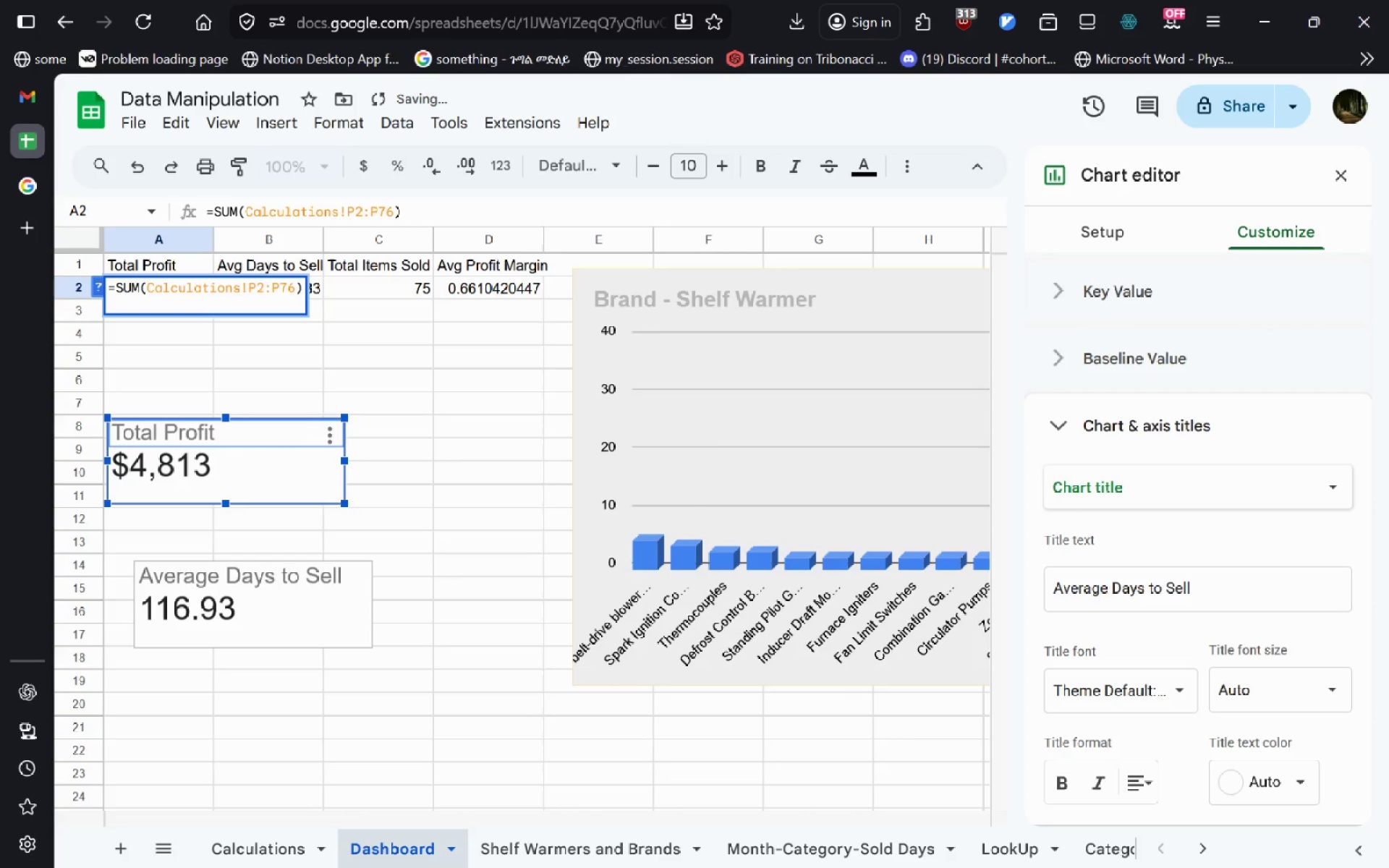 
key(Enter)
 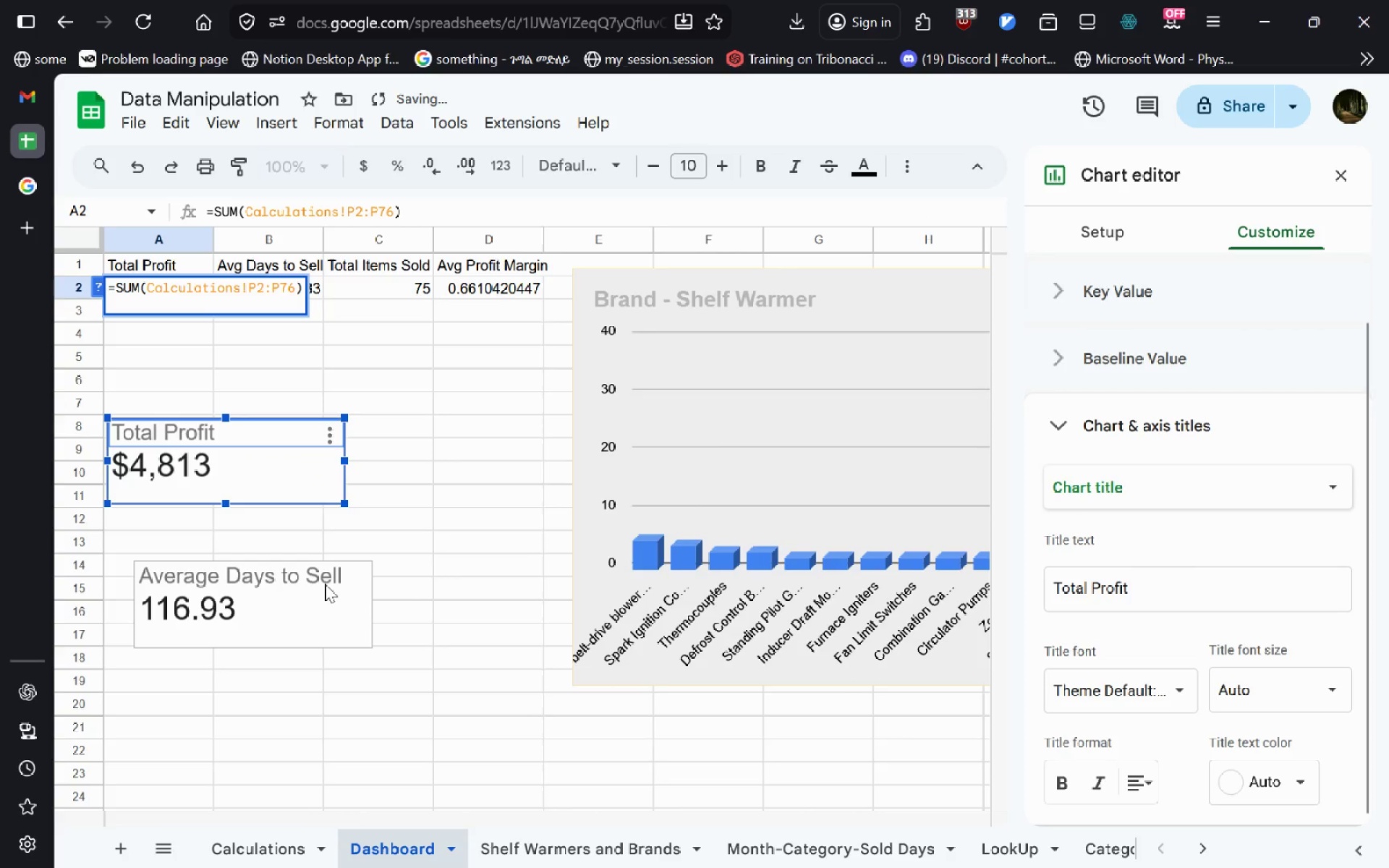 
left_click([316, 593])
 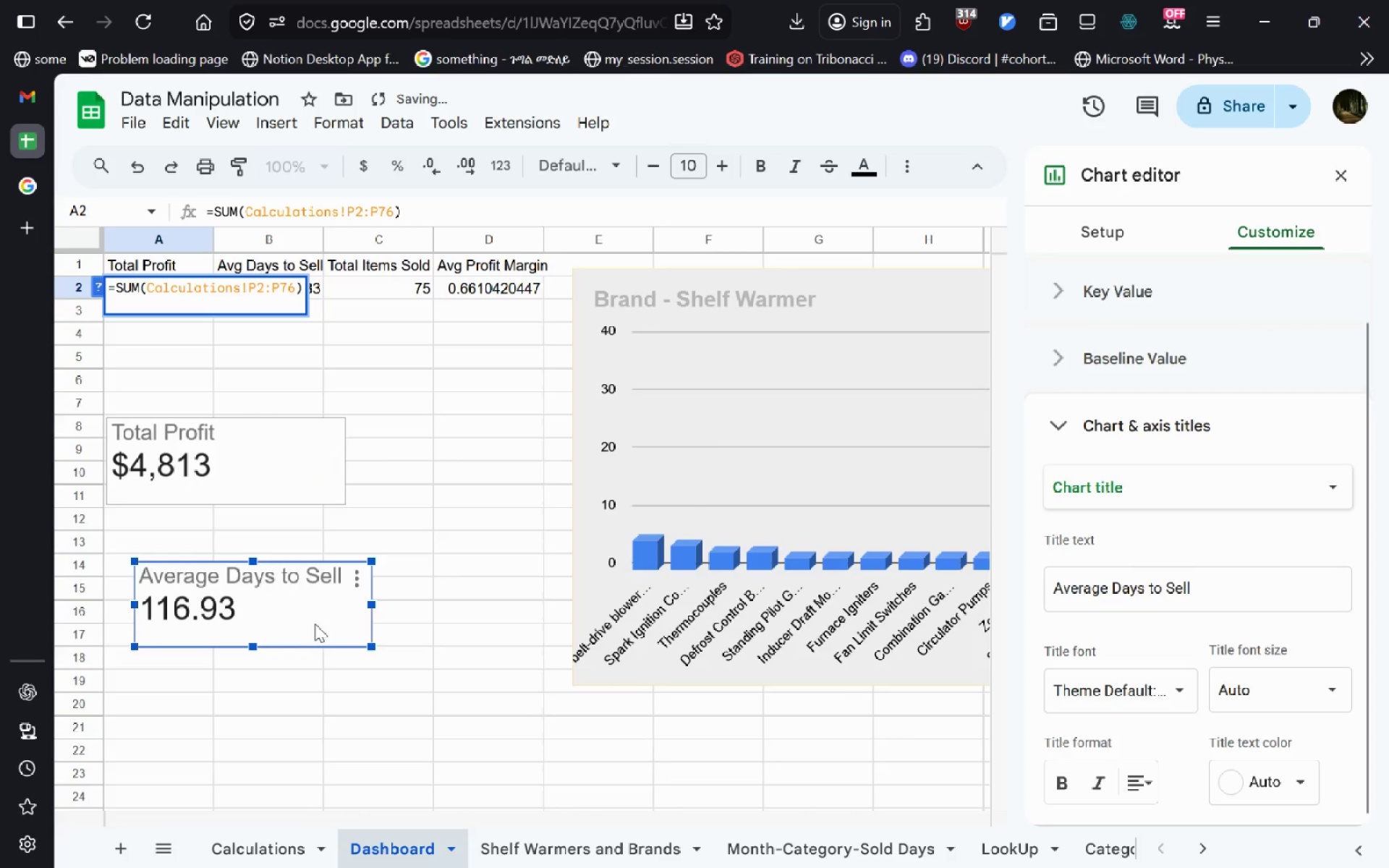 
left_click_drag(start_coordinate=[315, 622], to_coordinate=[278, 569])
 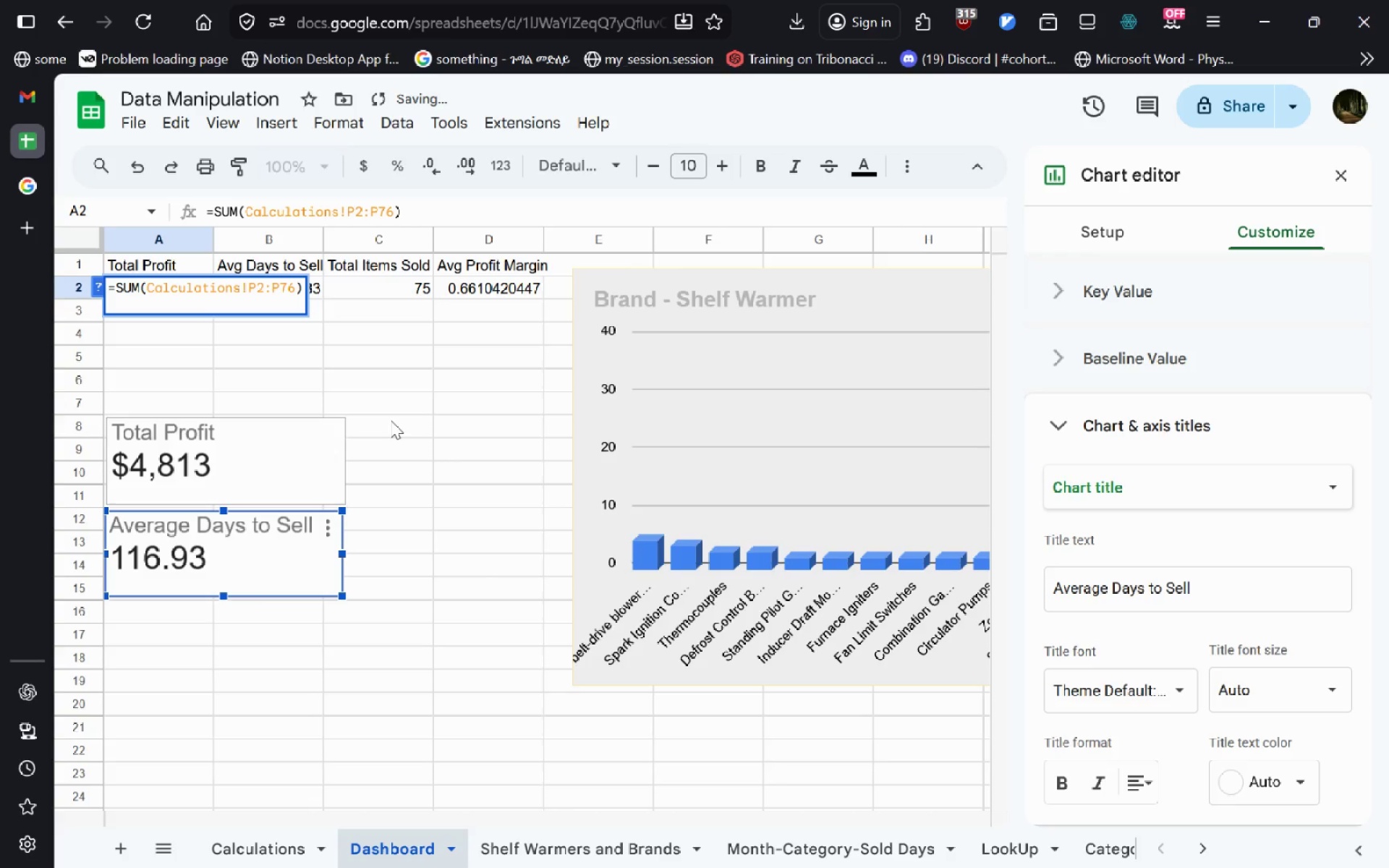 
left_click([391, 420])
 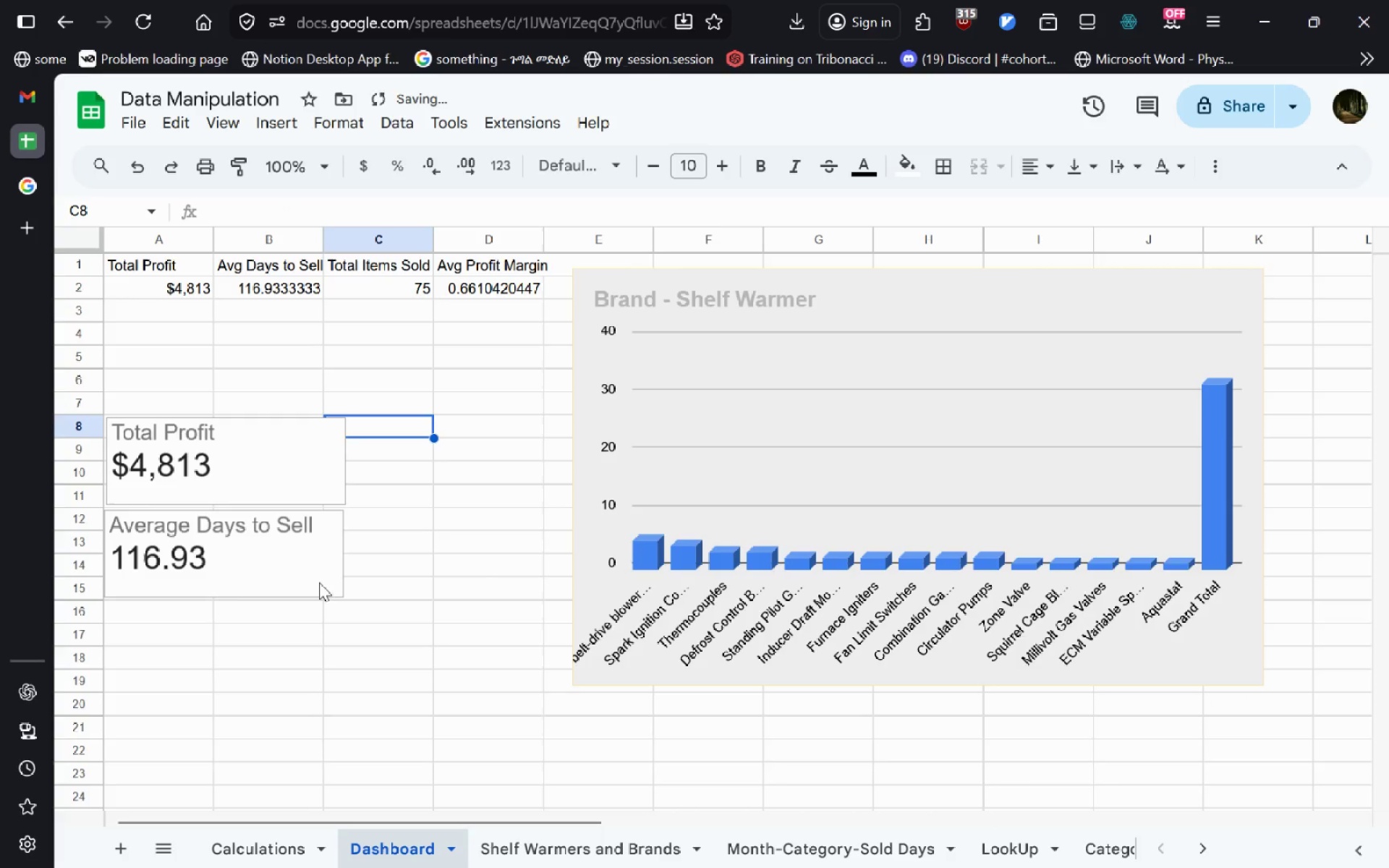 
left_click_drag(start_coordinate=[312, 571], to_coordinate=[310, 591])
 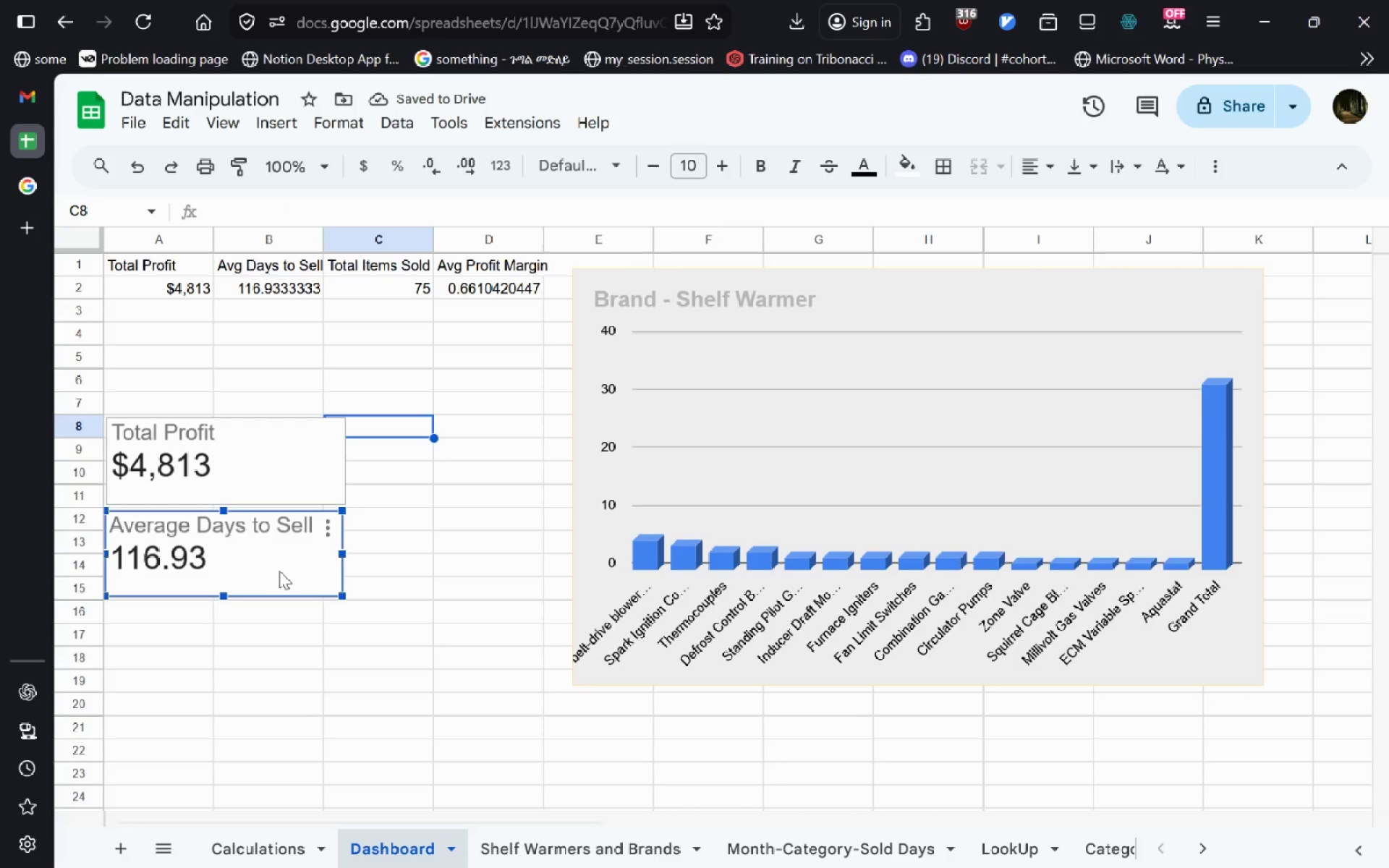 
left_click_drag(start_coordinate=[279, 571], to_coordinate=[281, 595])
 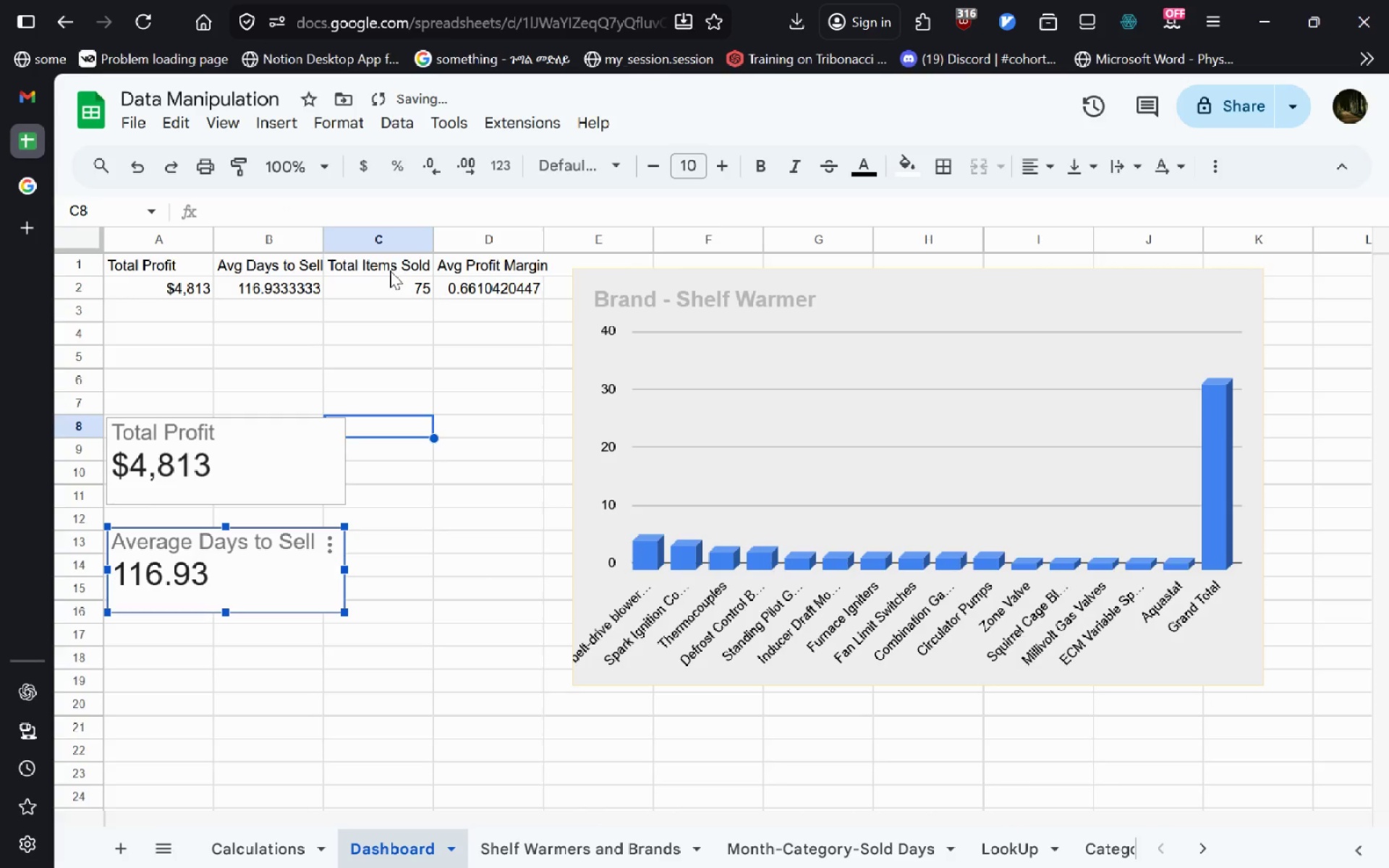 
left_click([390, 271])
 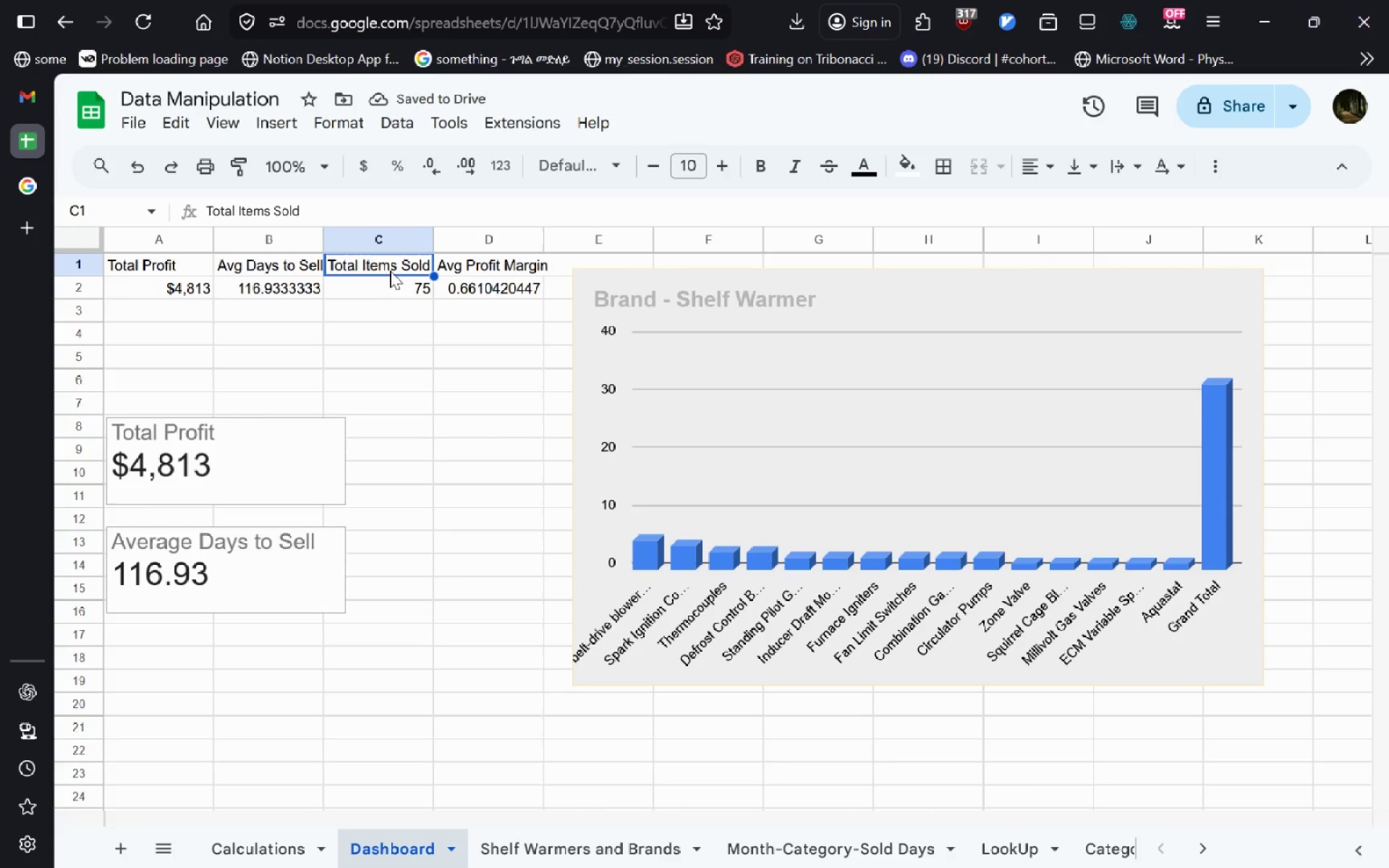 
left_click([328, 501])
 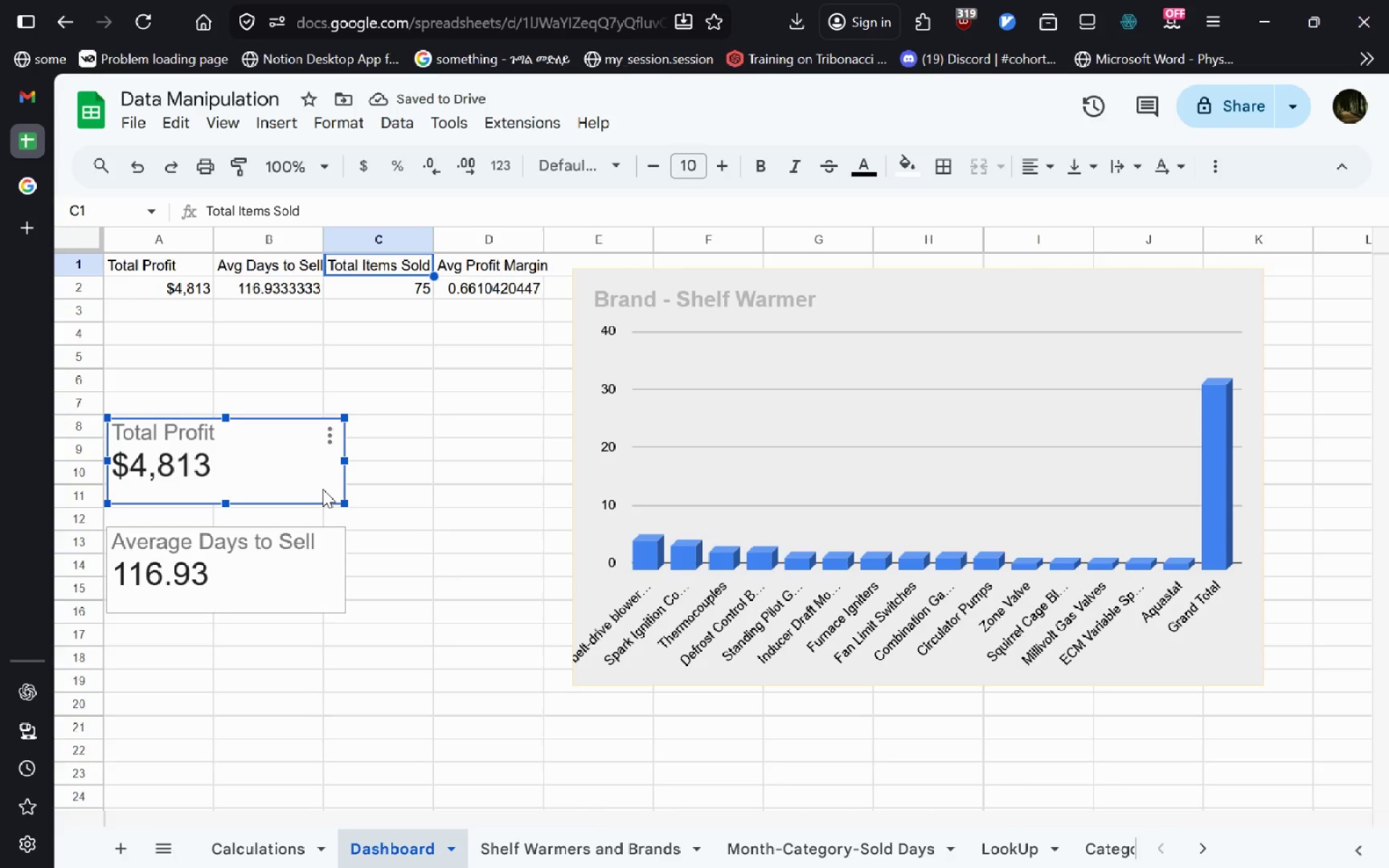 
key(Control+C)
 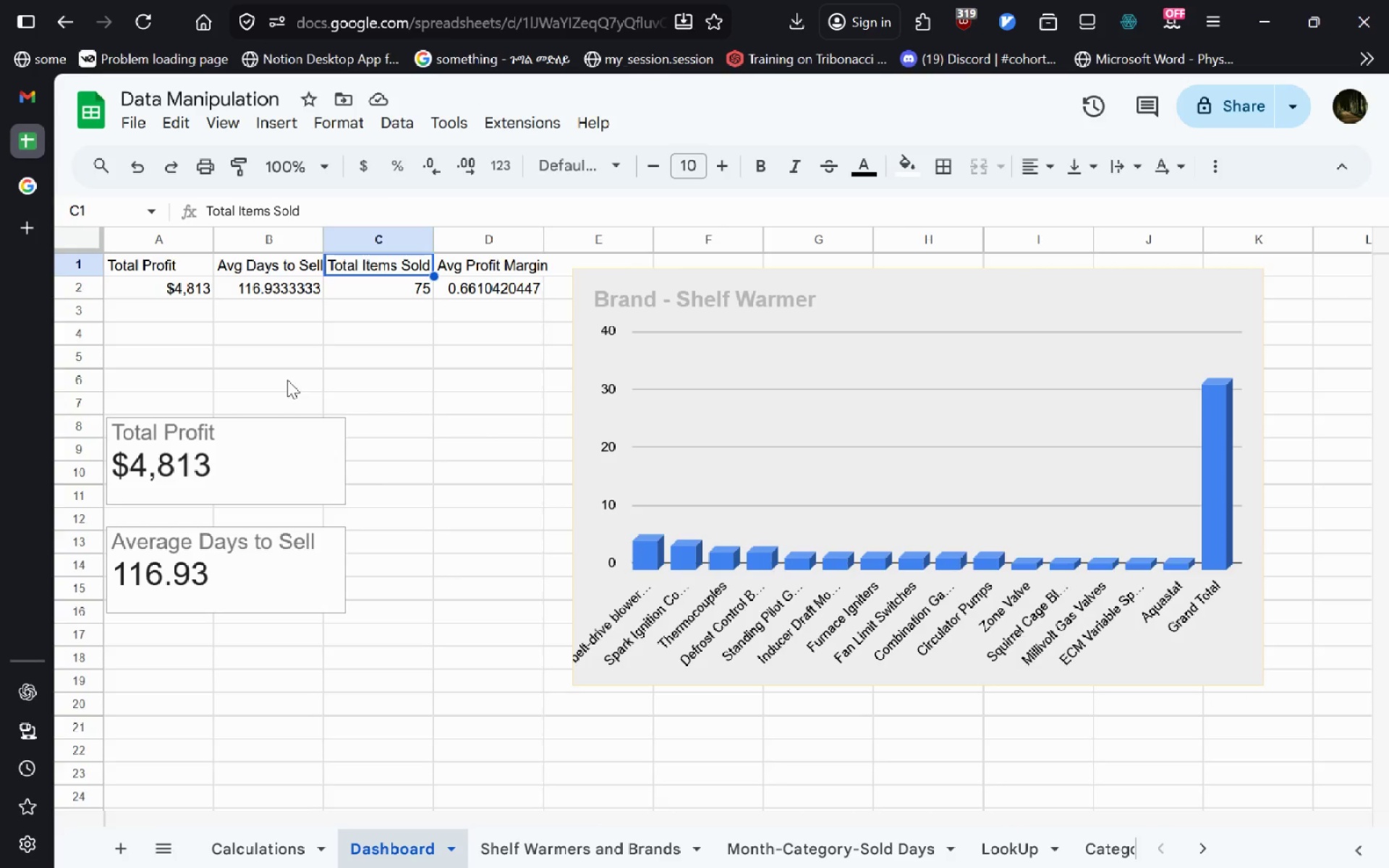 
left_click([287, 380])
 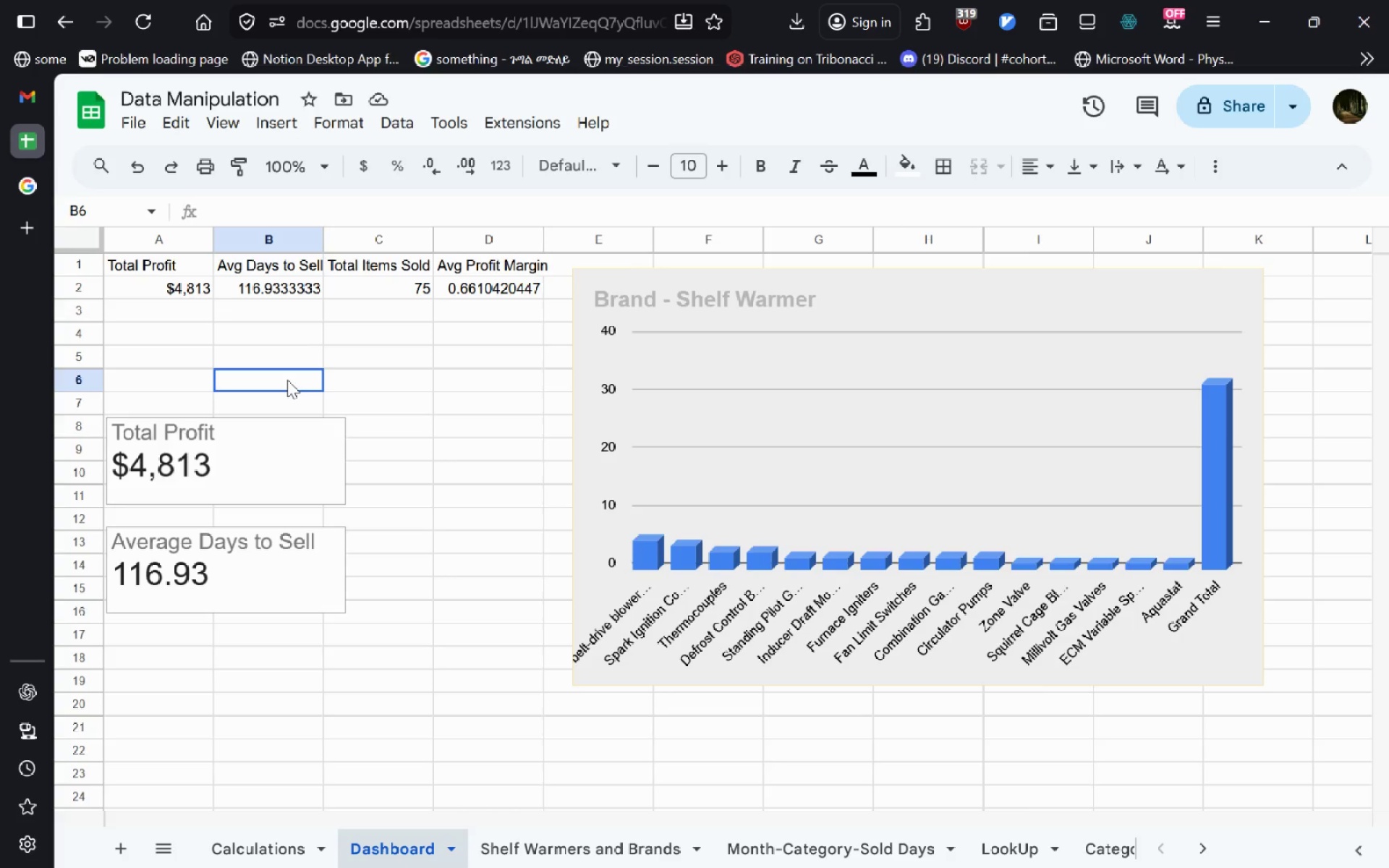 
key(Control+V)
 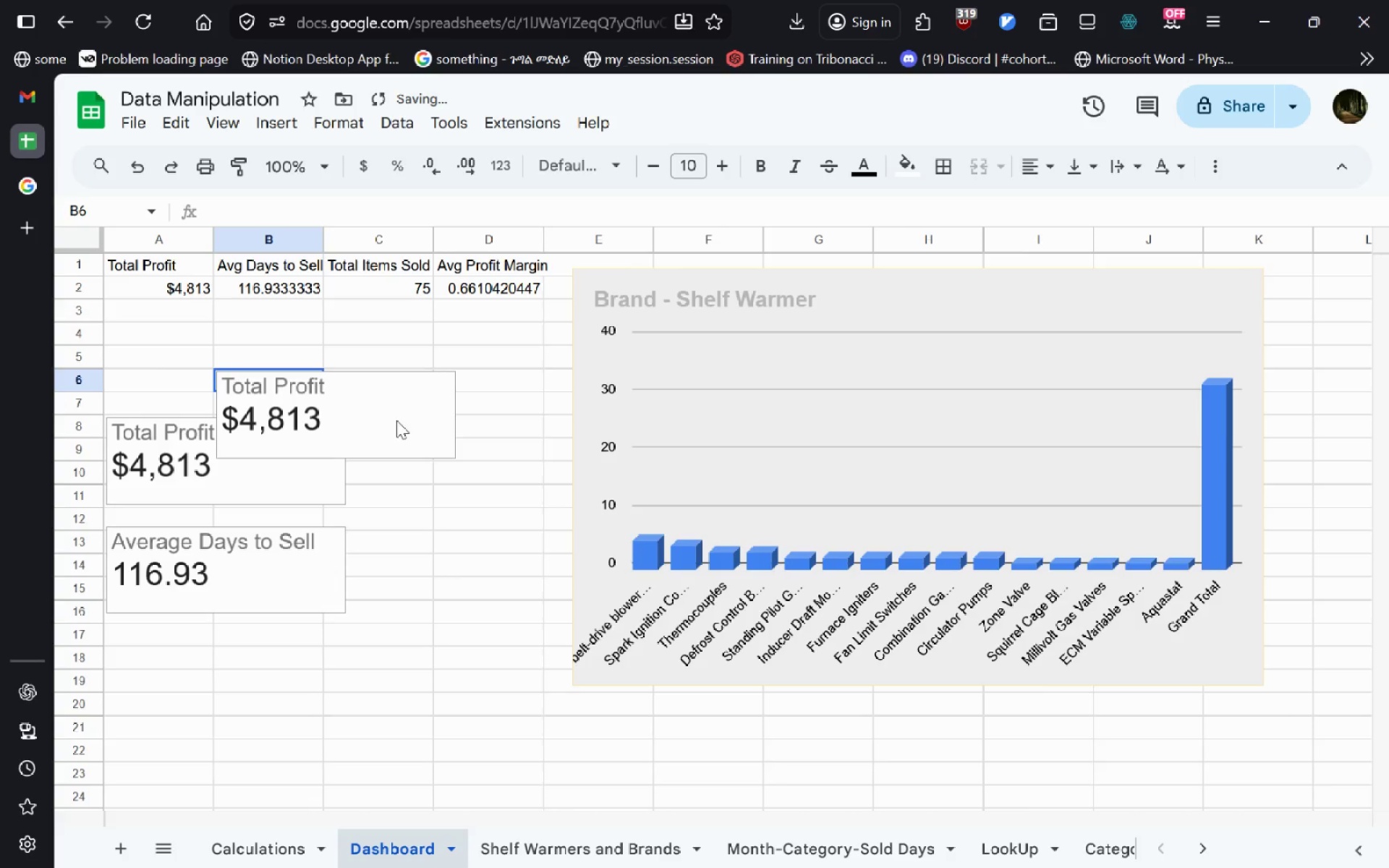 
left_click_drag(start_coordinate=[396, 420], to_coordinate=[228, 357])
 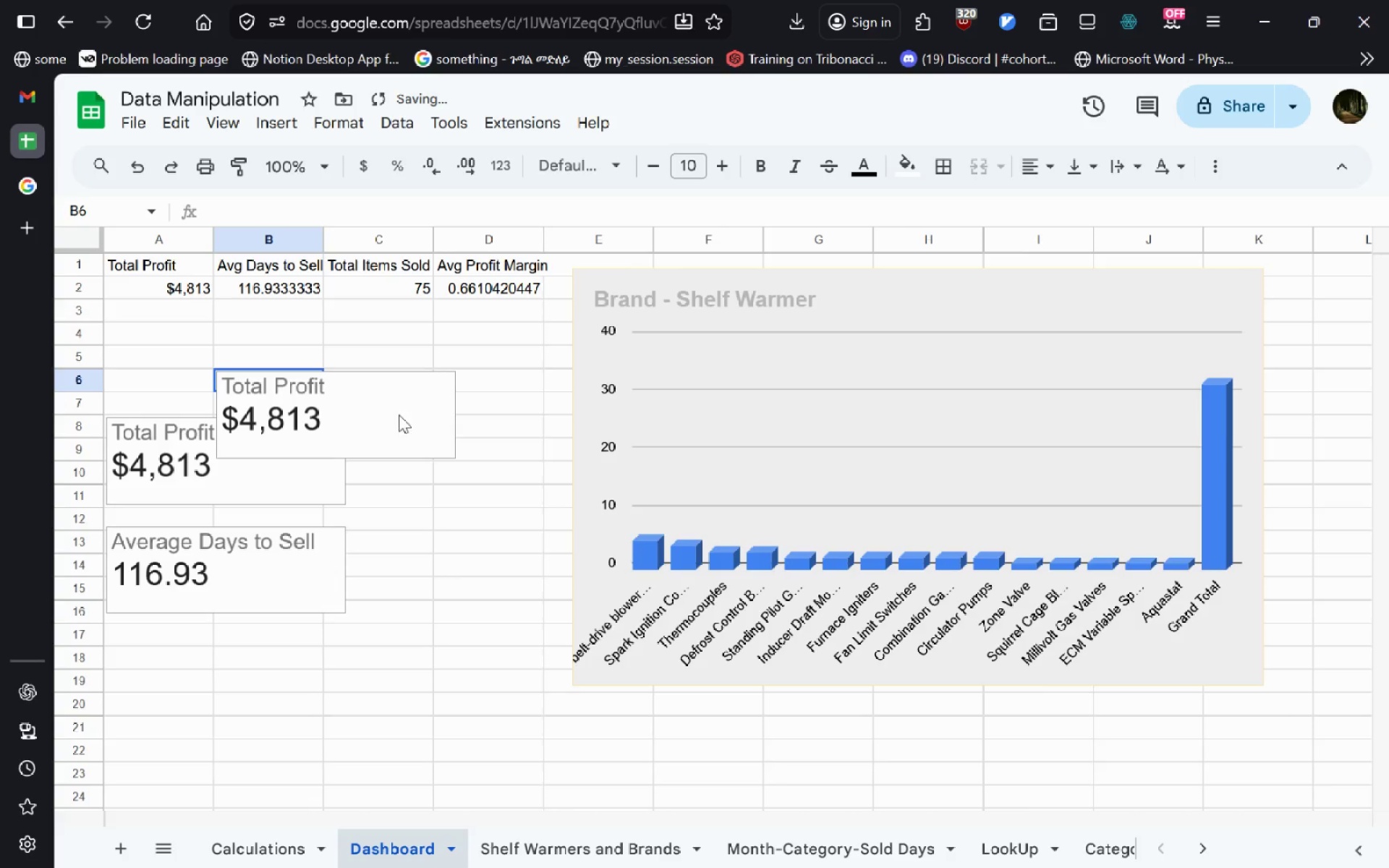 
left_click([387, 381])
 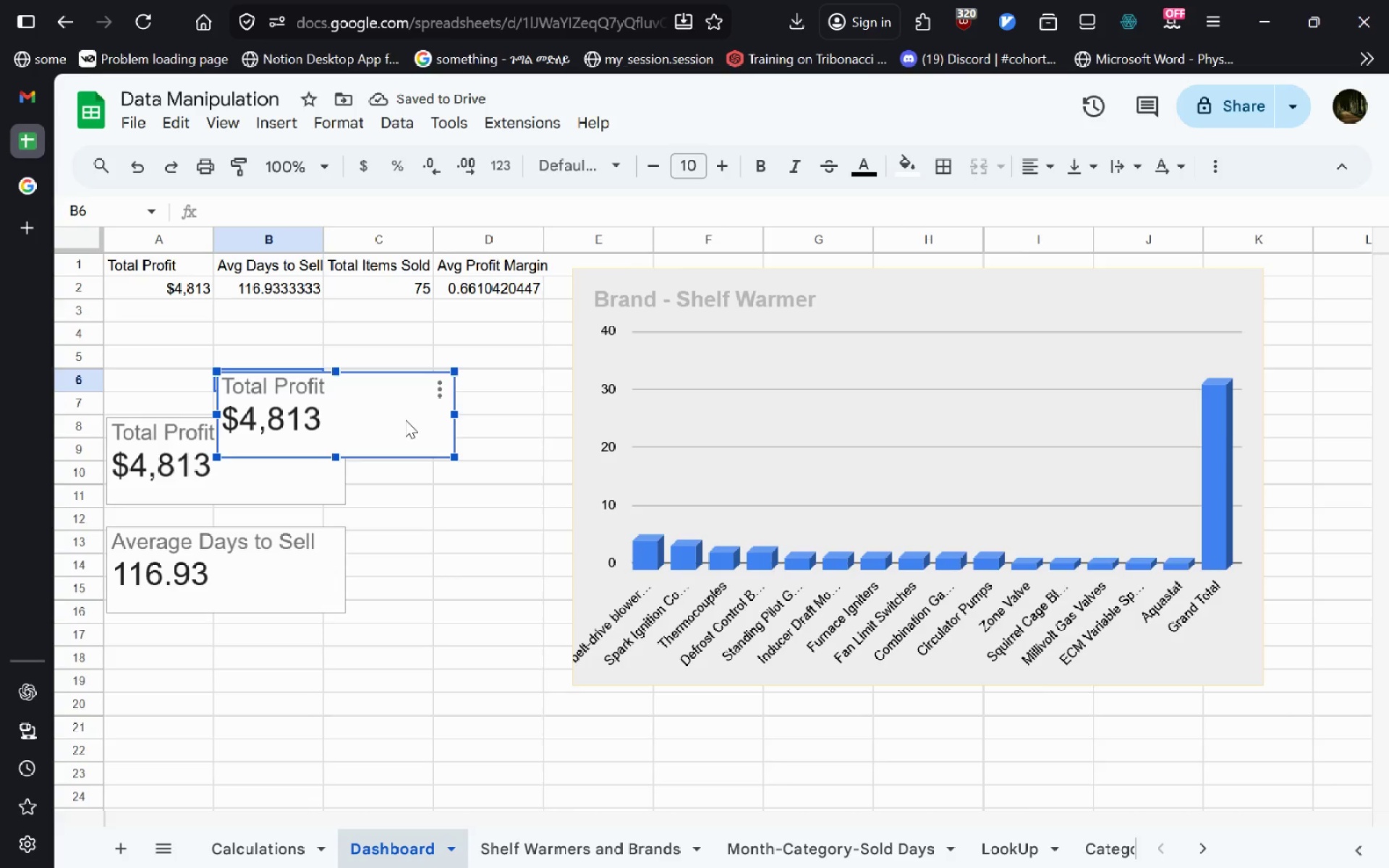 
left_click_drag(start_coordinate=[405, 420], to_coordinate=[257, 286])
 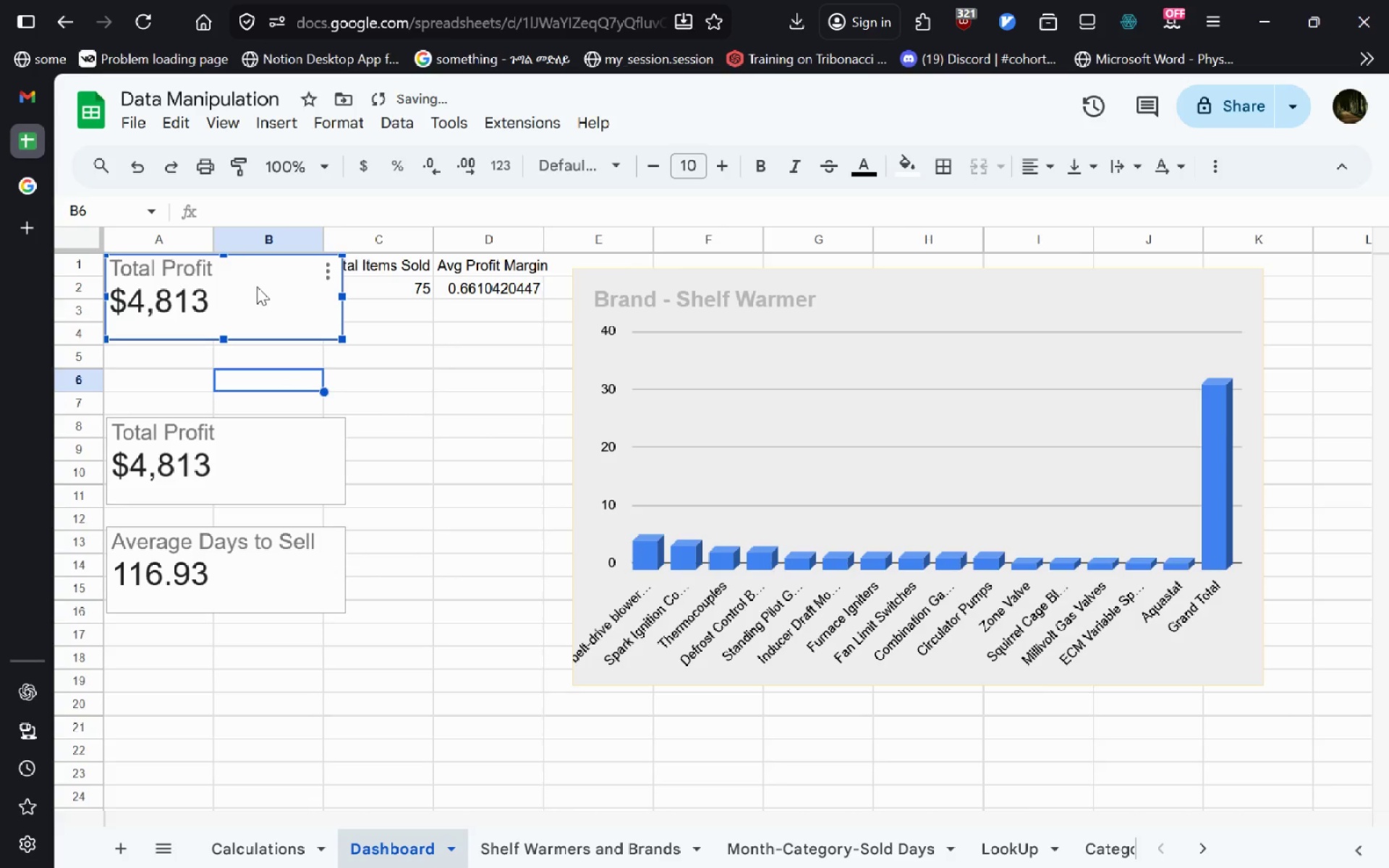 
double_click([257, 286])
 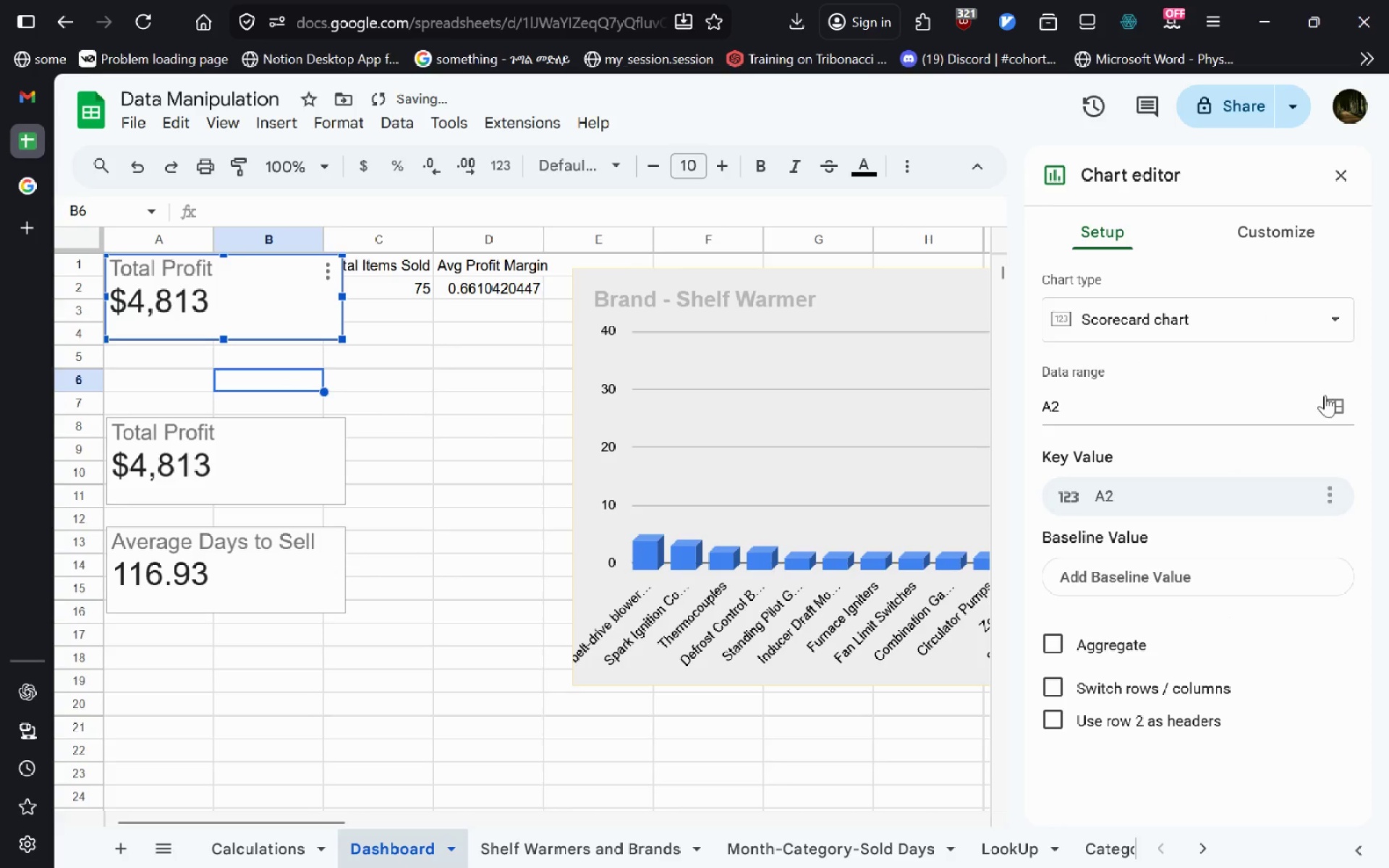 
left_click([1325, 395])
 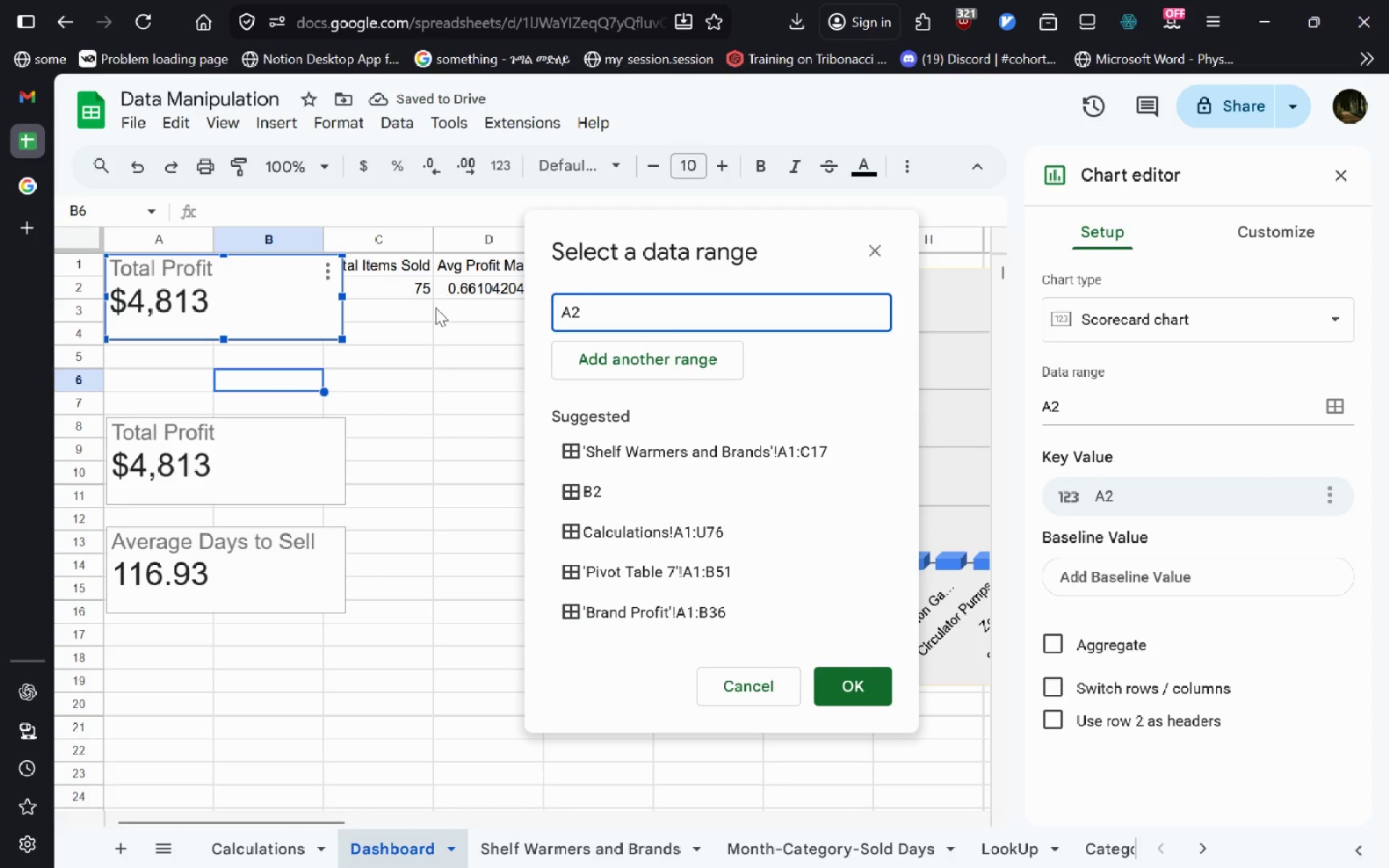 
left_click([416, 294])
 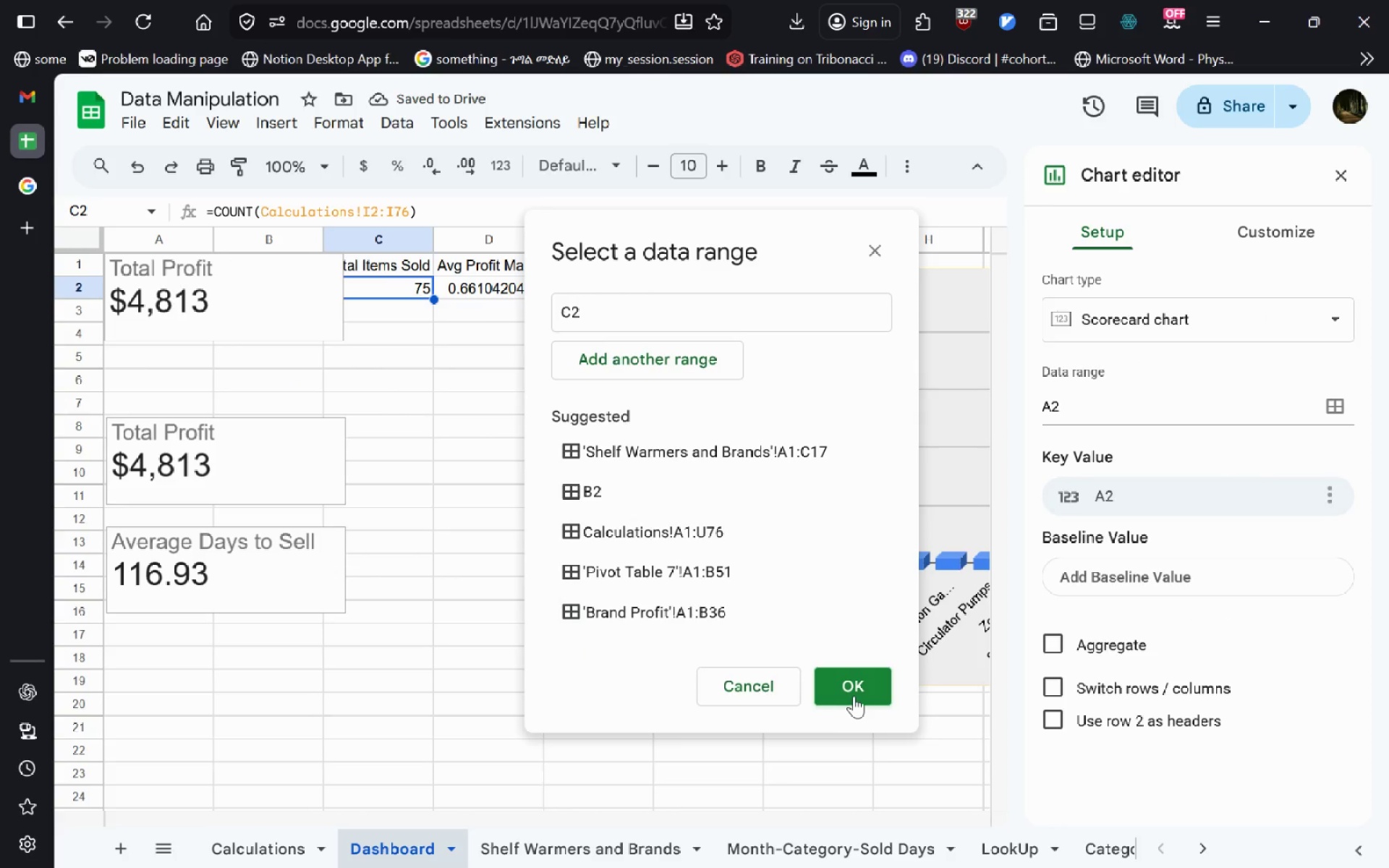 
left_click([855, 694])
 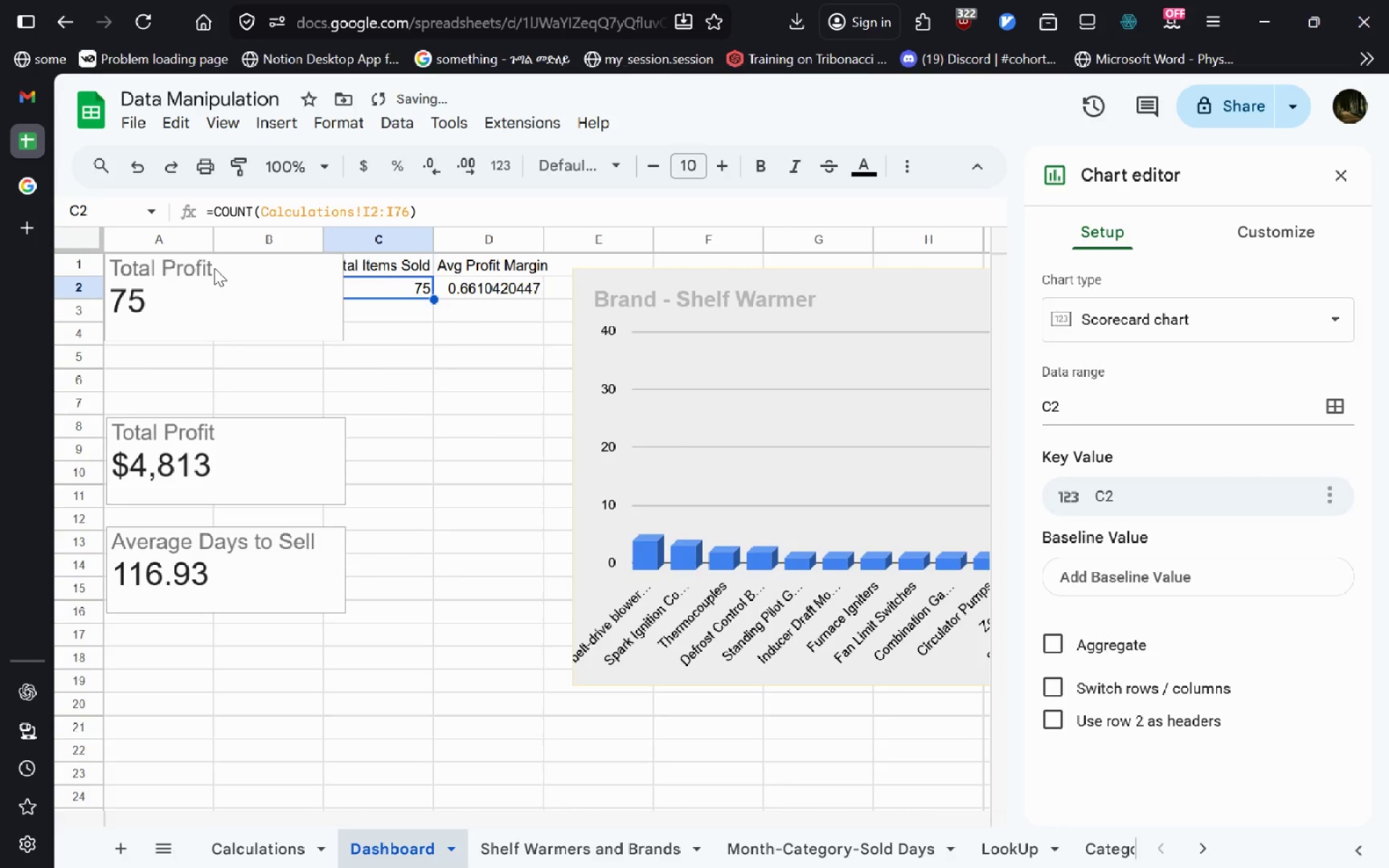 
double_click([214, 268])
 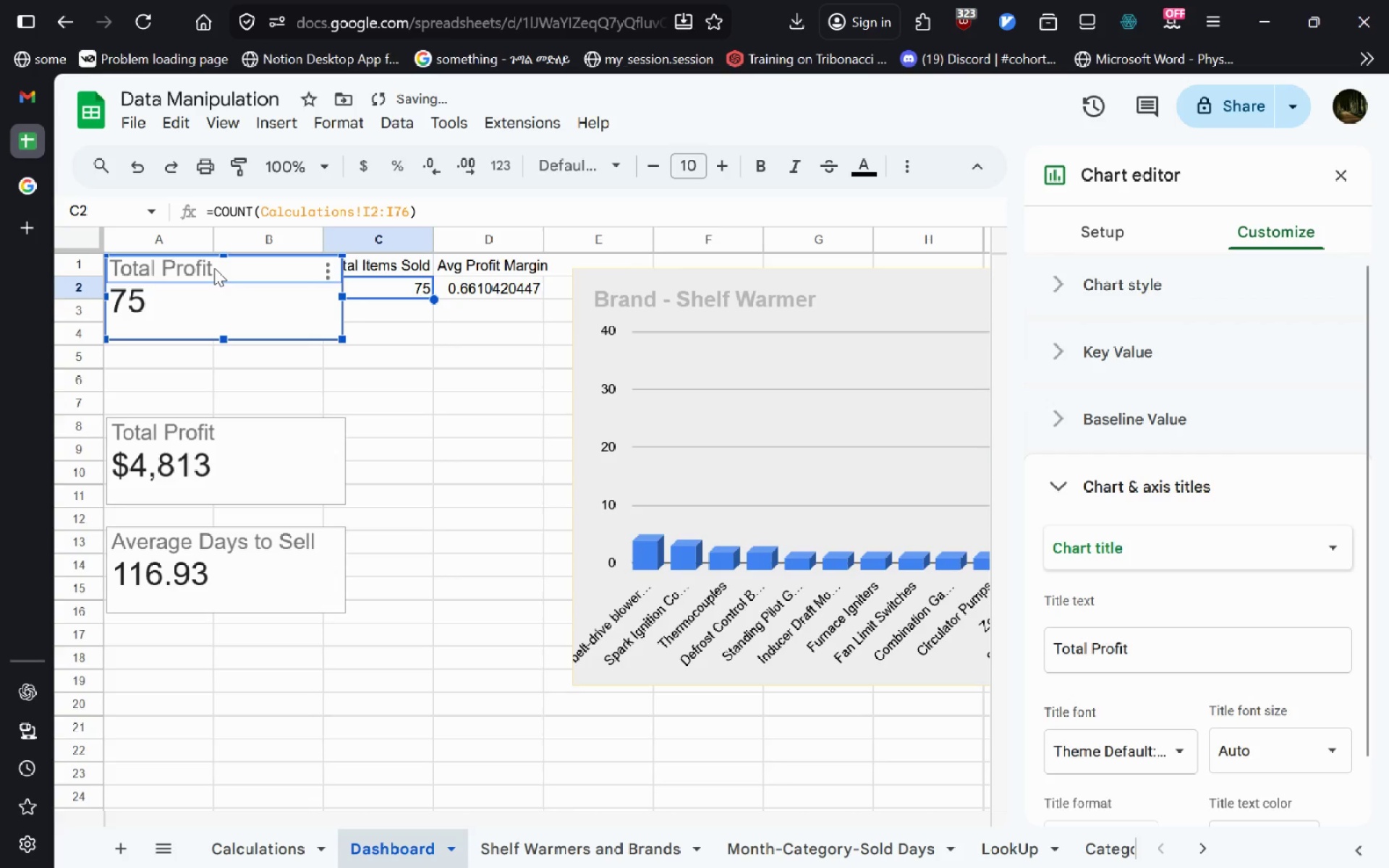 
double_click([214, 268])
 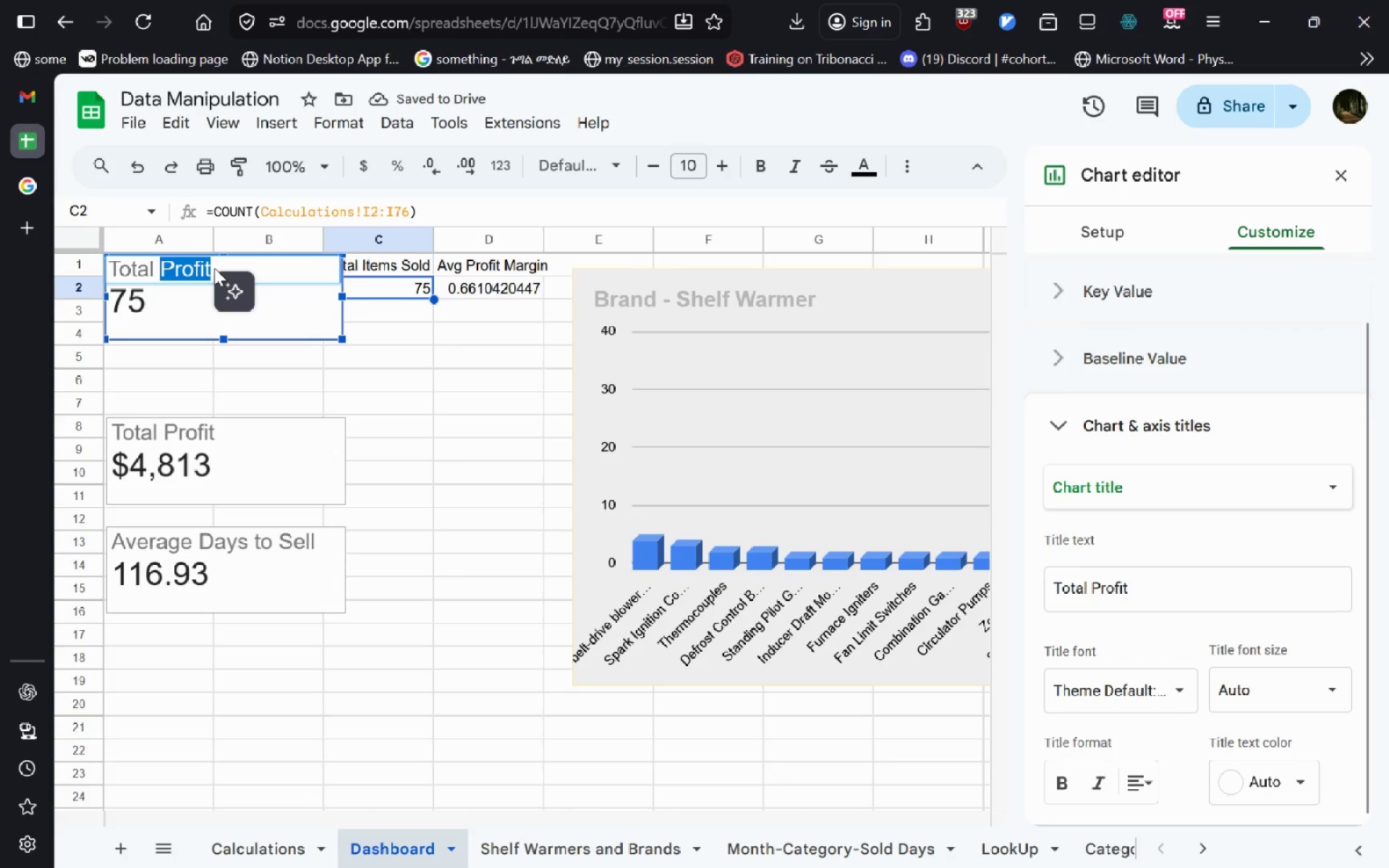 
type(Items S)
 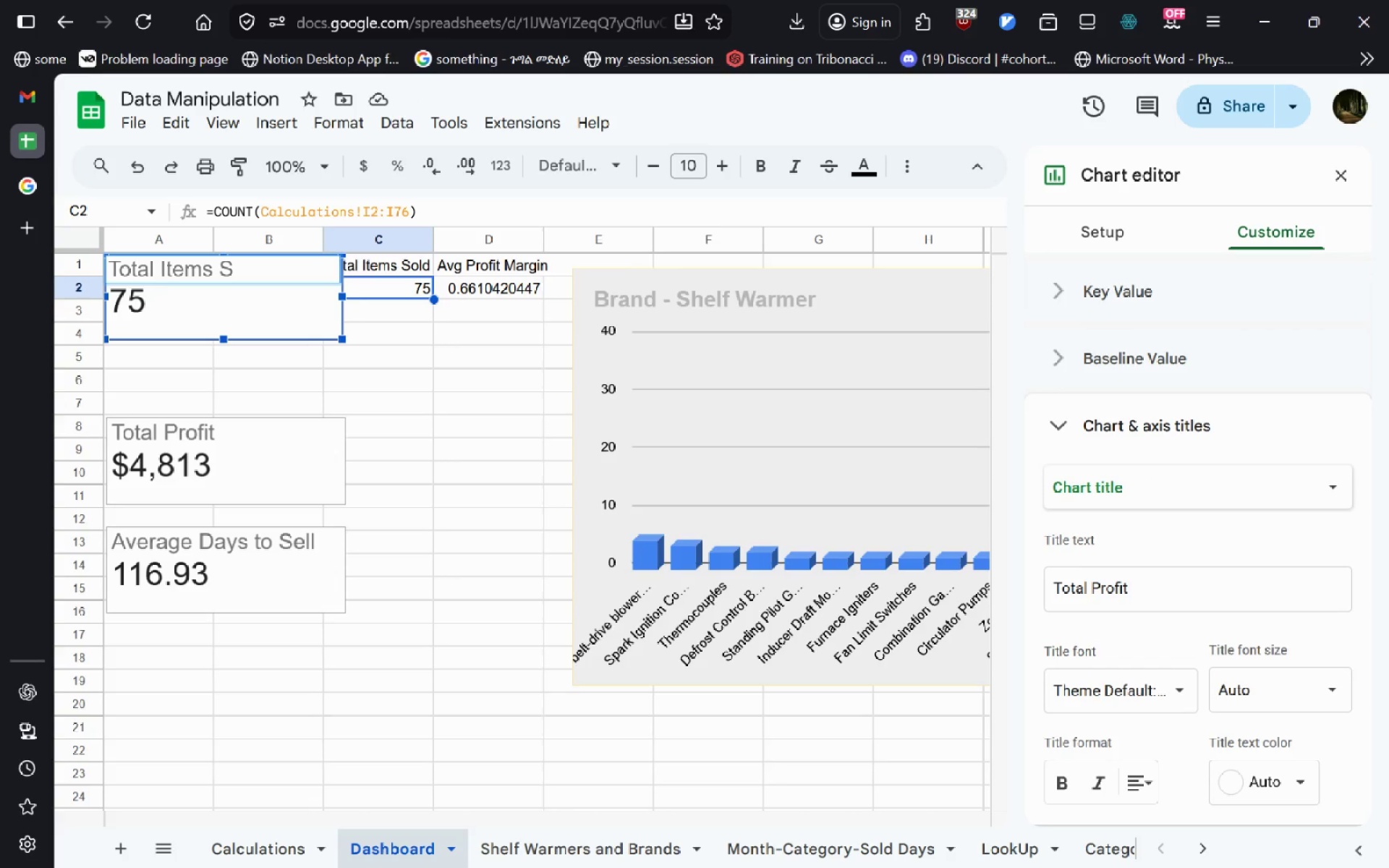 
key(Control+Backspace)
 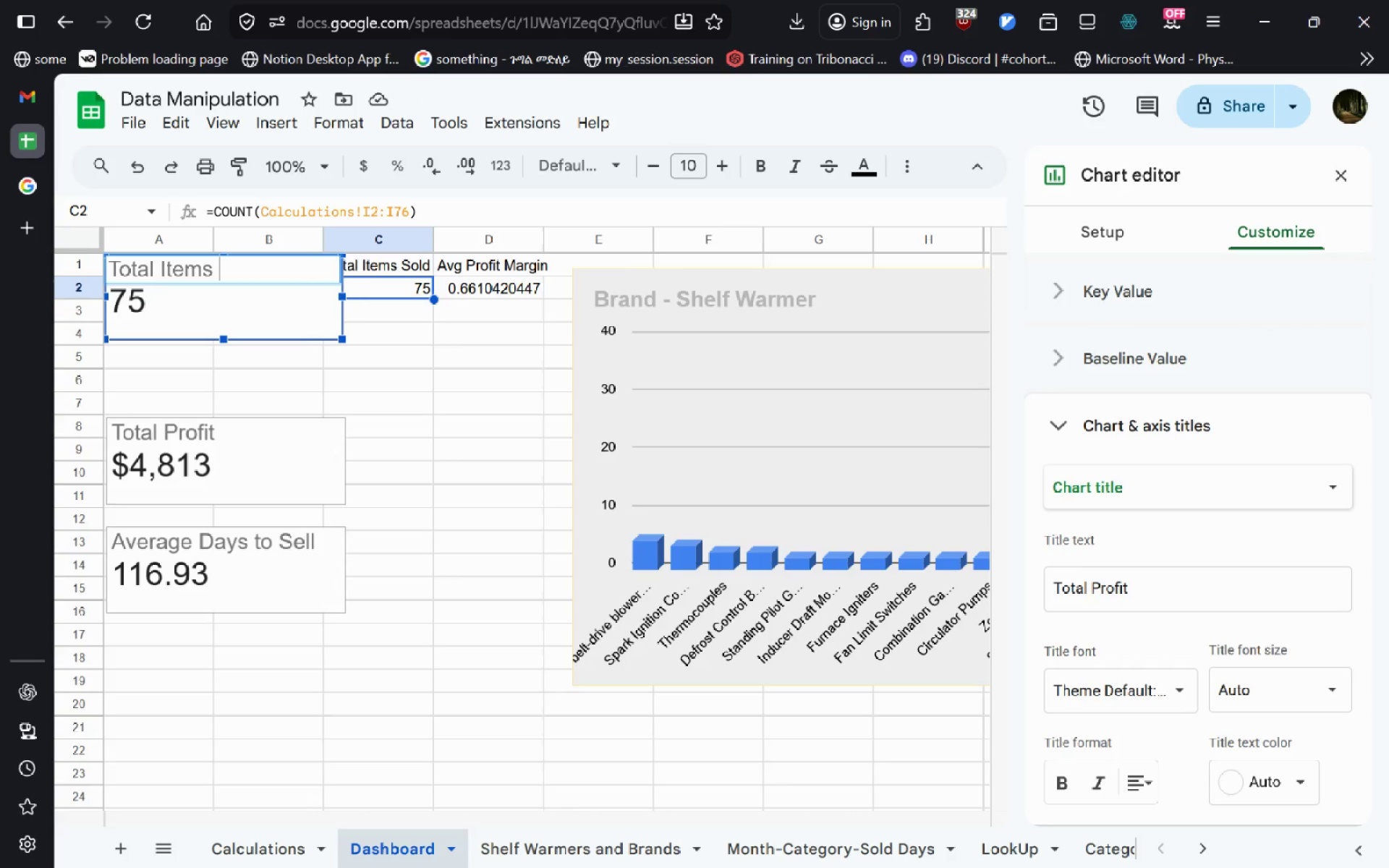 
key(Control+Backspace)
 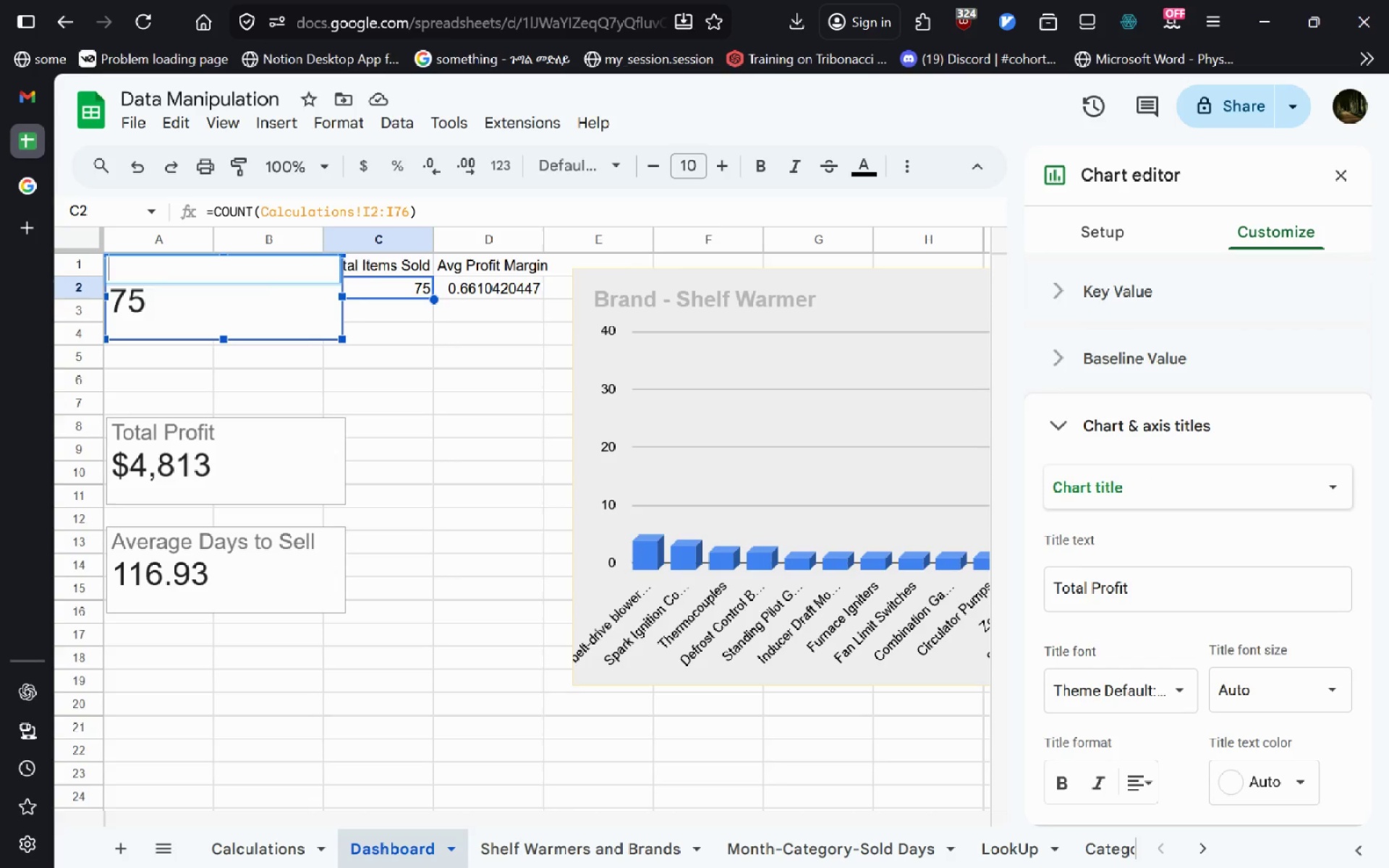 
key(Control+Backspace)
 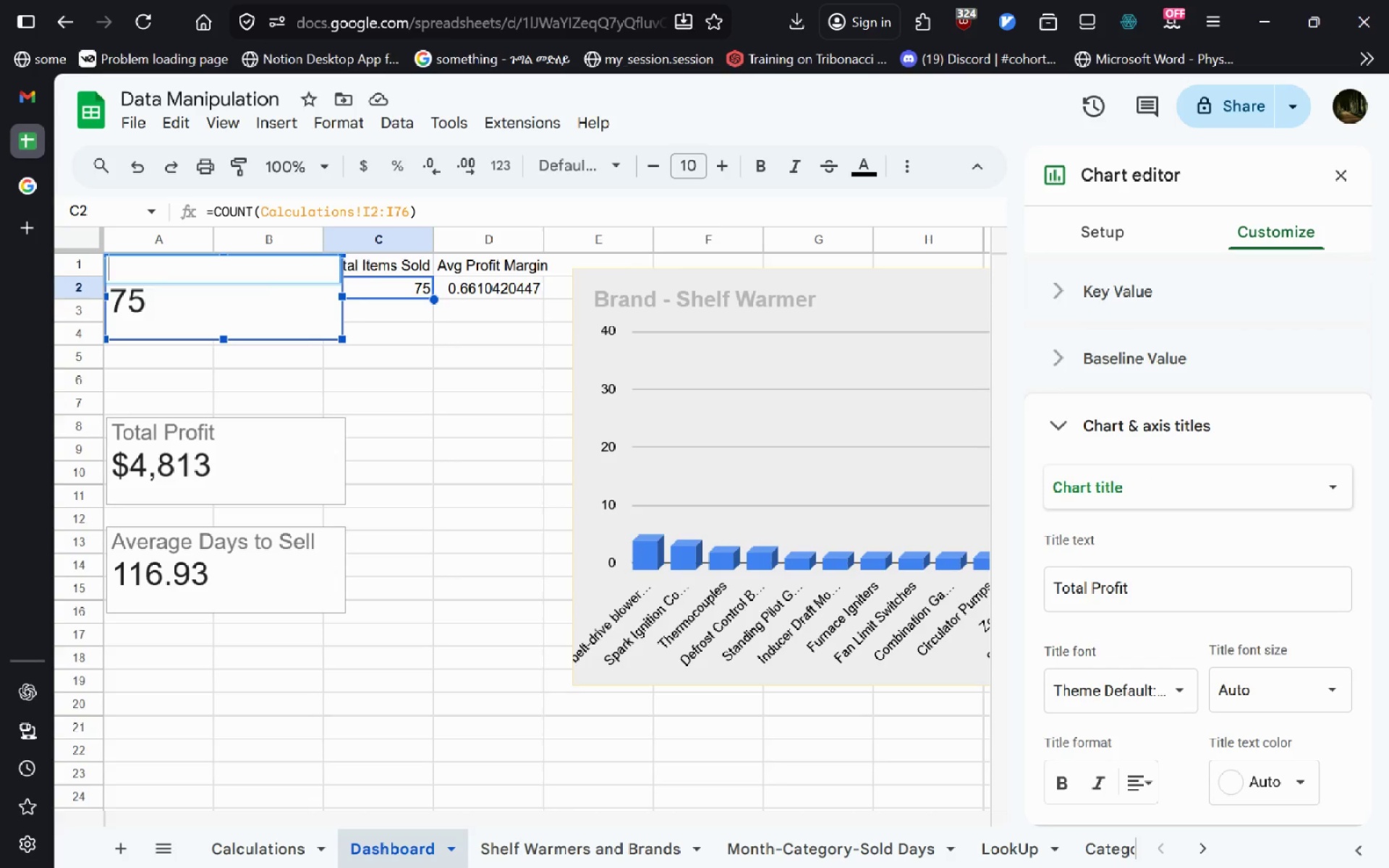 
type(SOl)
key(Backspace)
key(Backspace)
type(old Items List)
 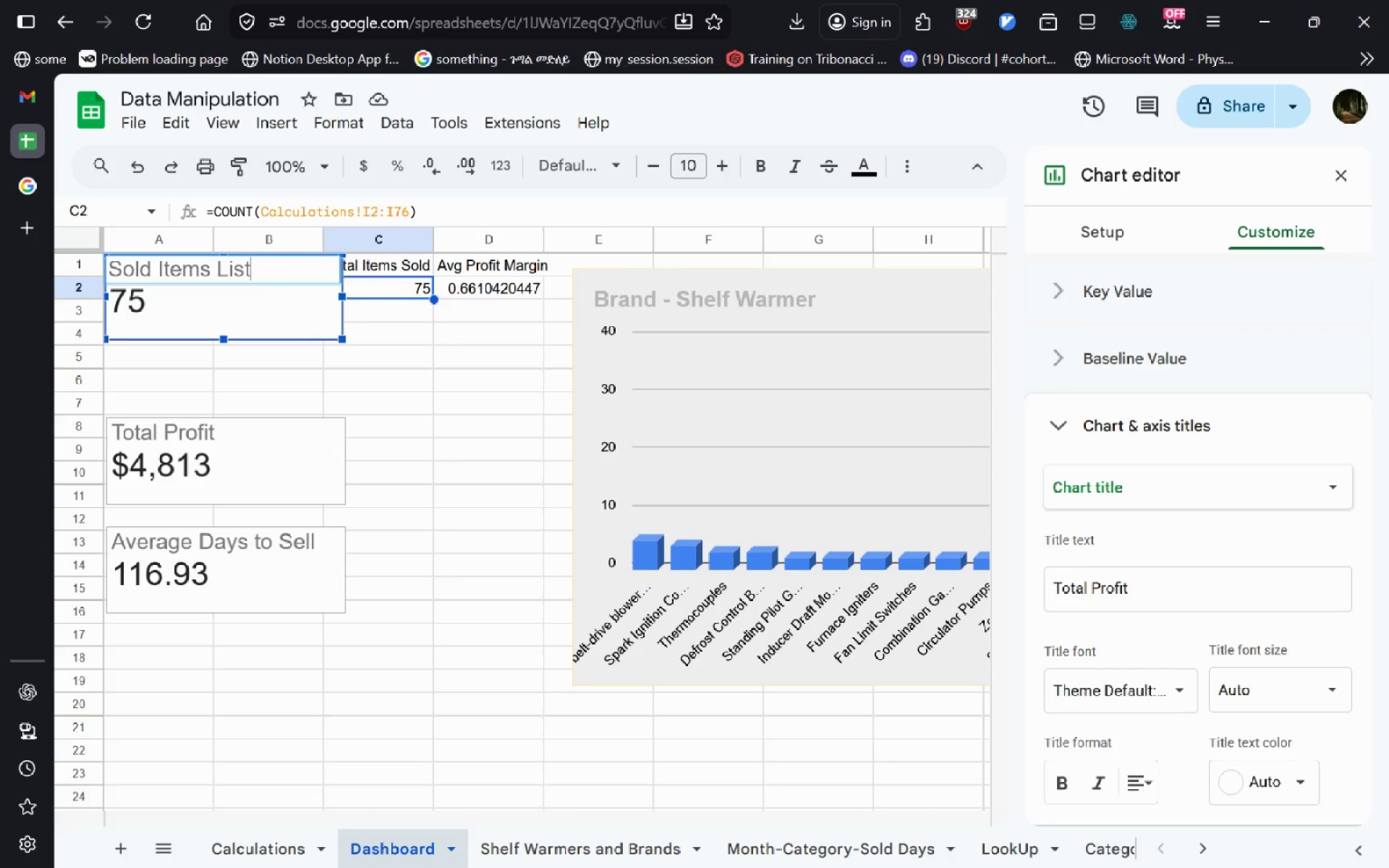 
key(Control+Backspace)
 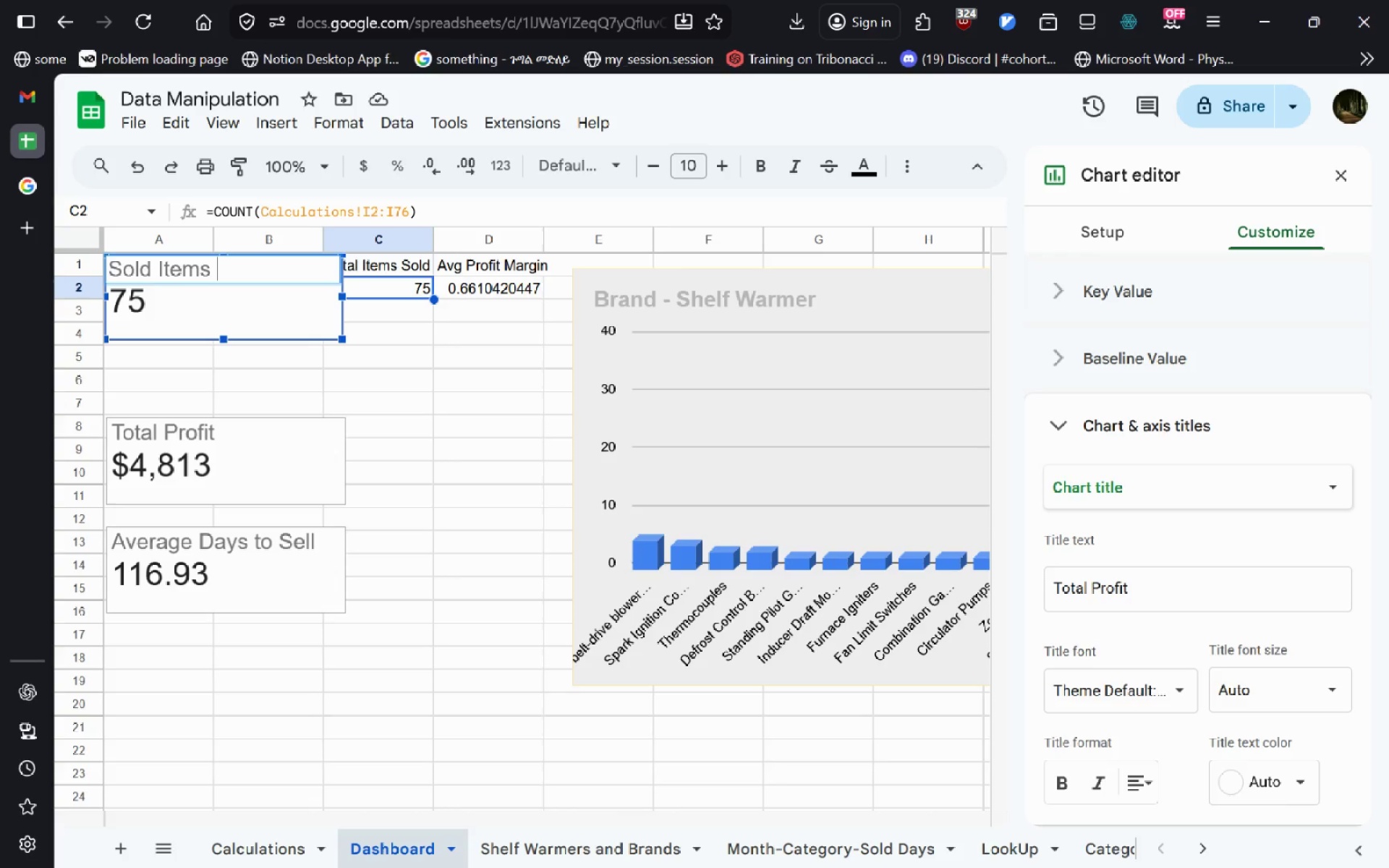 
key(Enter)
 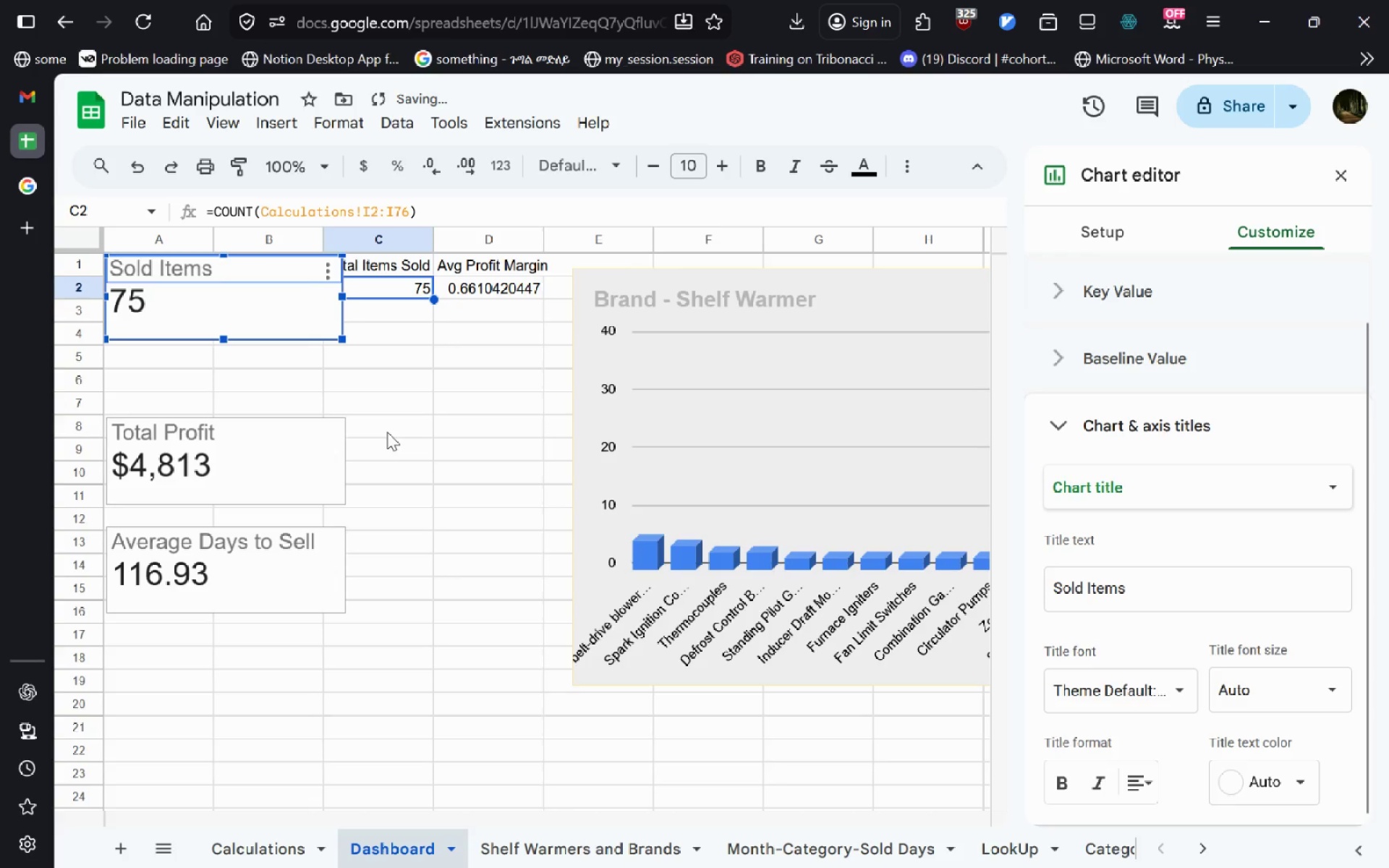 
left_click([328, 467])
 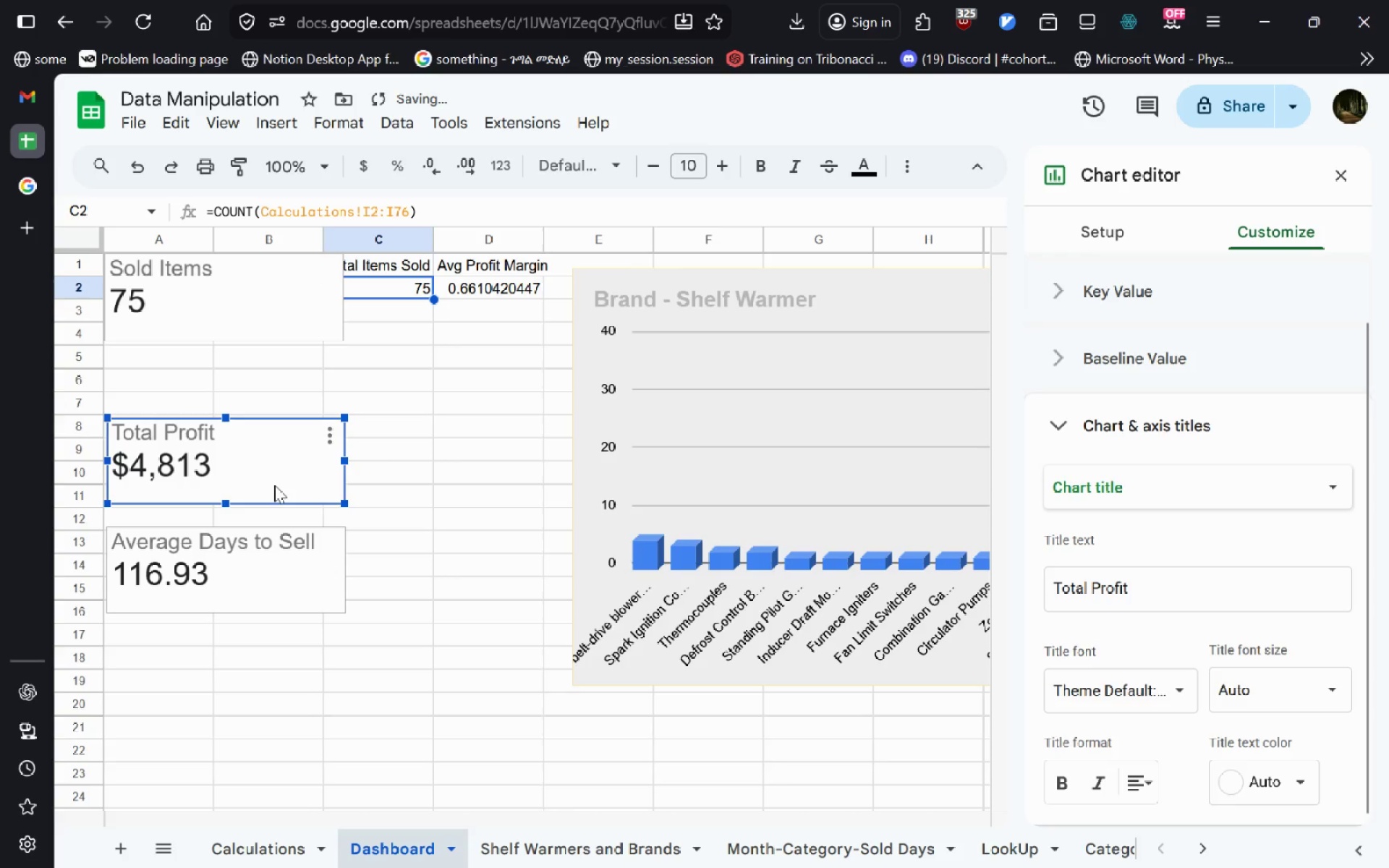 
left_click_drag(start_coordinate=[274, 485], to_coordinate=[273, 409])
 